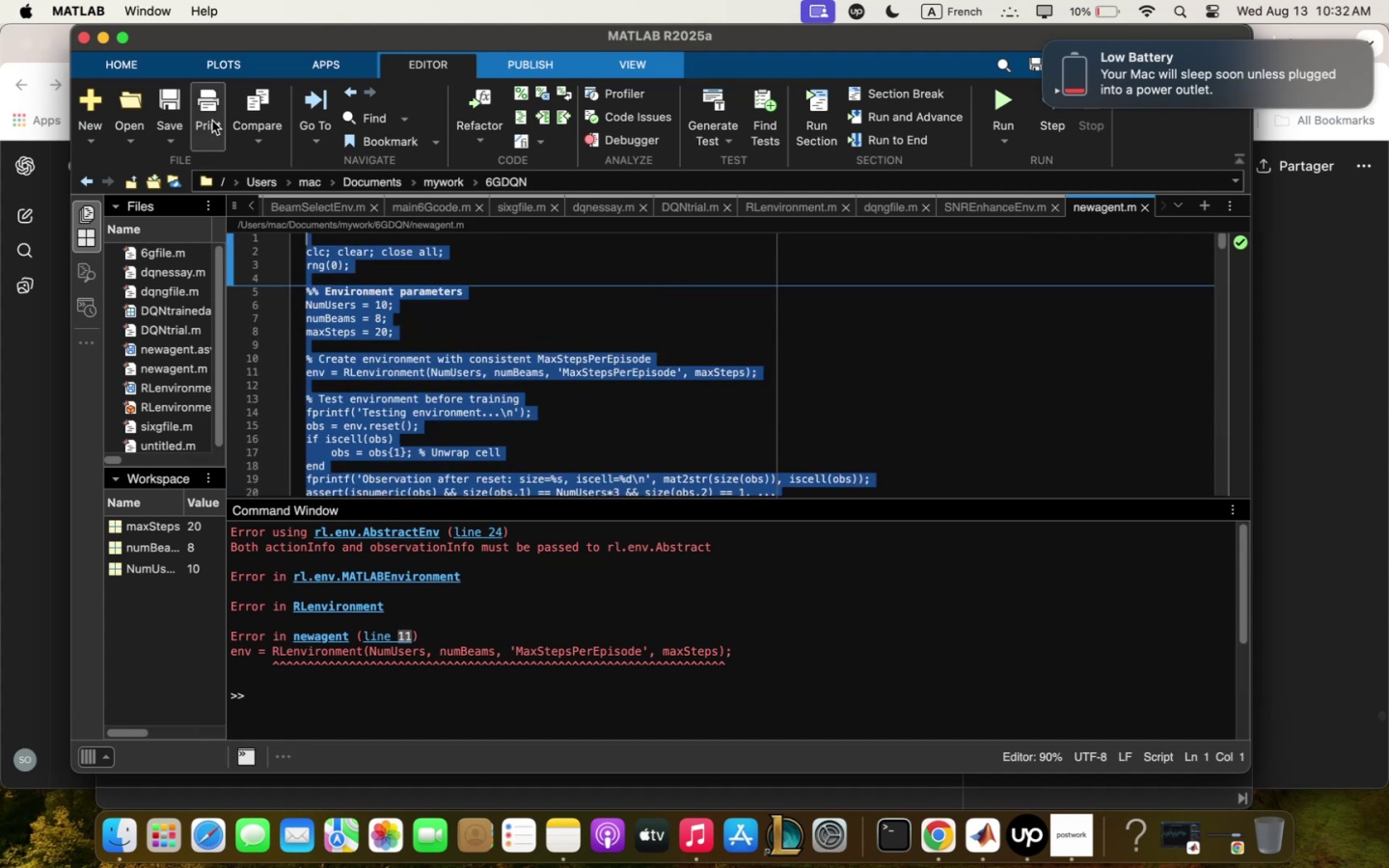 
mouse_move([377, 117])
 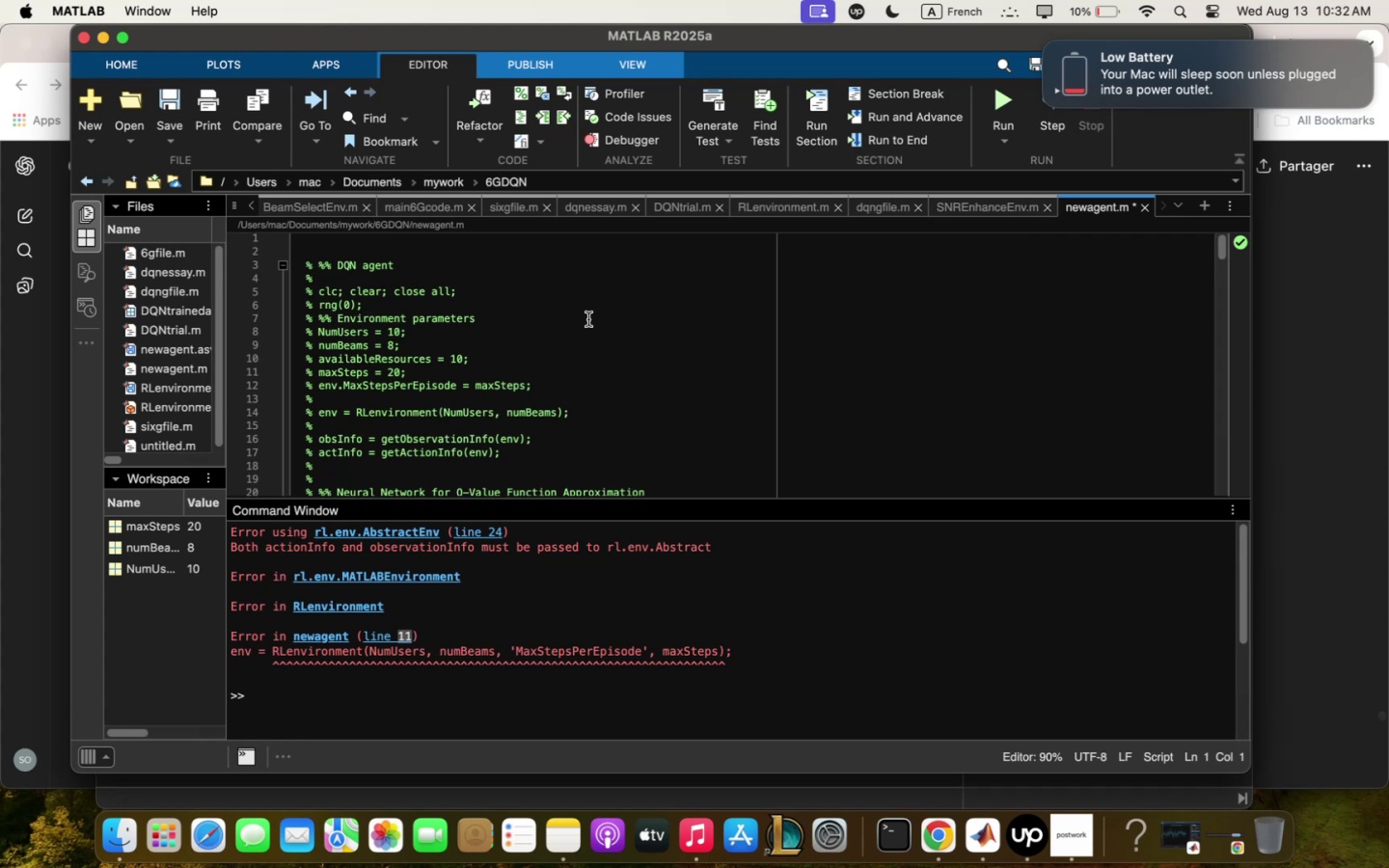 
wait(11.25)
 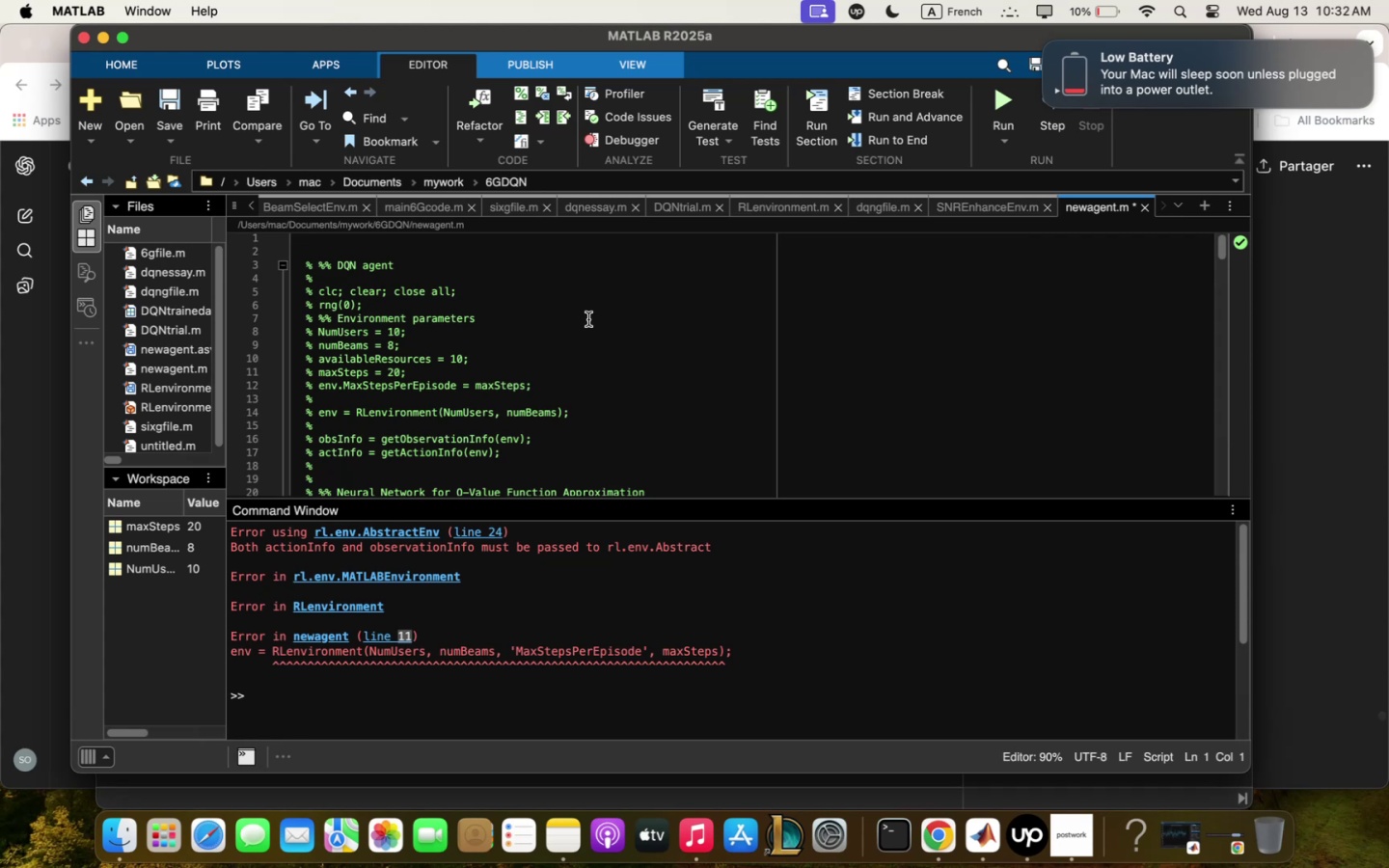 
left_click([1052, 45])
 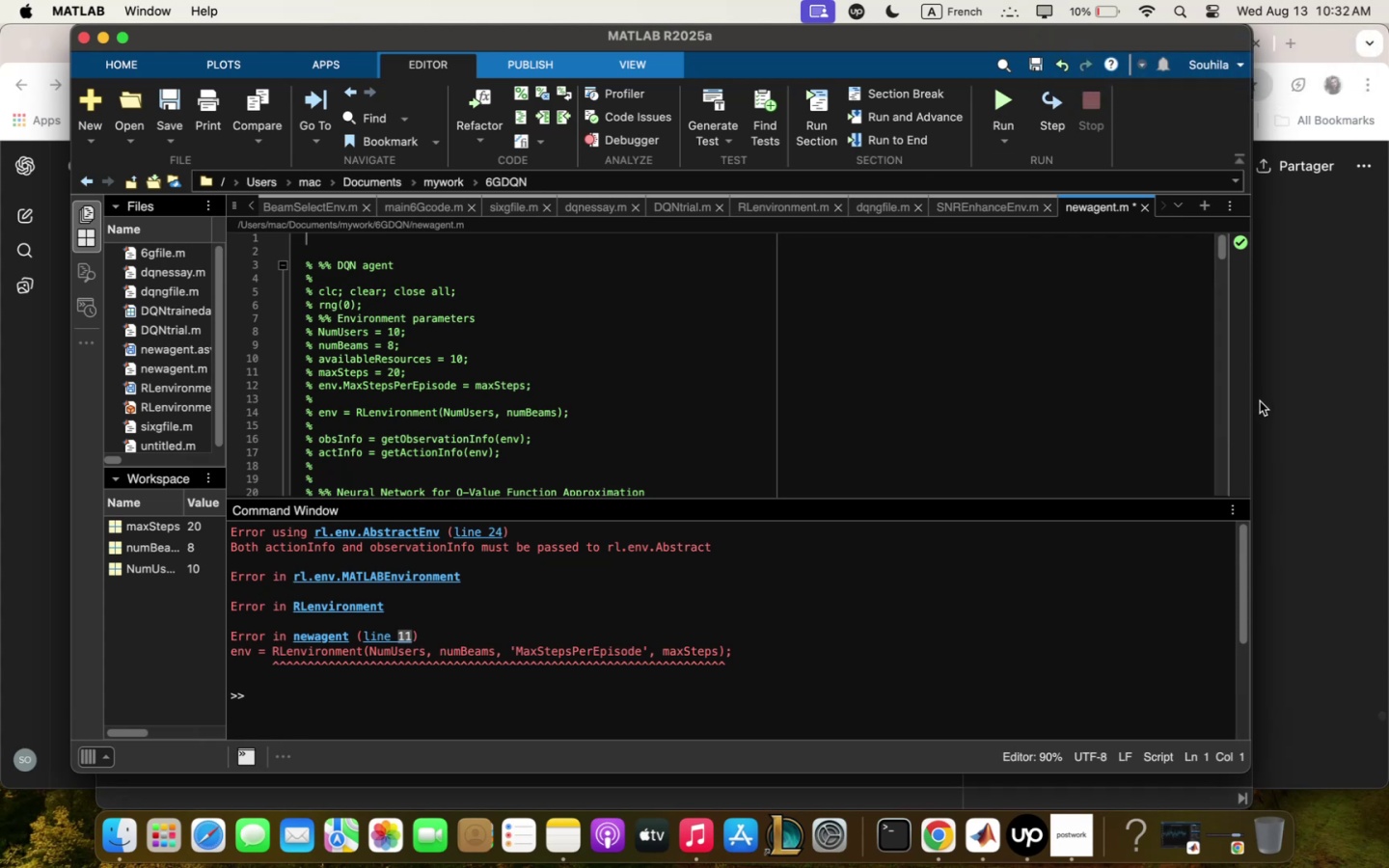 
left_click([1326, 409])
 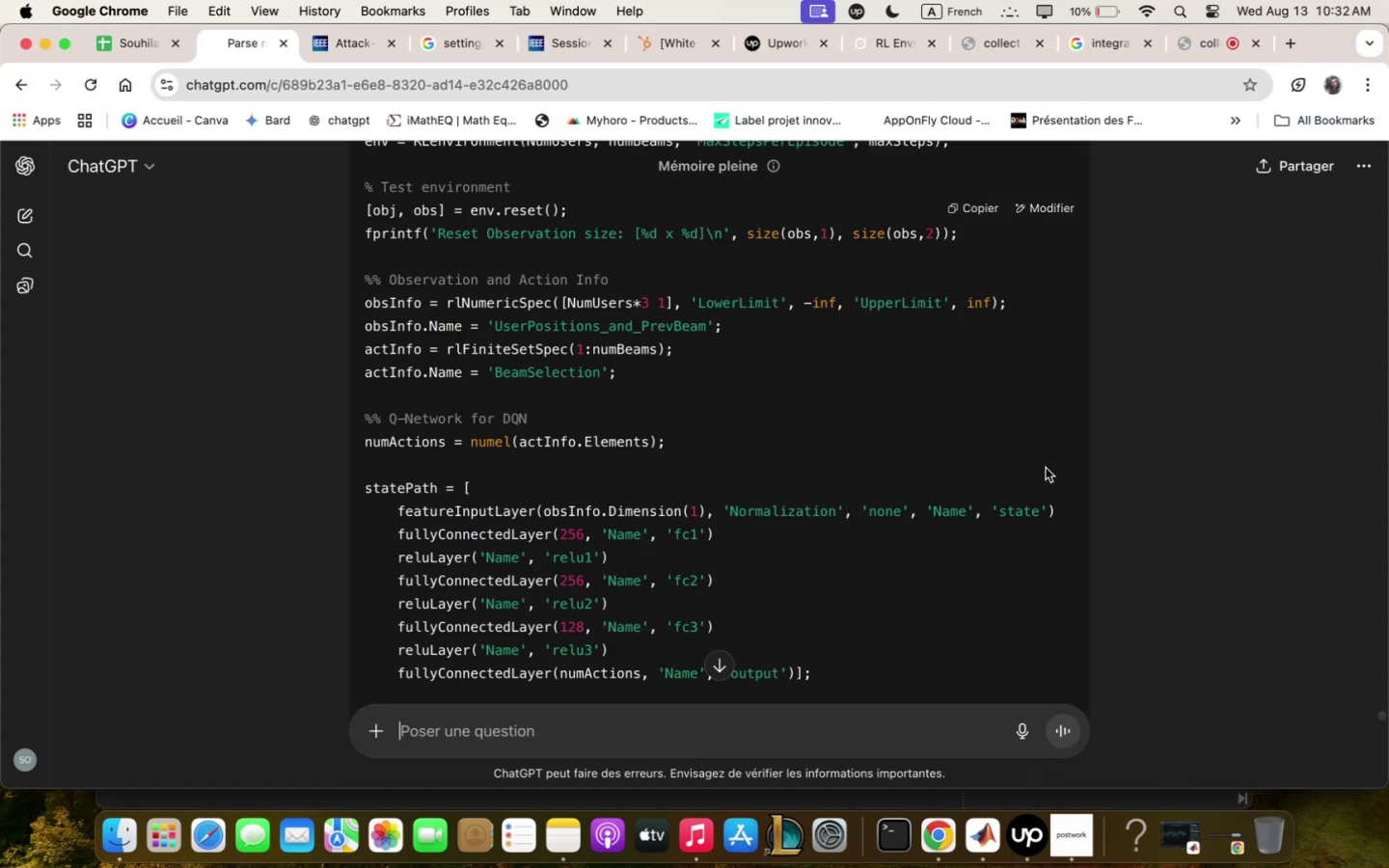 
scroll: coordinate [1047, 464], scroll_direction: down, amount: 60.0
 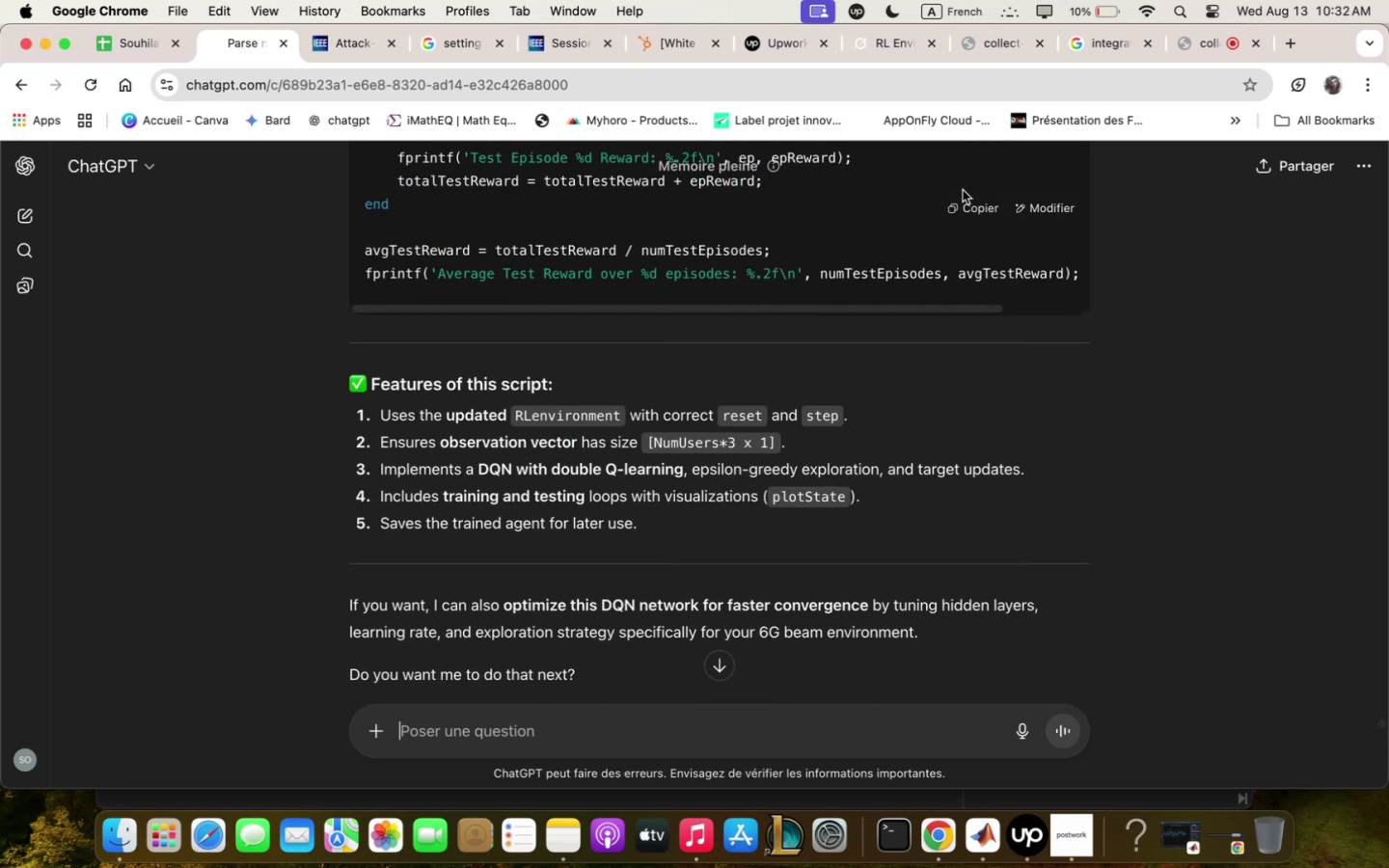 
left_click([971, 219])
 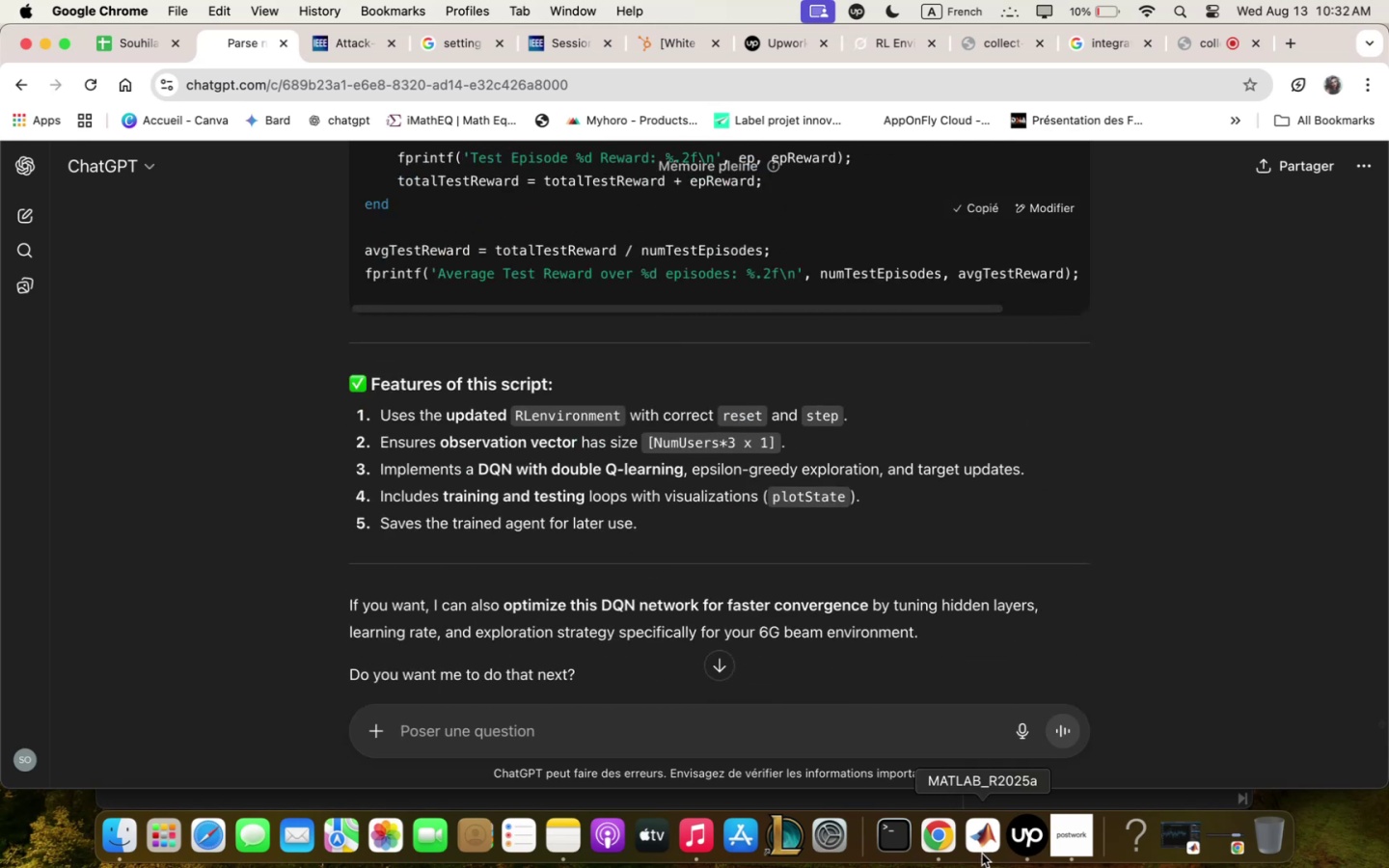 
left_click([974, 867])
 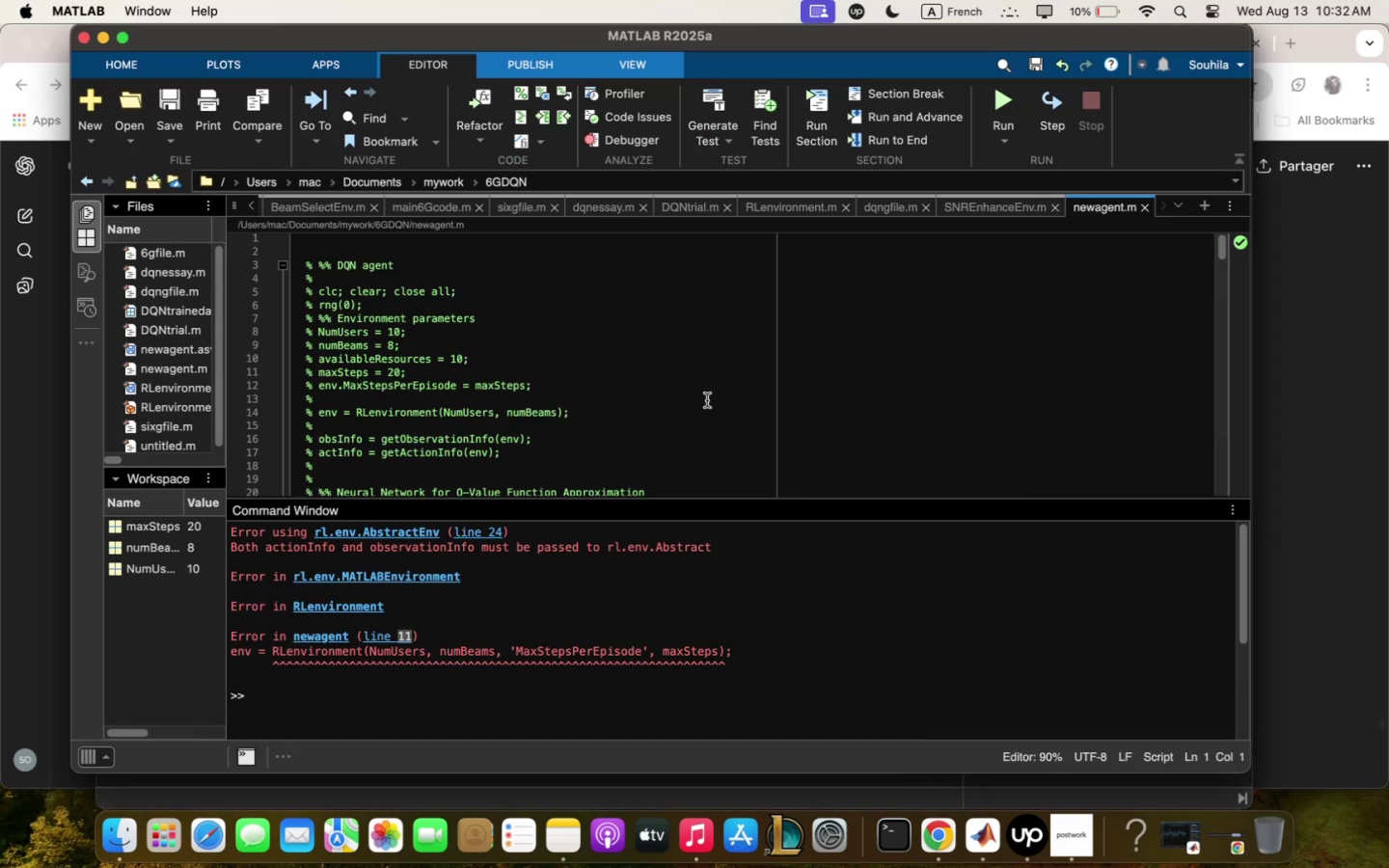 
key(Meta+V)
 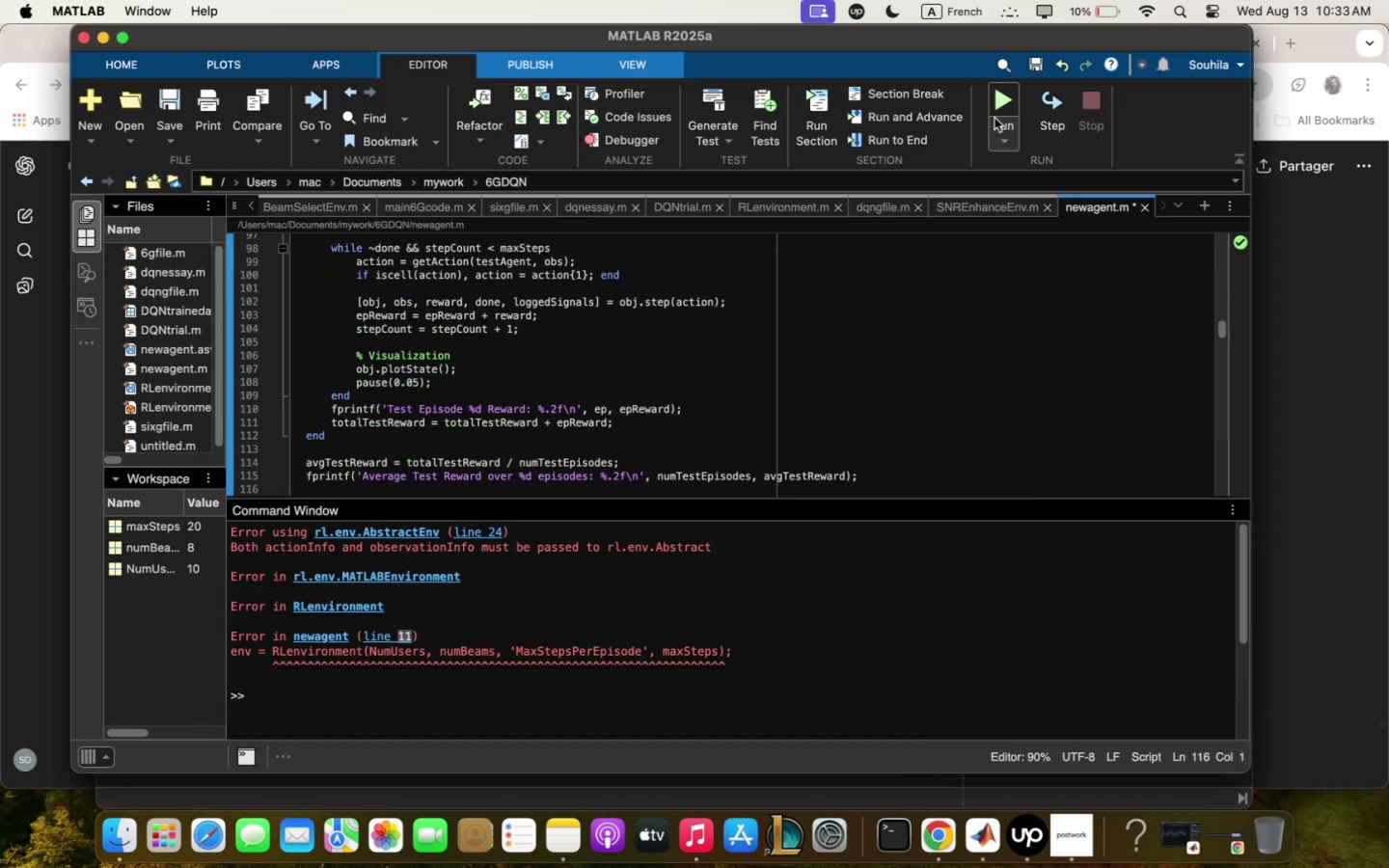 
left_click([994, 108])
 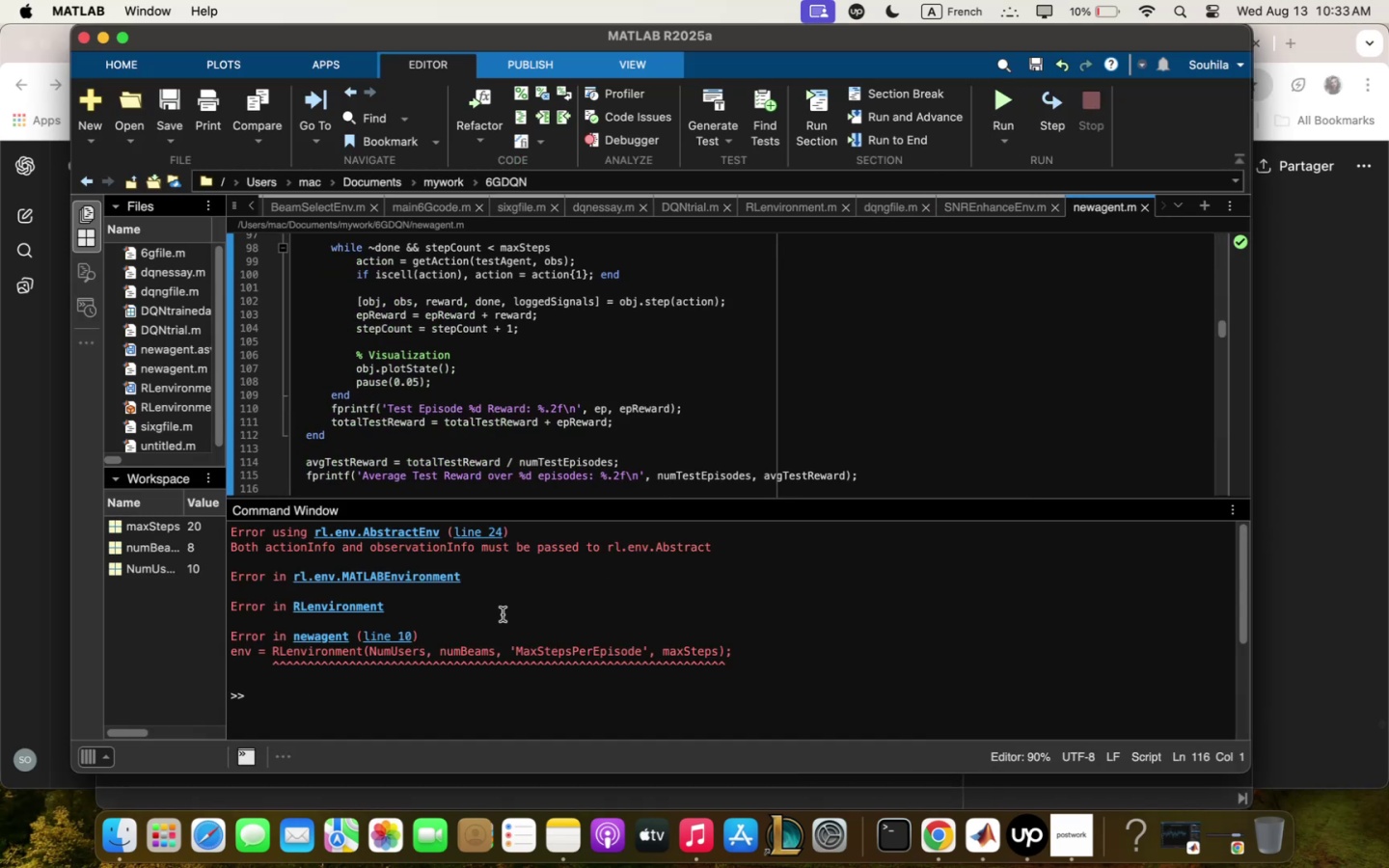 
scroll: coordinate [445, 603], scroll_direction: up, amount: 31.0
 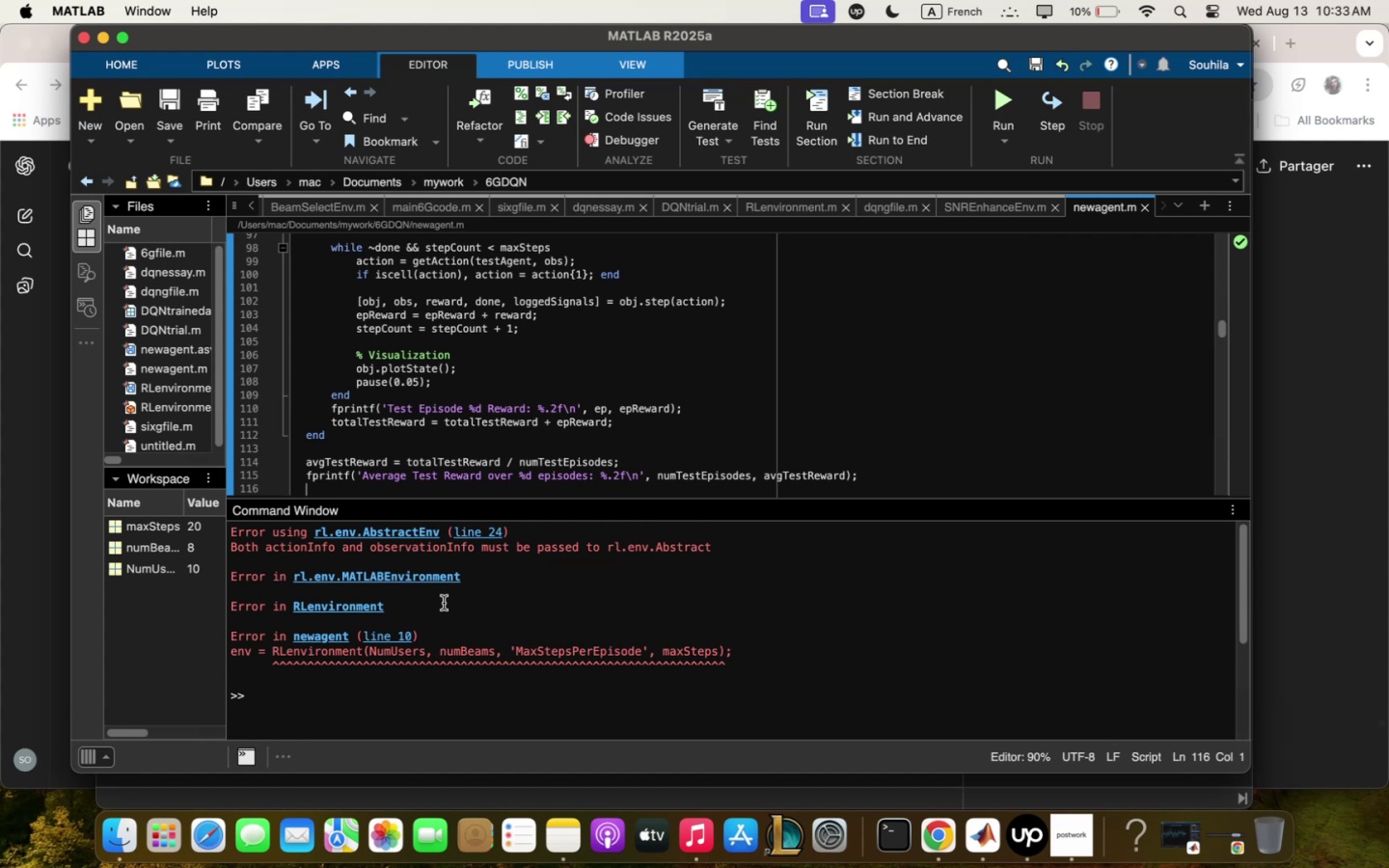 
mouse_move([414, 534])
 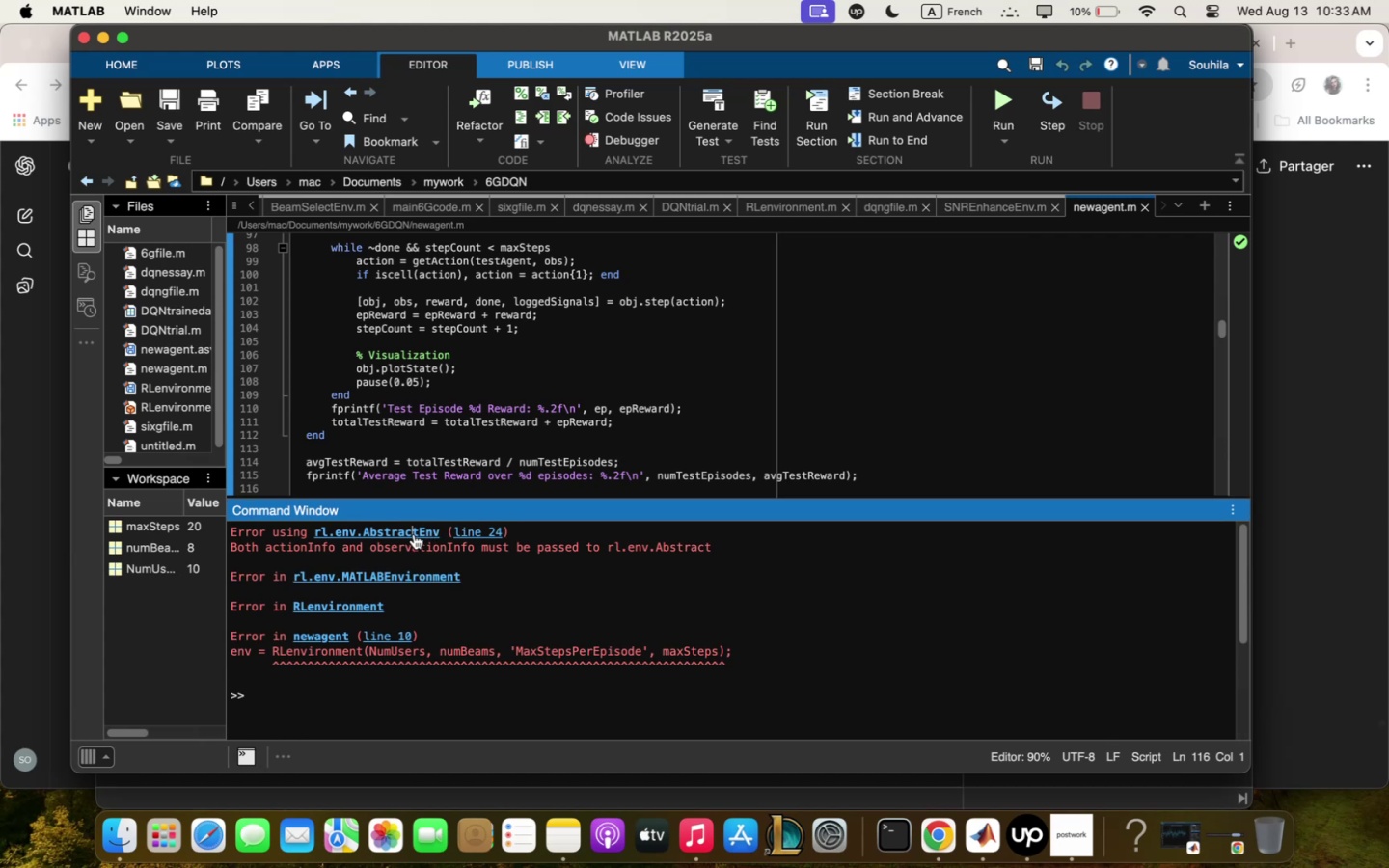 
double_click([414, 534])
 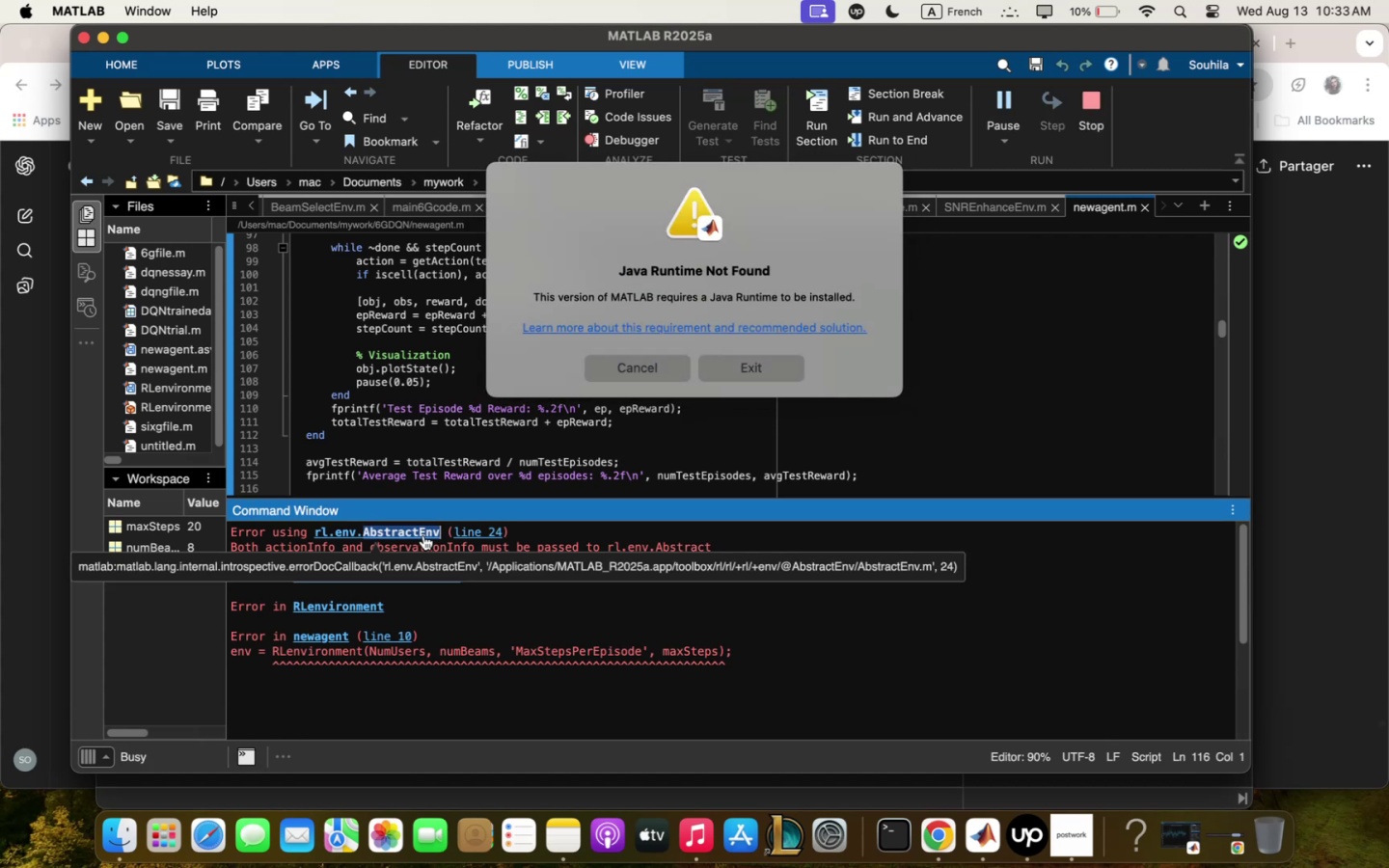 
wait(10.42)
 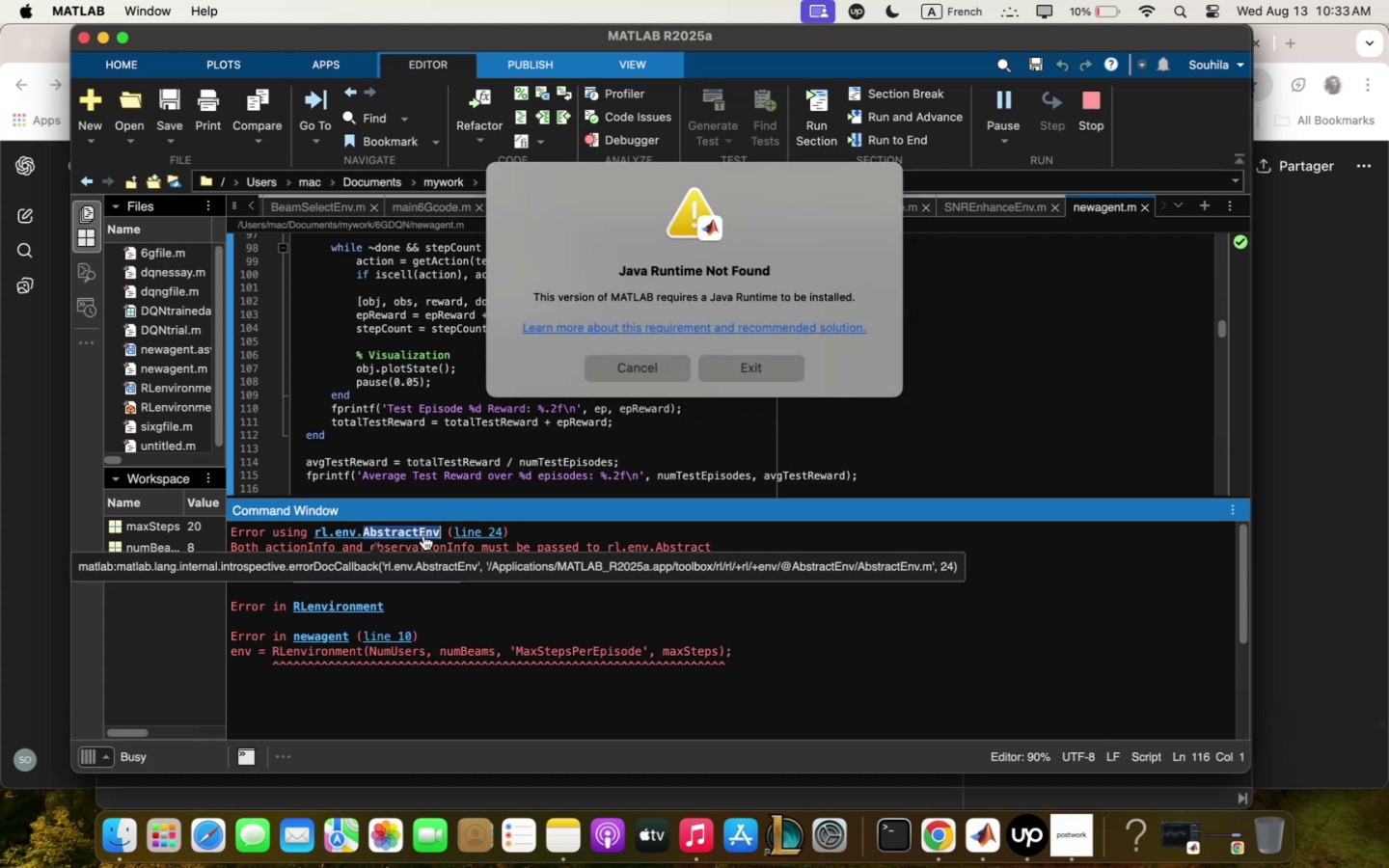 
left_click([805, 690])
 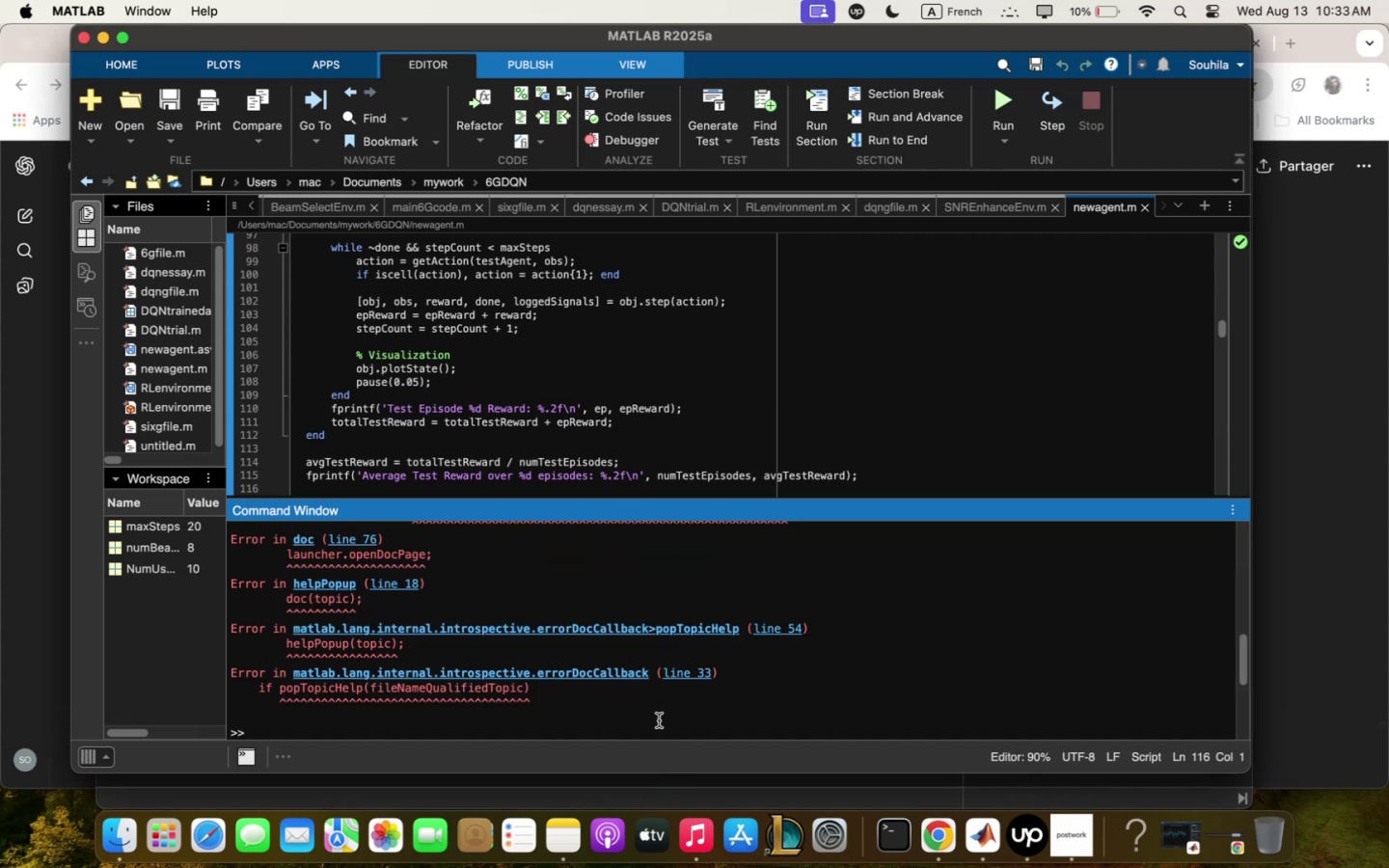 
double_click([659, 718])
 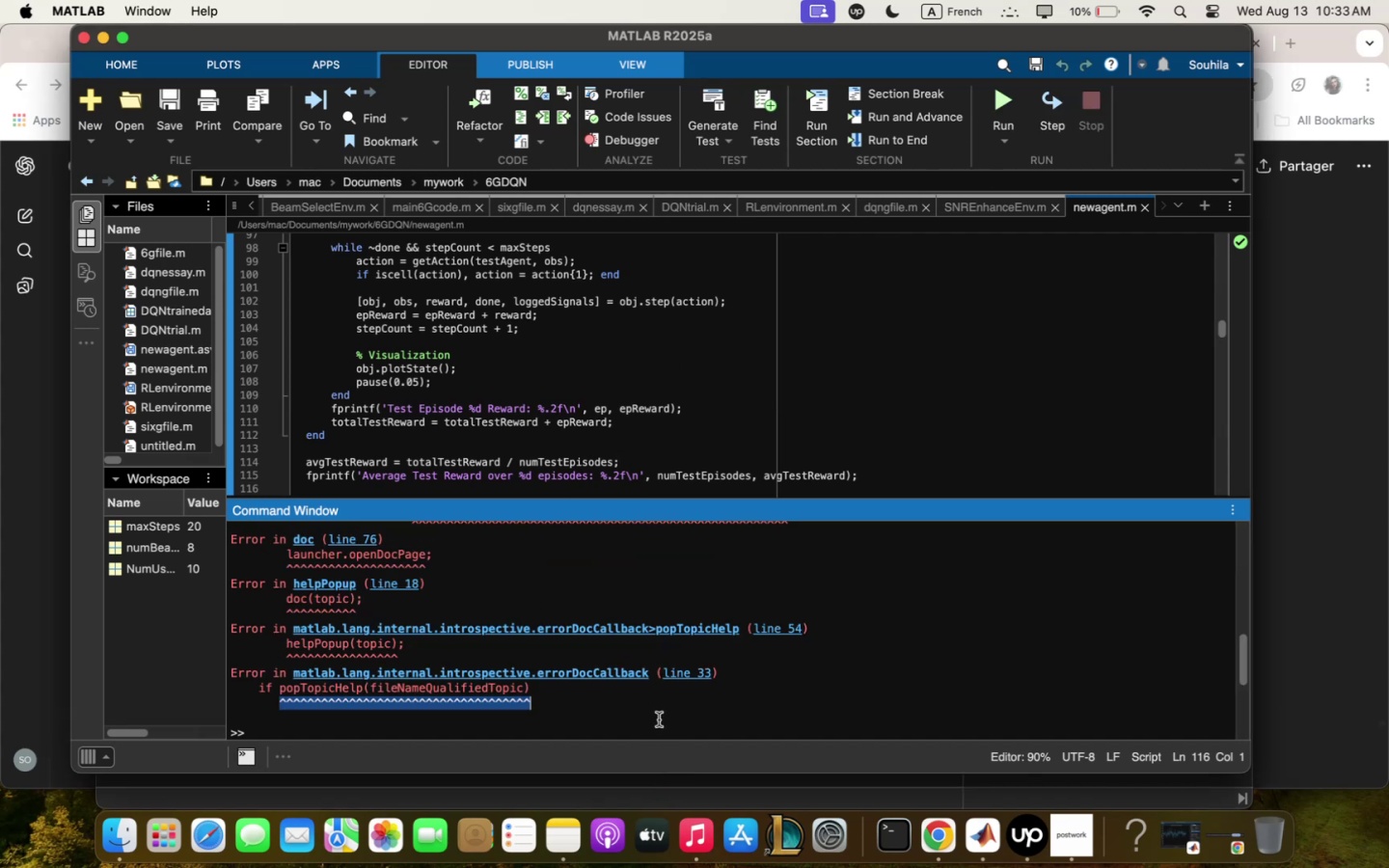 
left_click([659, 719])
 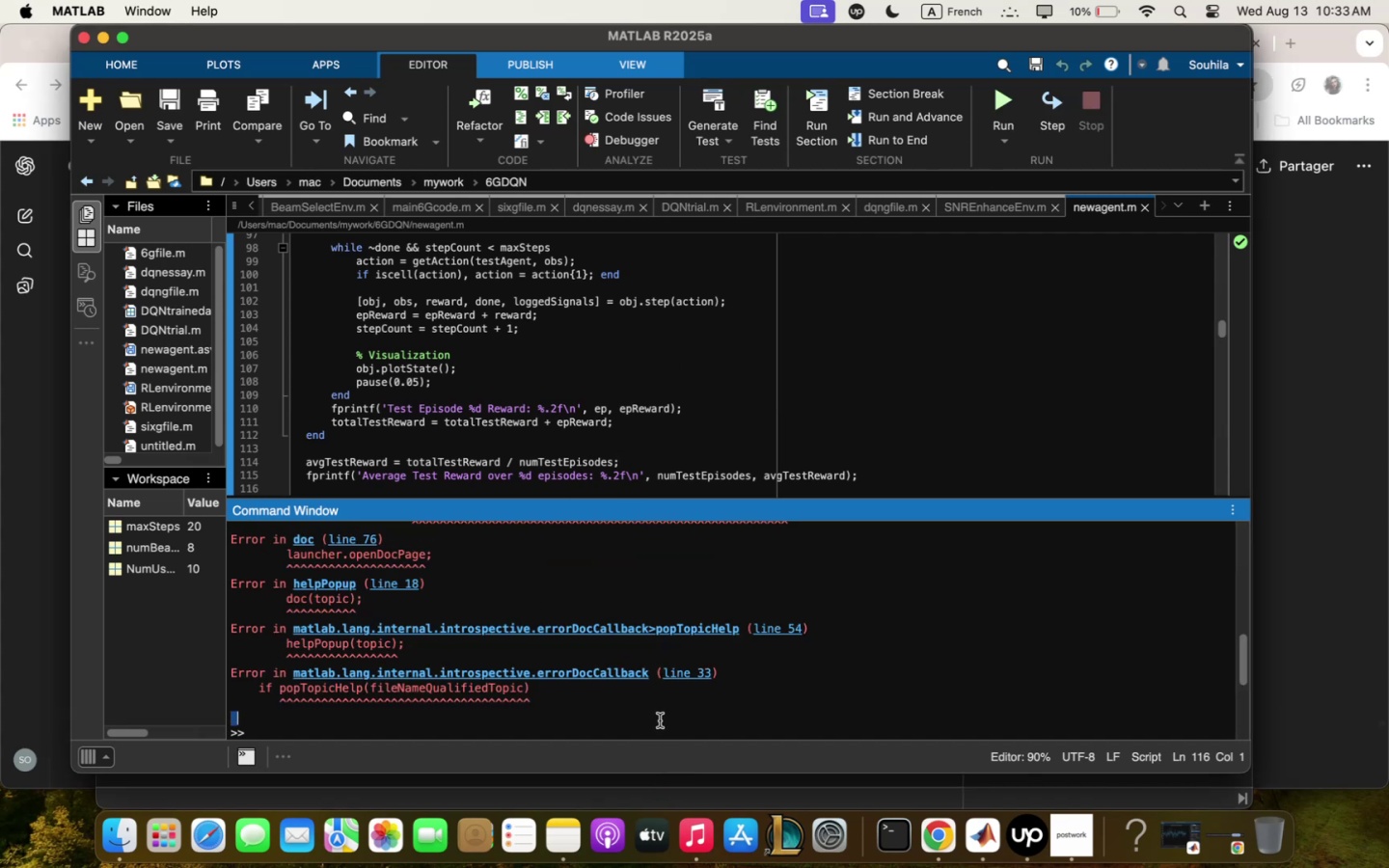 
type(clc)
 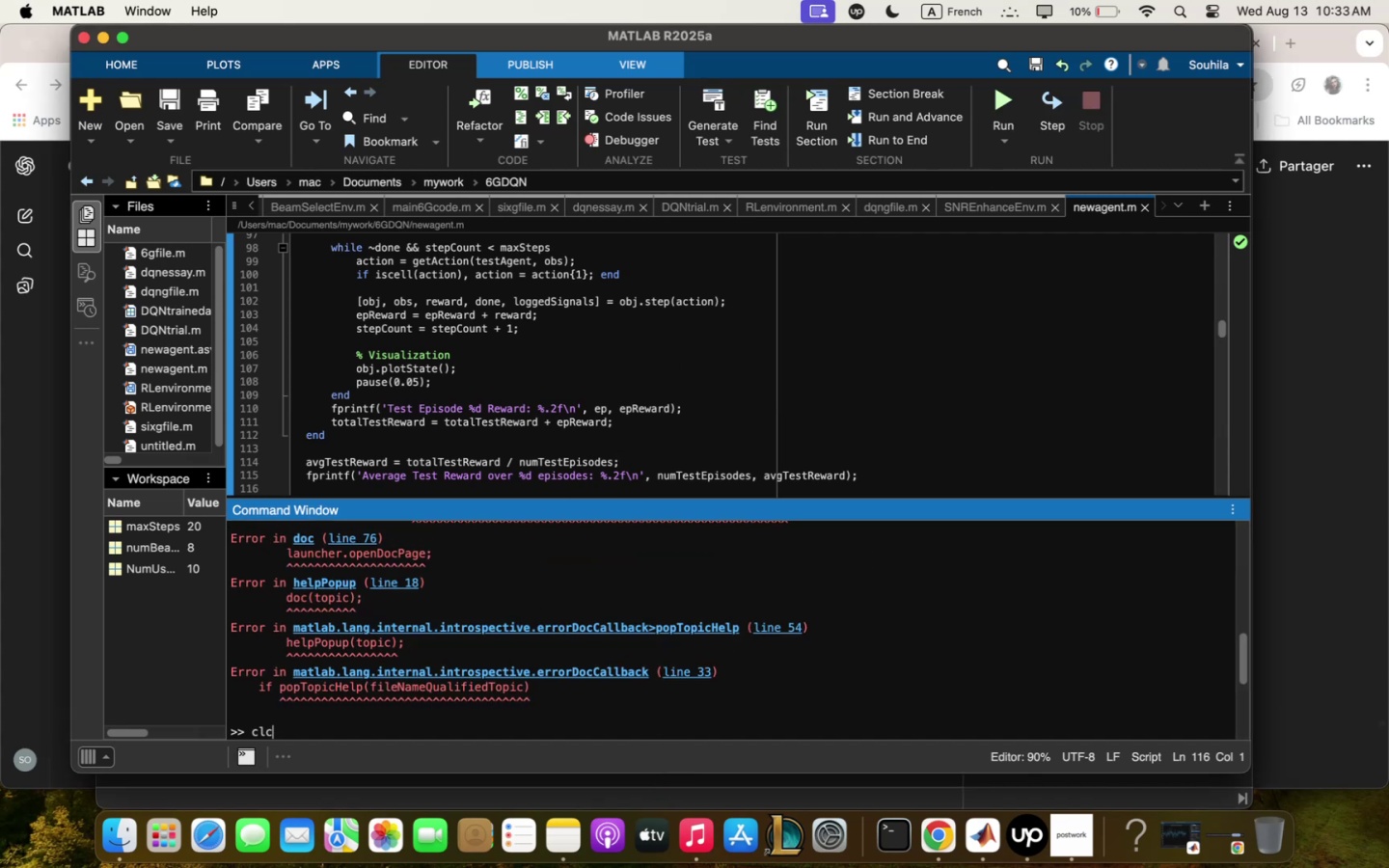 
key(Enter)
 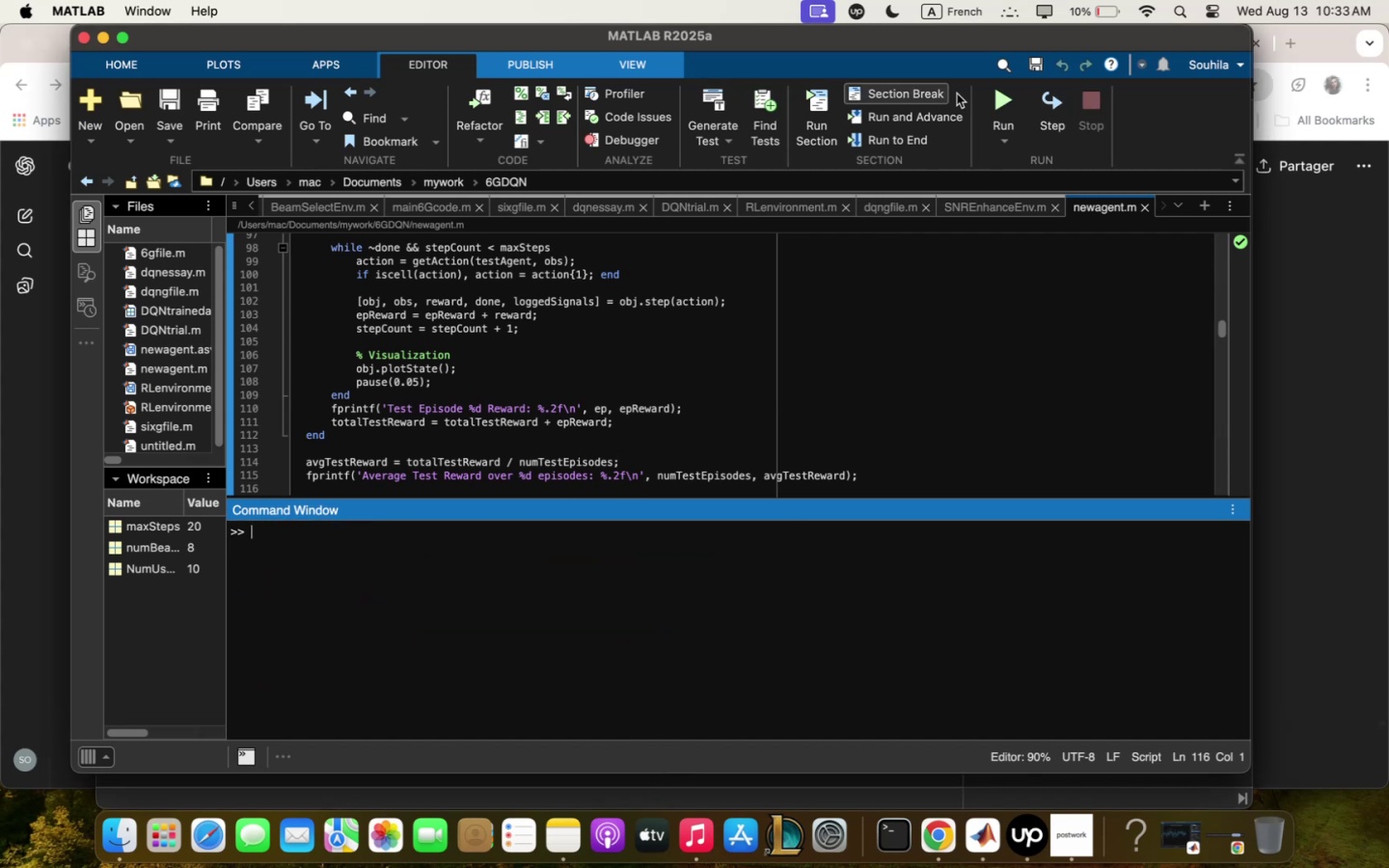 
left_click([1001, 98])
 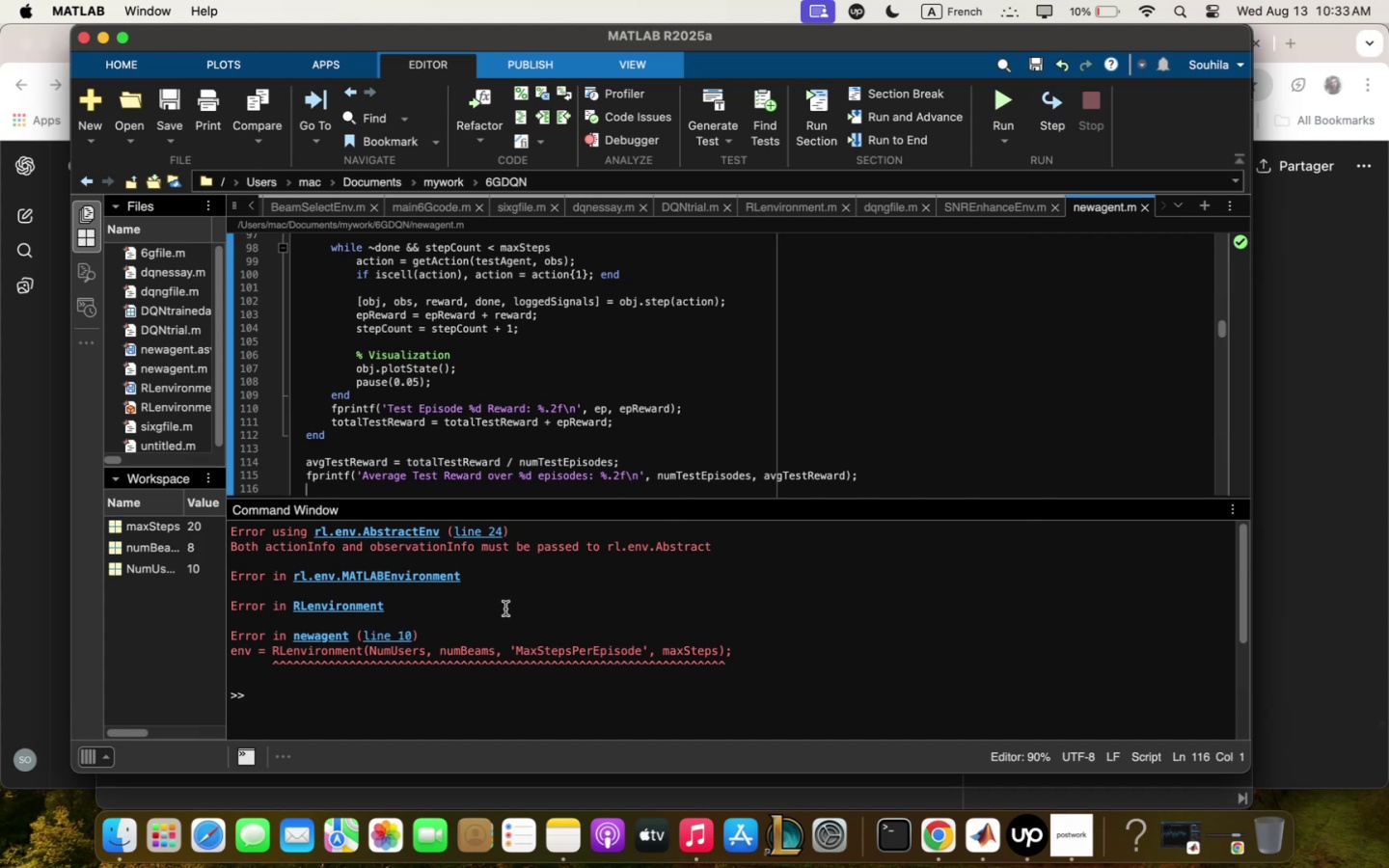 
left_click_drag(start_coordinate=[429, 716], to_coordinate=[232, 518])
 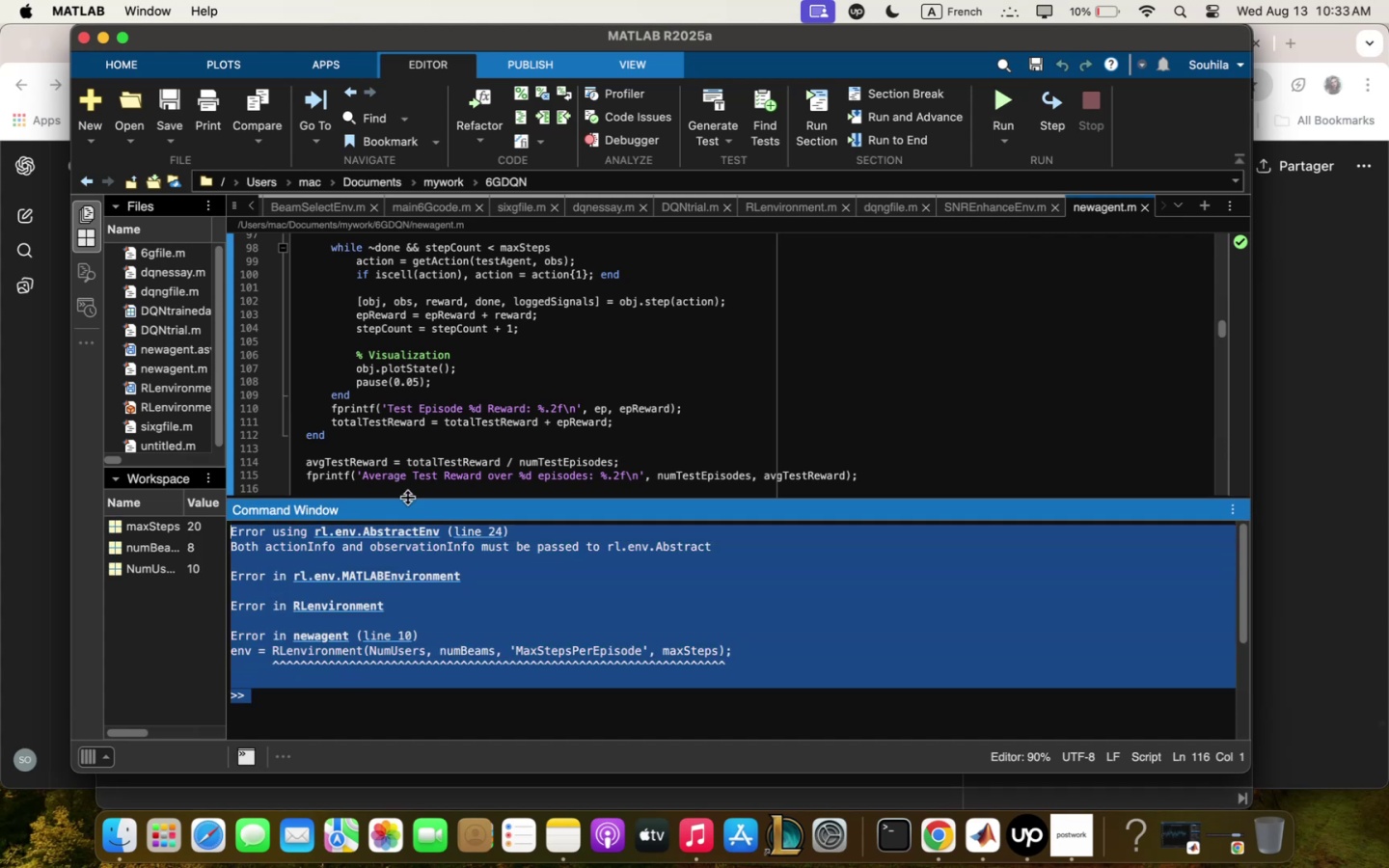 
key(Meta+C)
 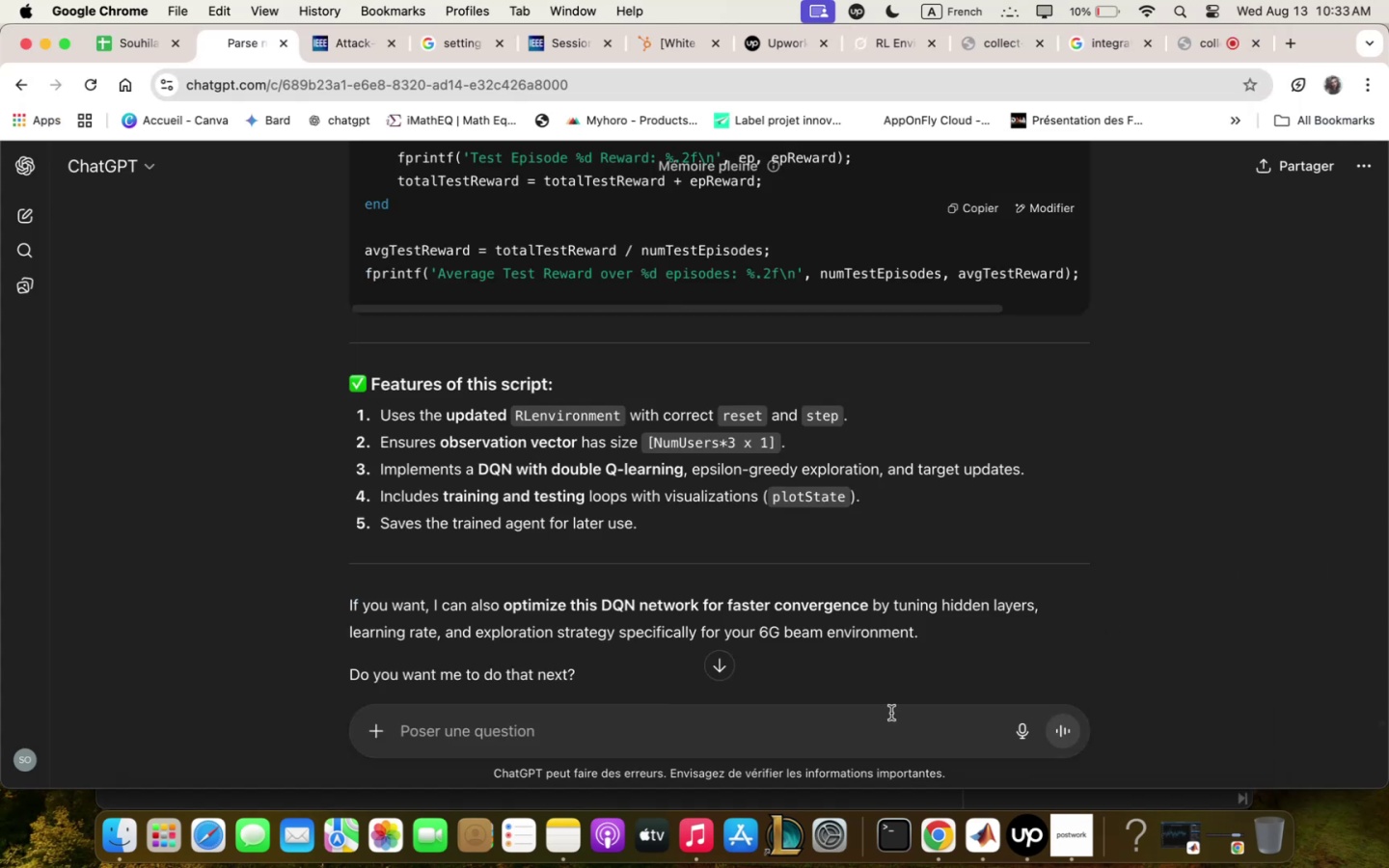 
left_click([890, 717])
 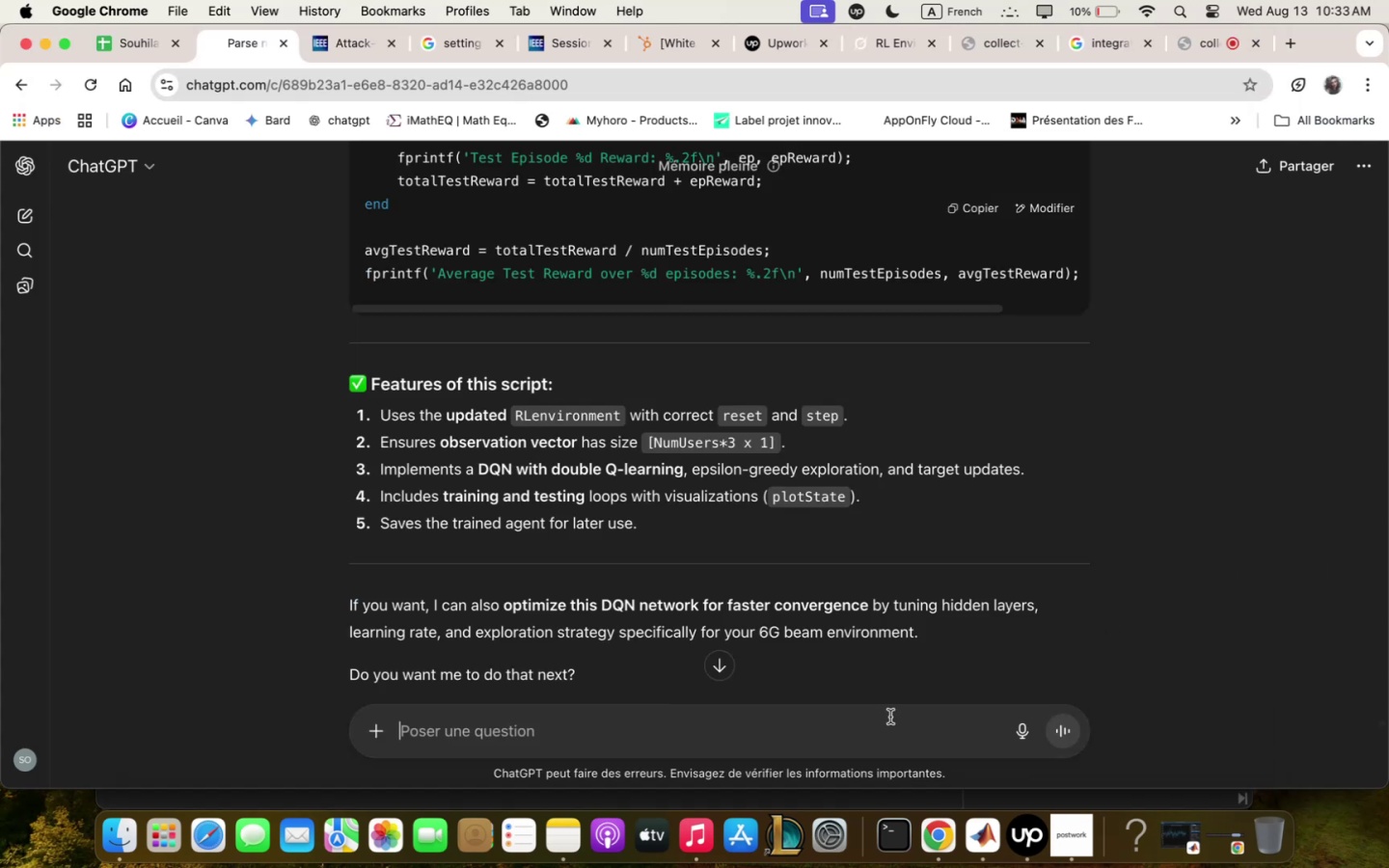 
key(Meta+V)
 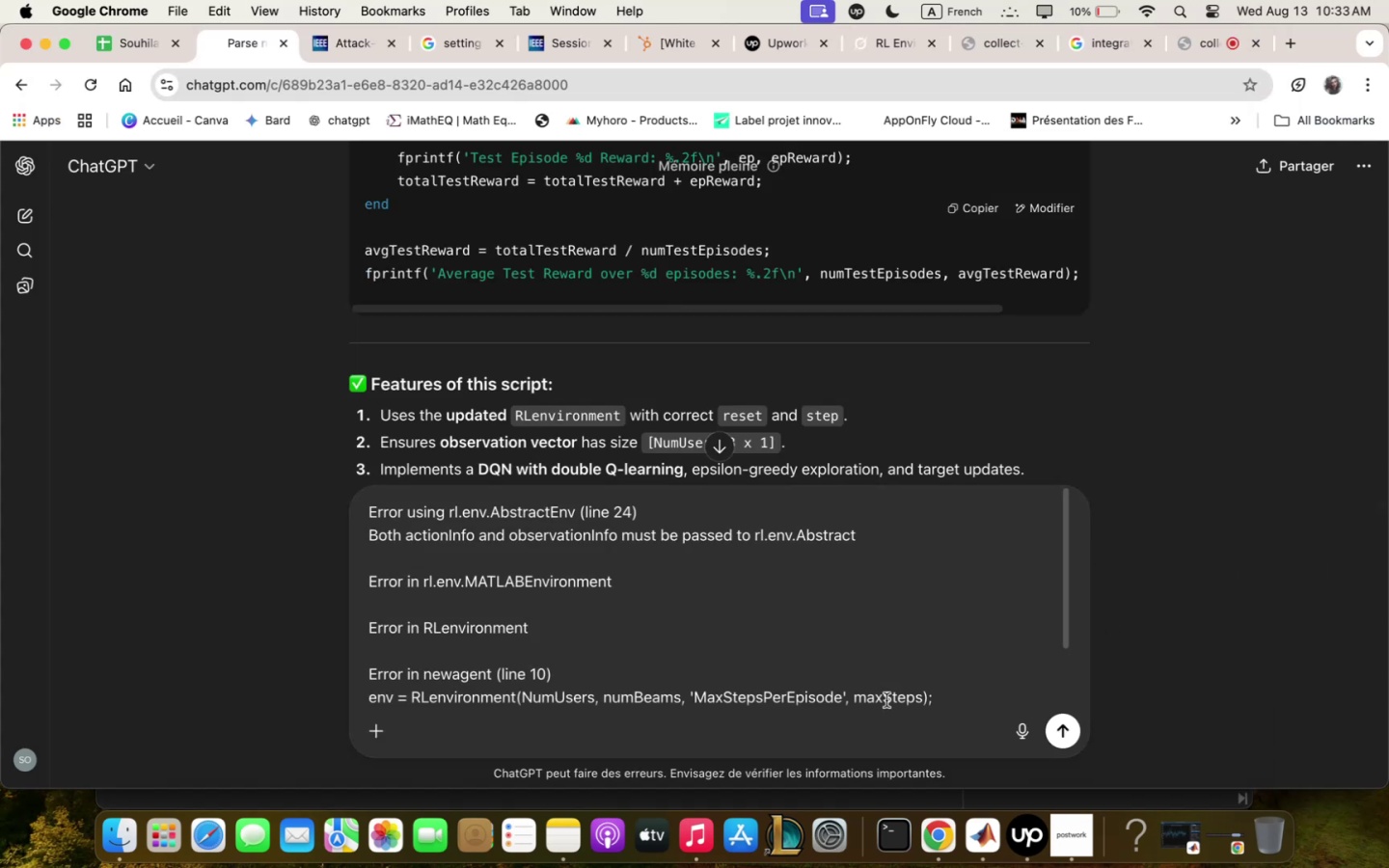 
key(Enter)
 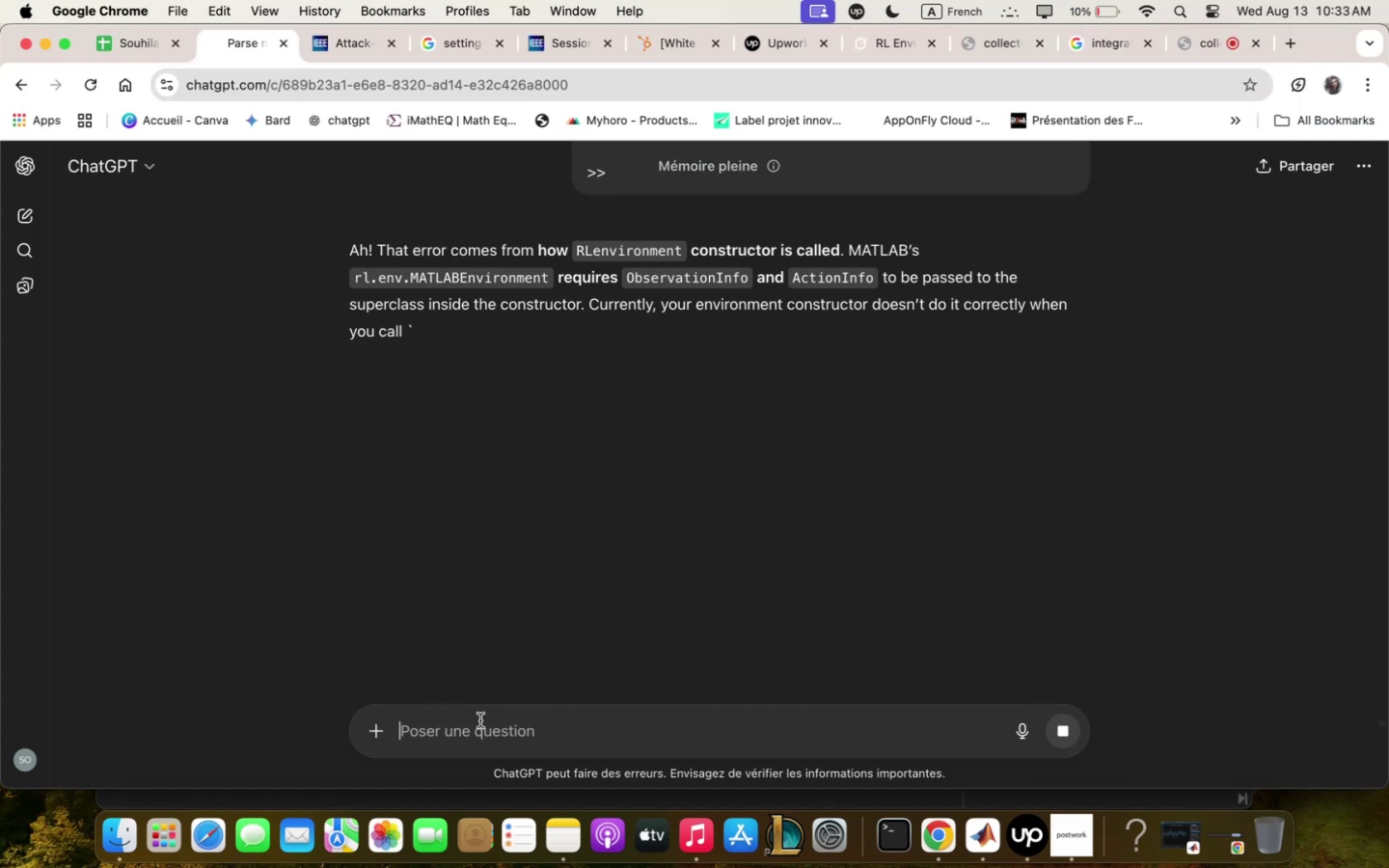 
scroll: coordinate [841, 448], scroll_direction: up, amount: 5.0
 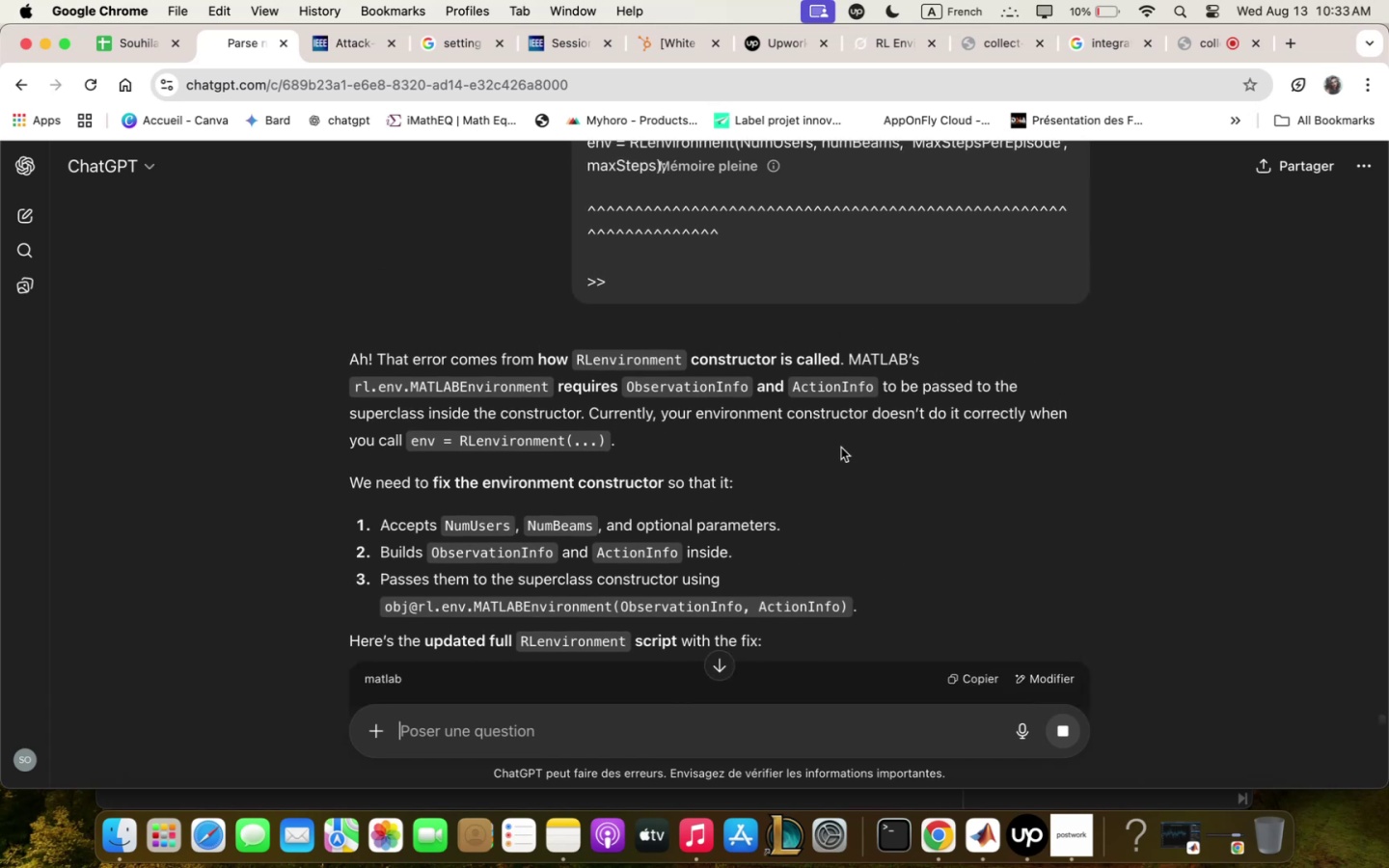 
wait(6.98)
 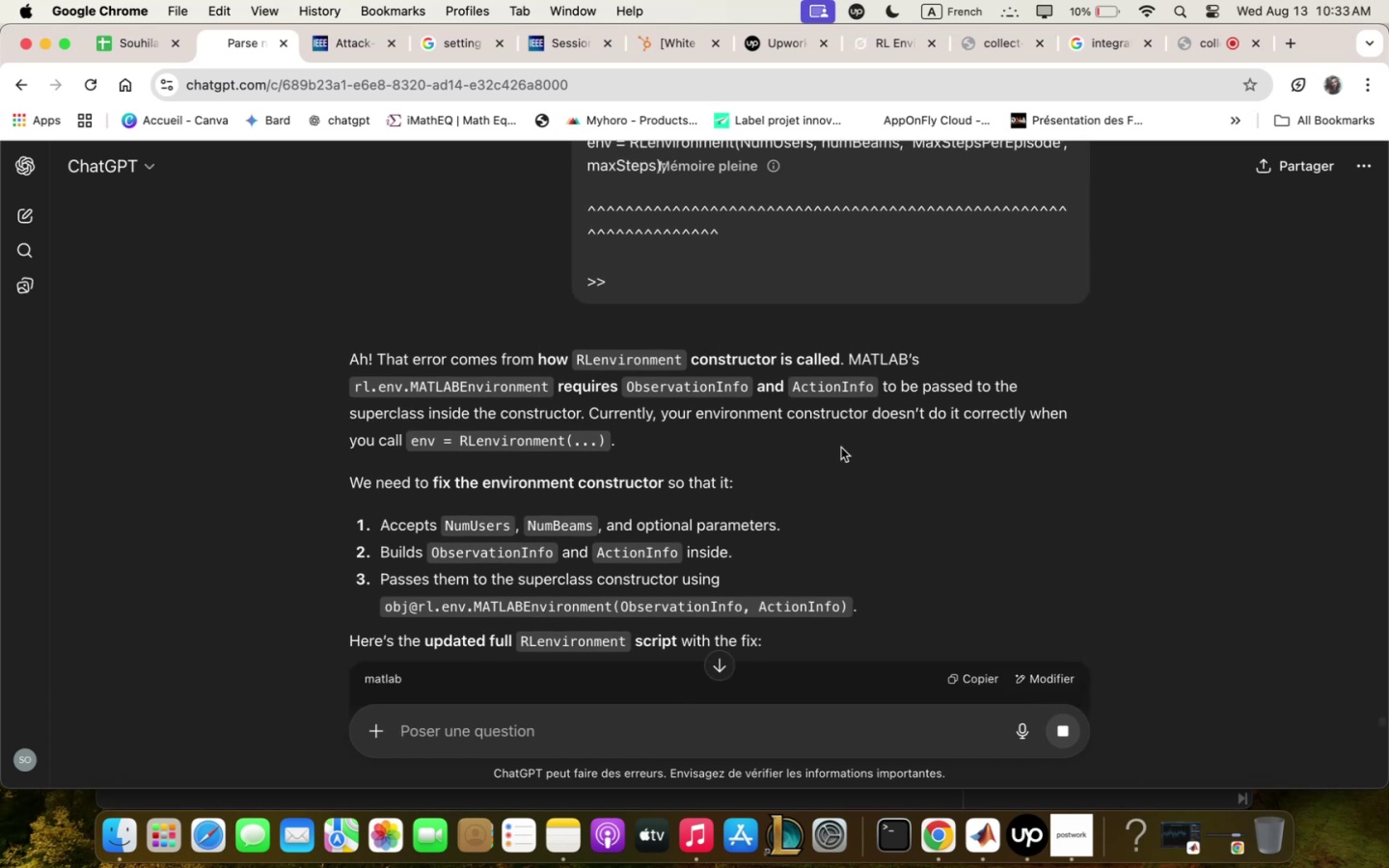 
scroll: coordinate [840, 448], scroll_direction: down, amount: 43.0
 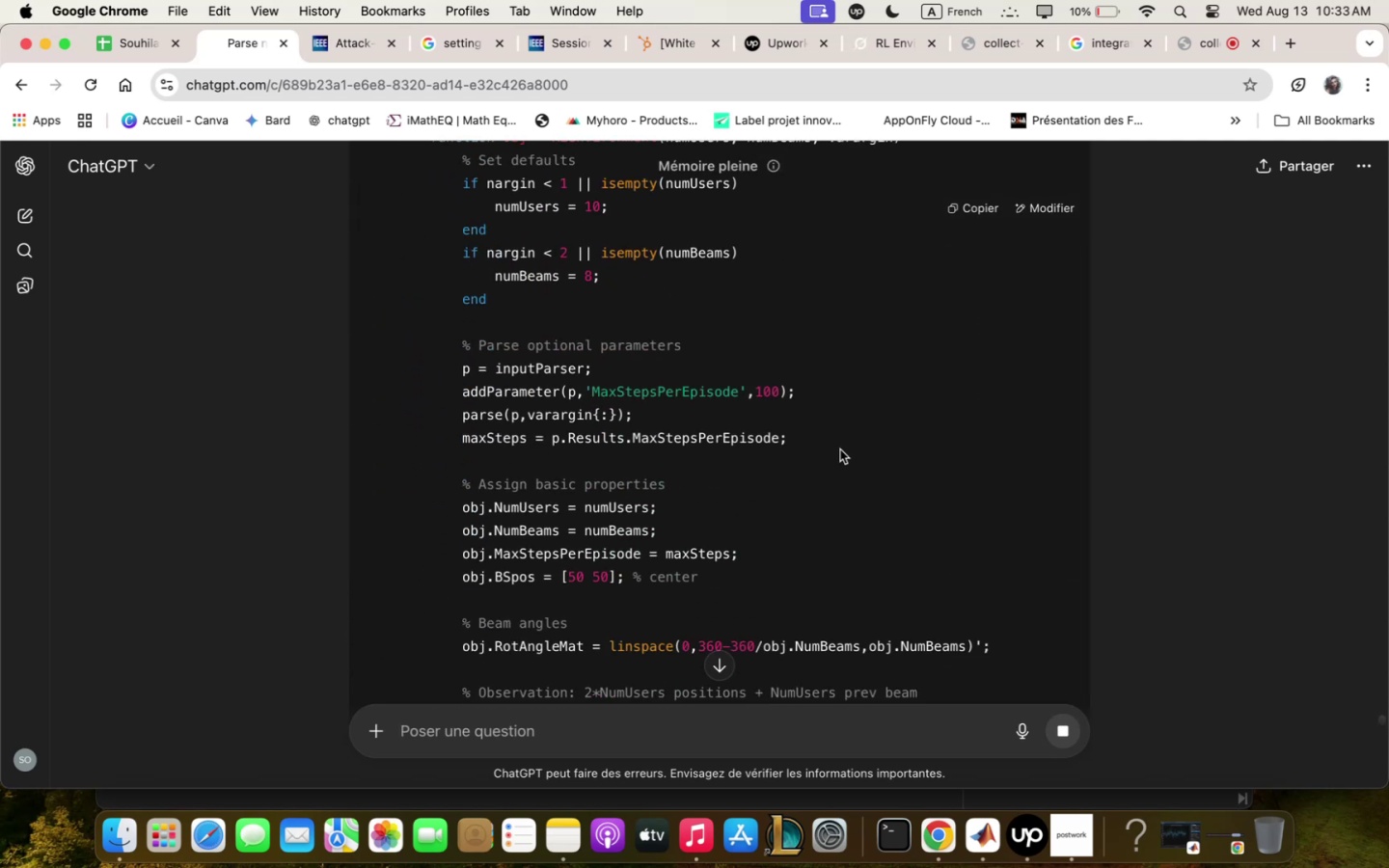 
scroll: coordinate [840, 449], scroll_direction: down, amount: 11.0
 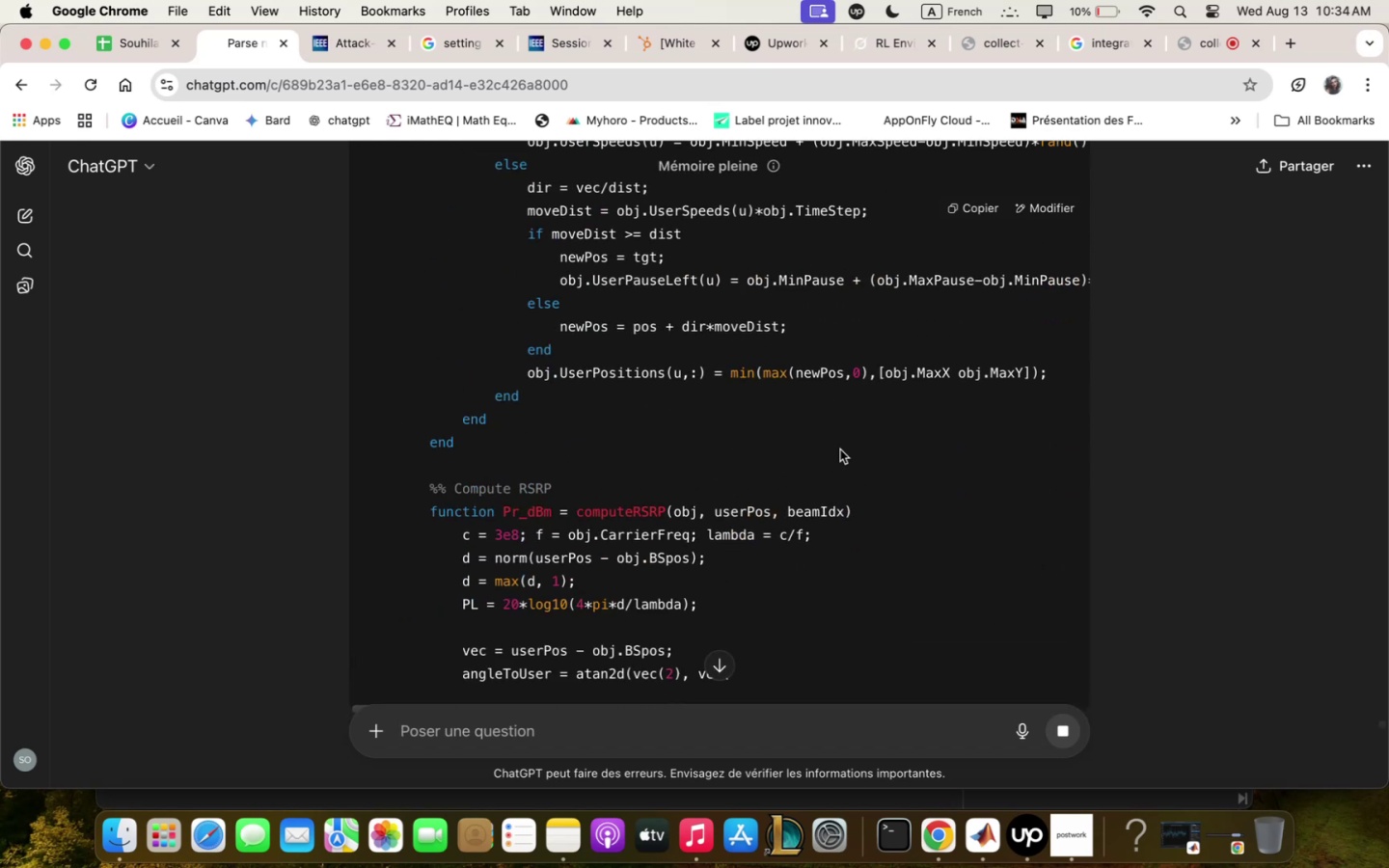 
scroll: coordinate [840, 449], scroll_direction: up, amount: 12.0
 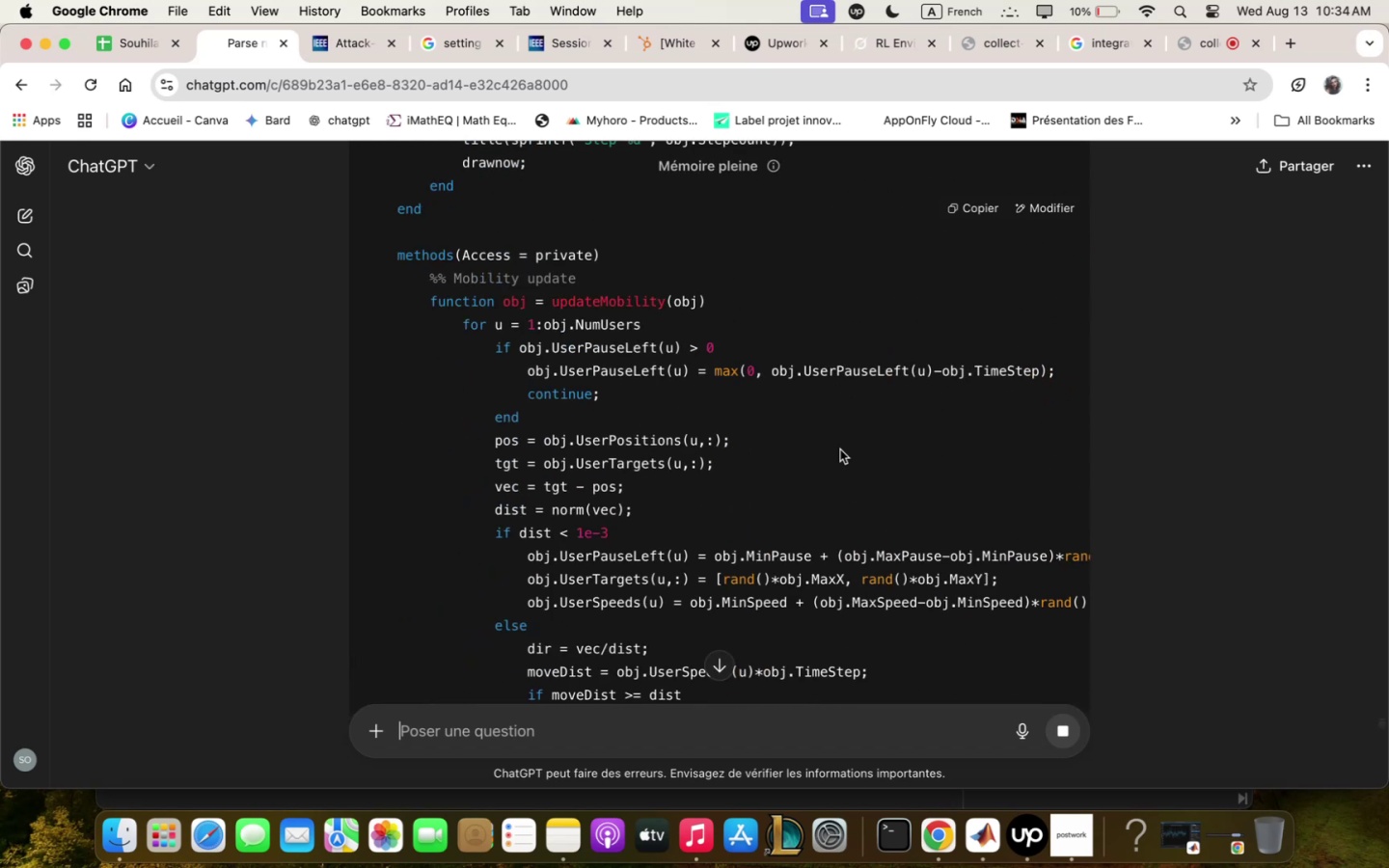 
scroll: coordinate [840, 449], scroll_direction: down, amount: 19.0
 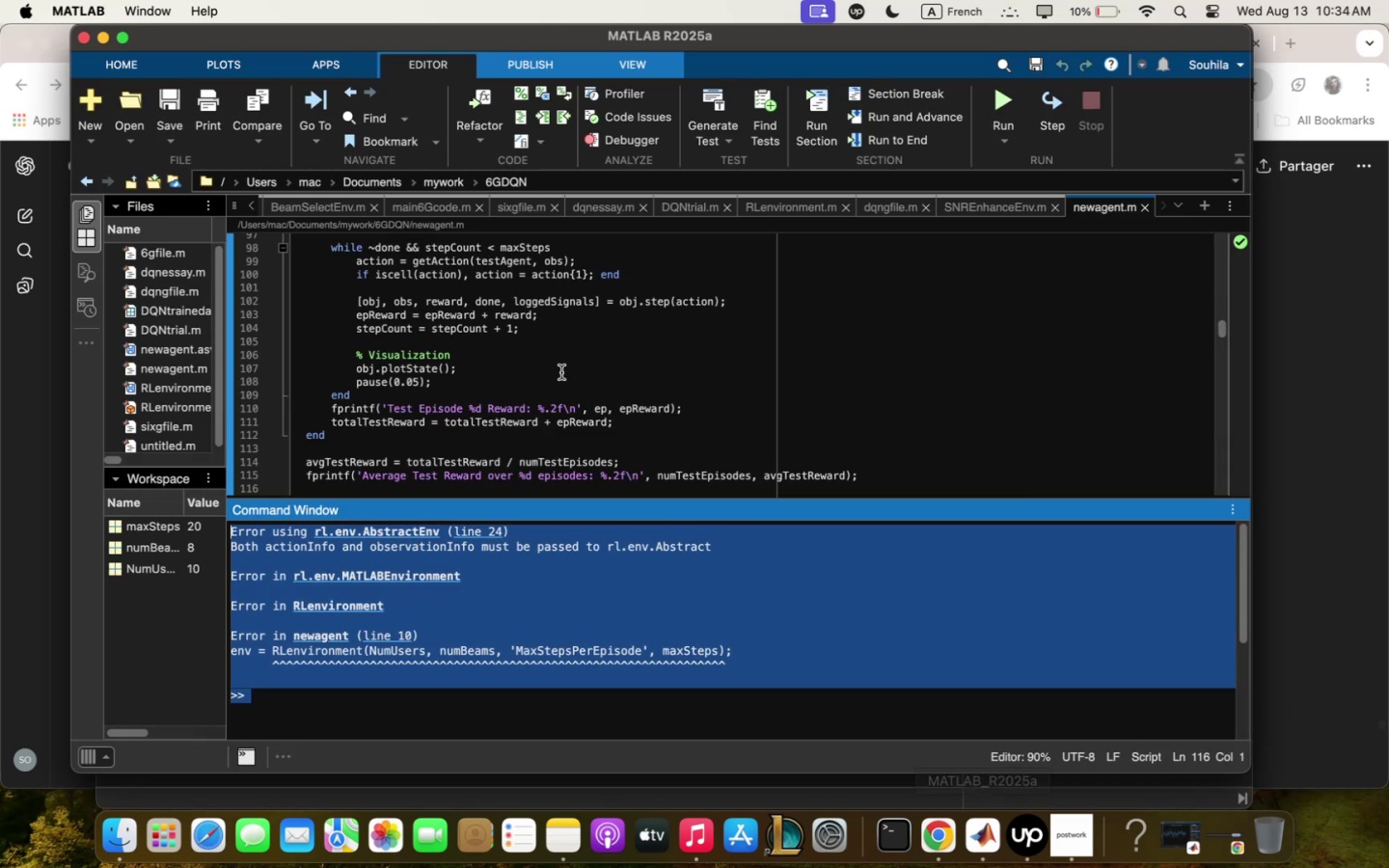 
wait(6.19)
 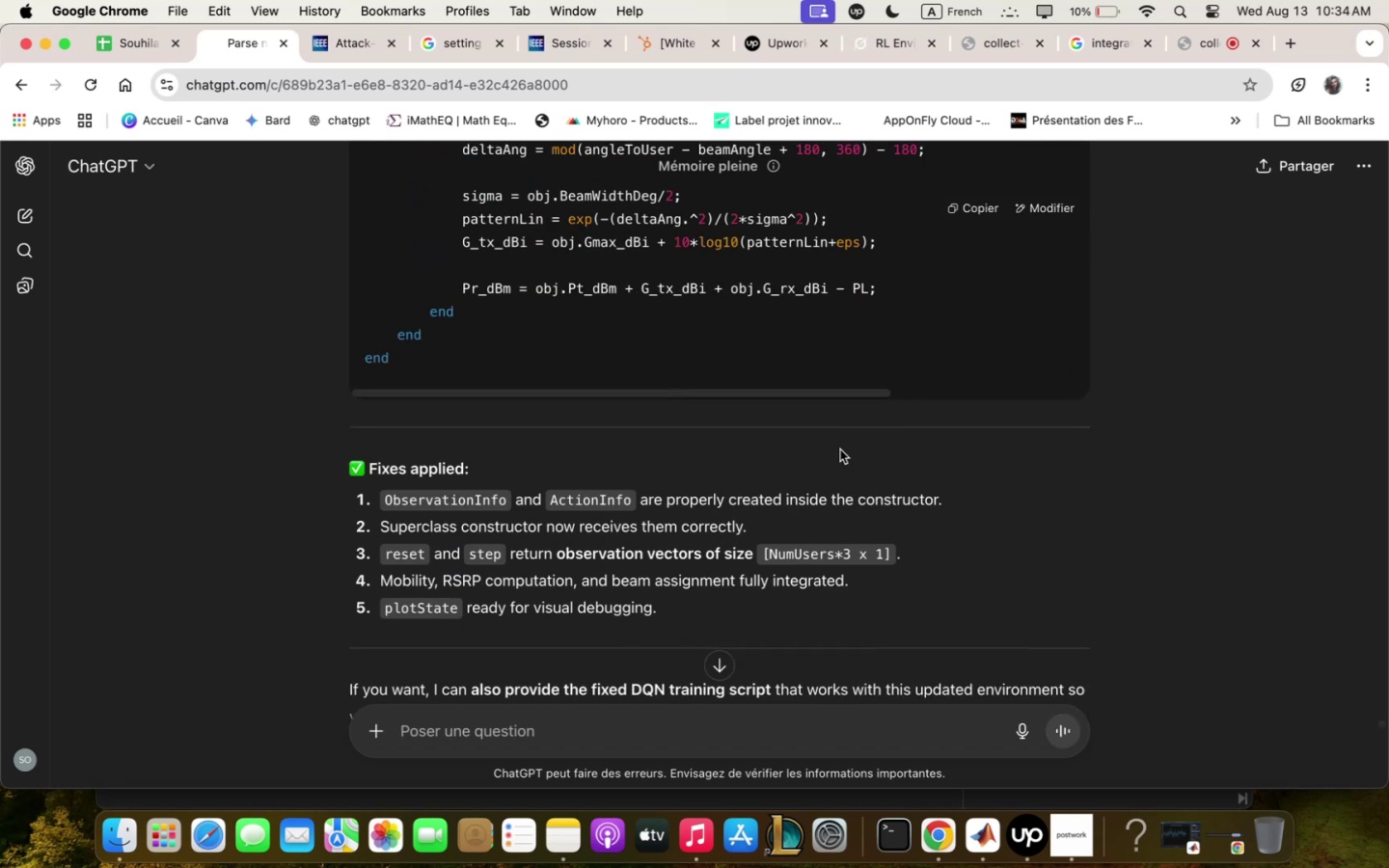 
left_click([807, 203])
 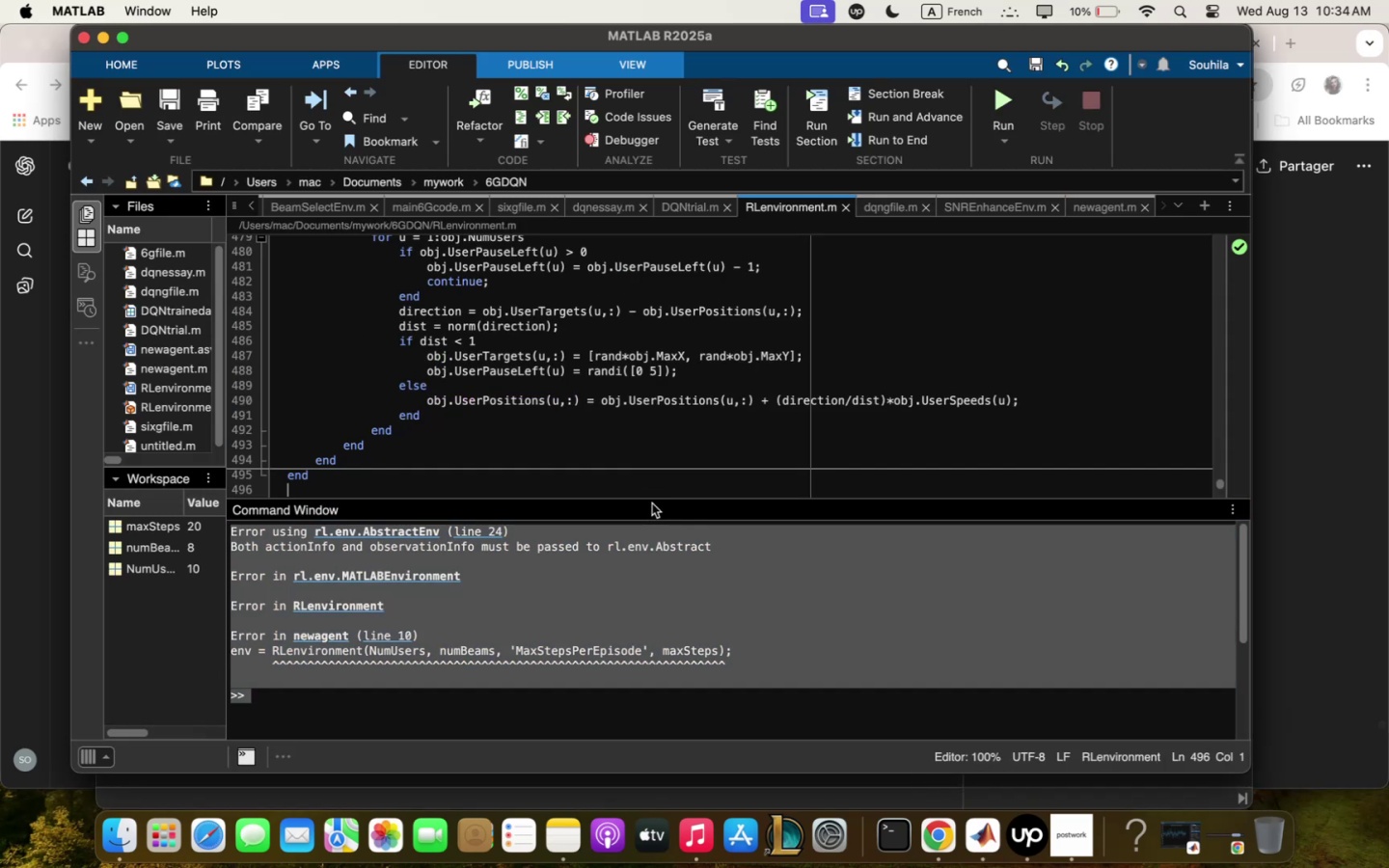 
left_click_drag(start_coordinate=[654, 501], to_coordinate=[655, 626])
 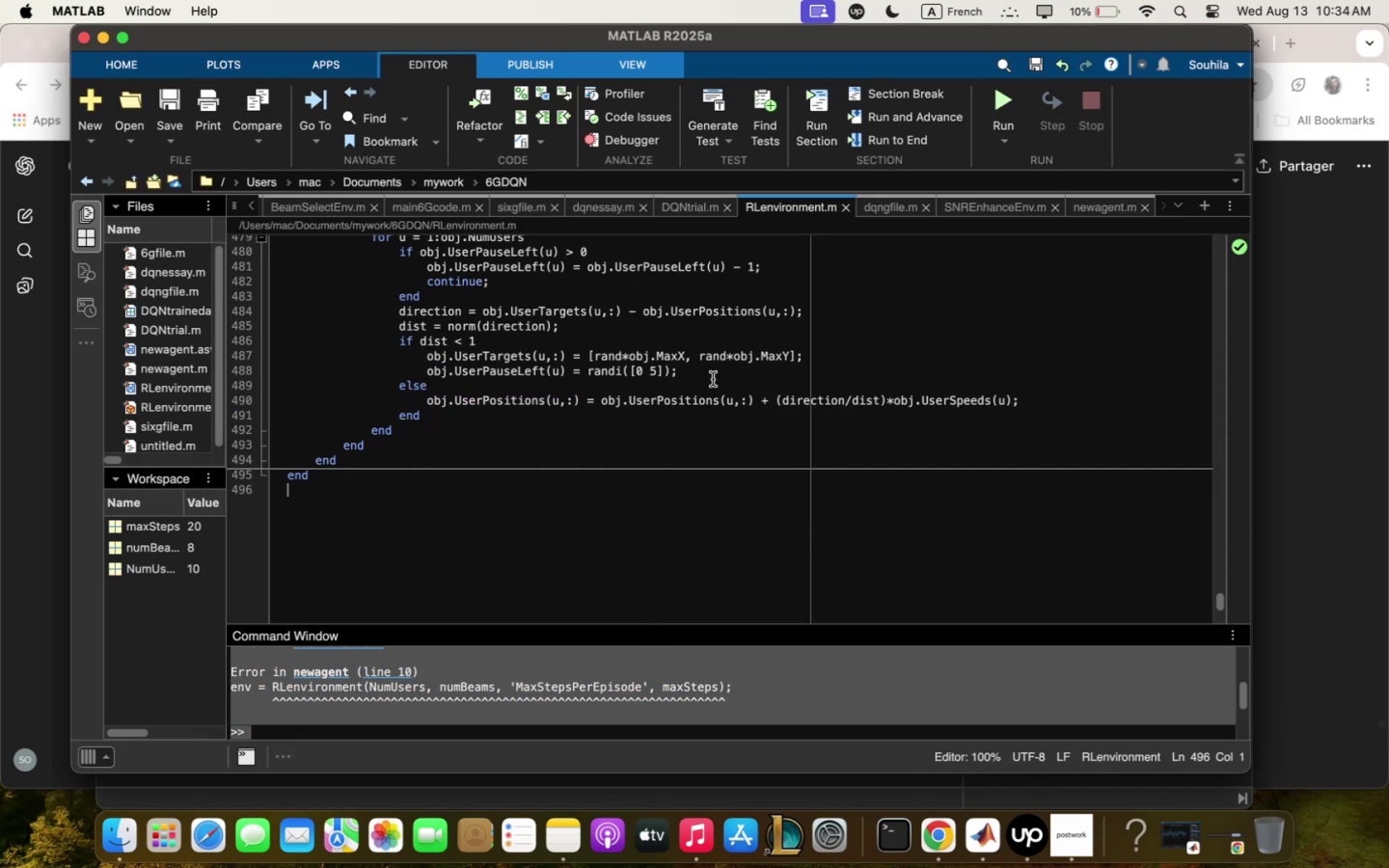 
scroll: coordinate [714, 381], scroll_direction: up, amount: 54.0
 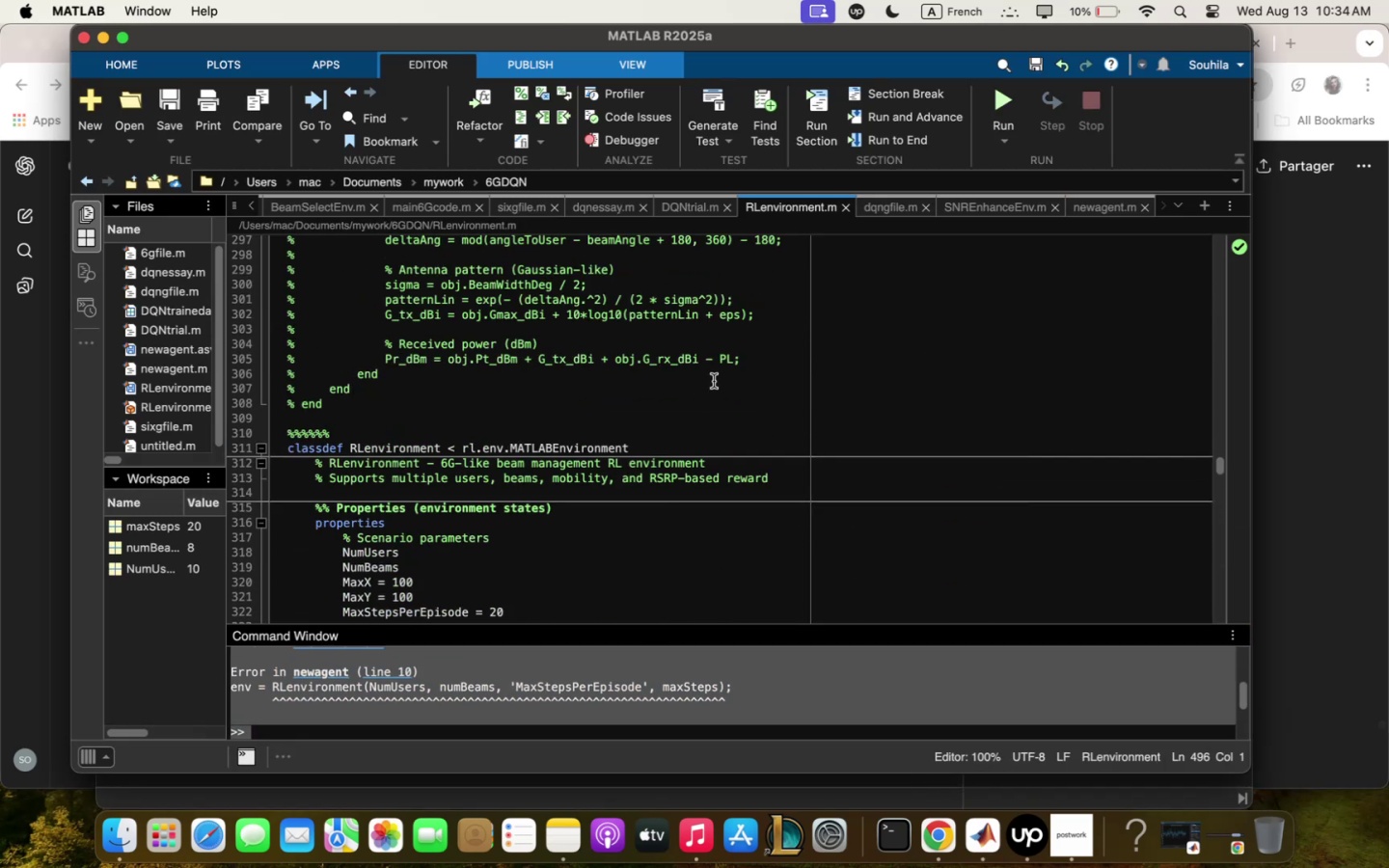 
scroll: coordinate [714, 381], scroll_direction: down, amount: 6.0
 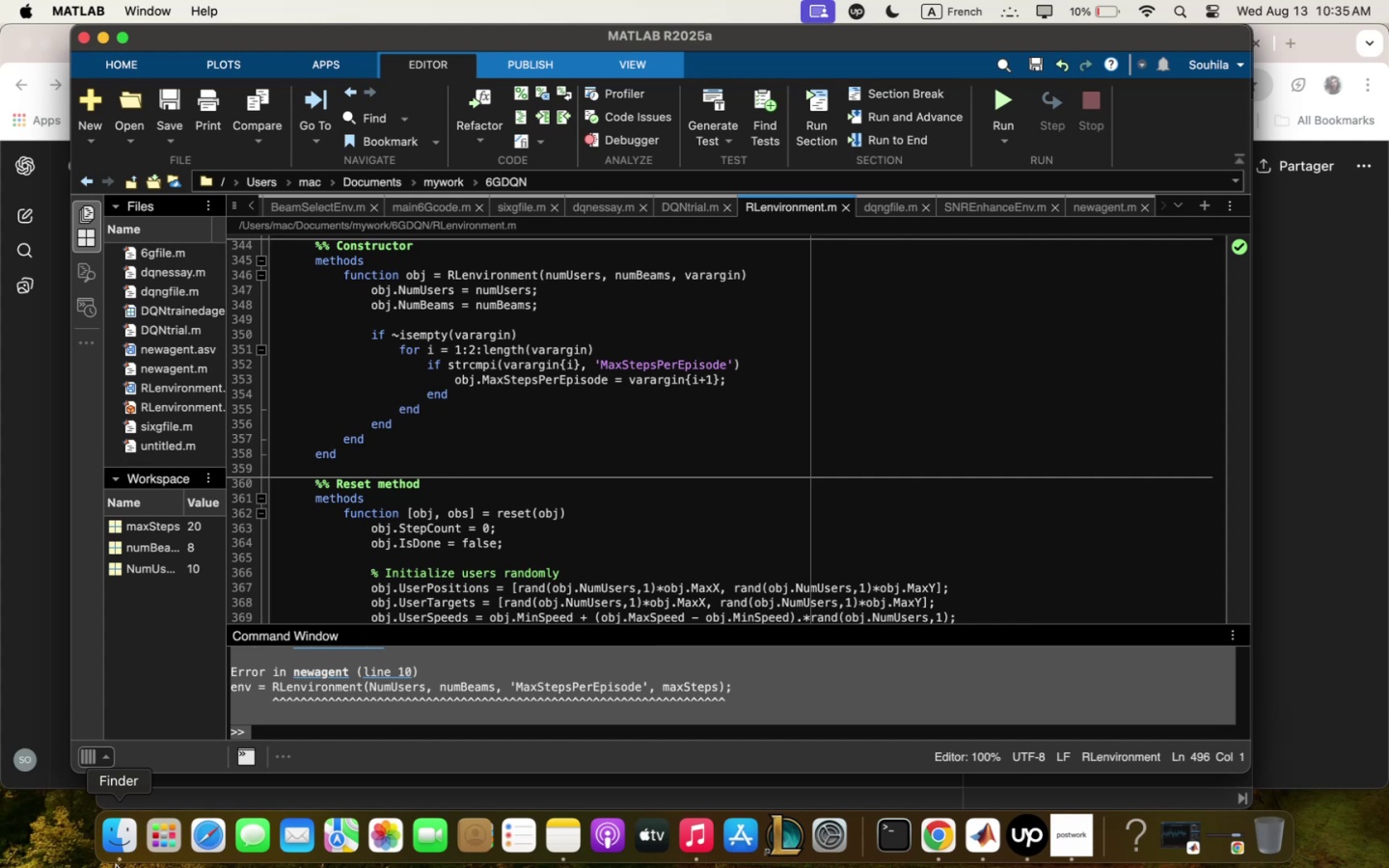 
wait(55.39)
 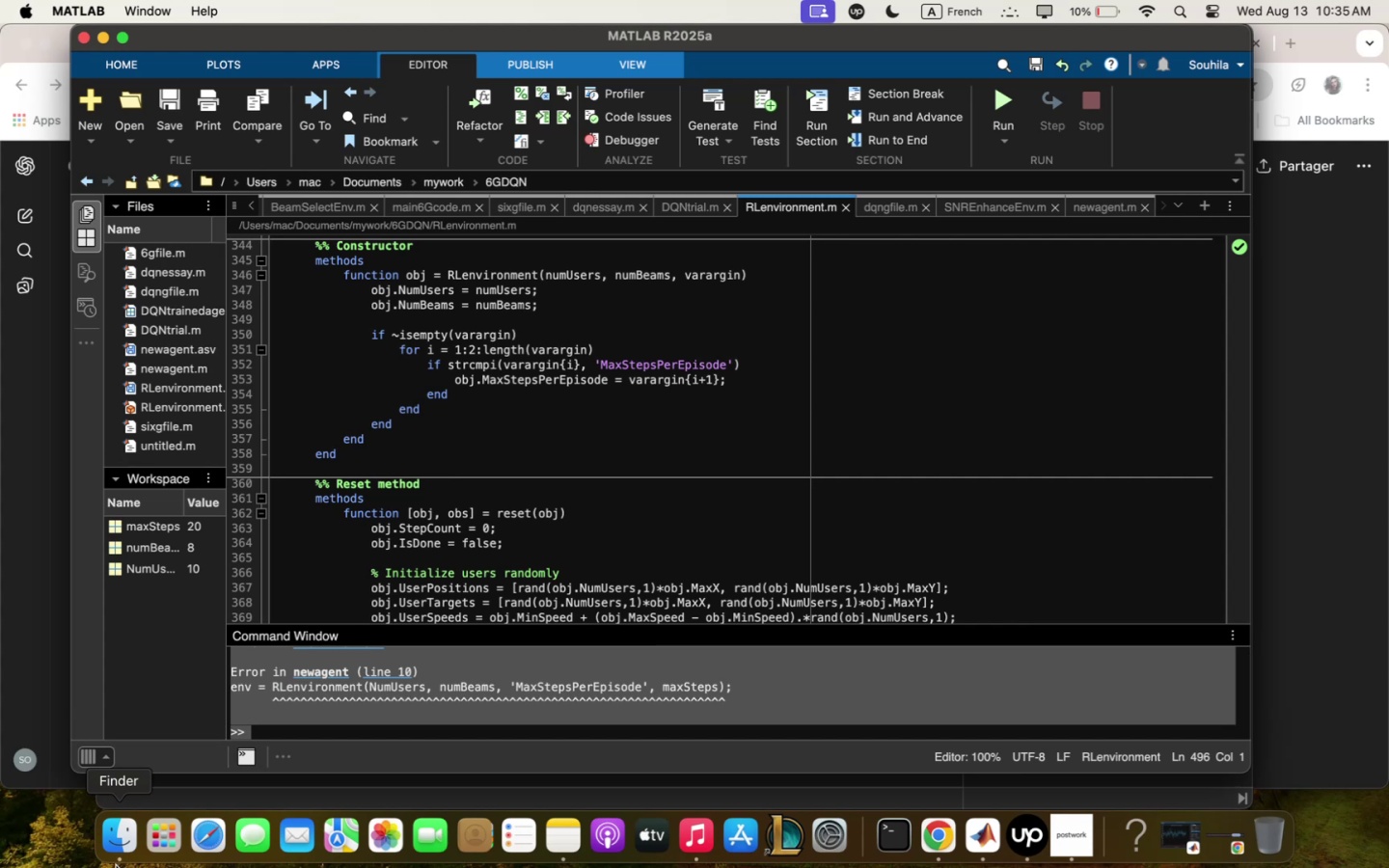 
left_click([1328, 474])
 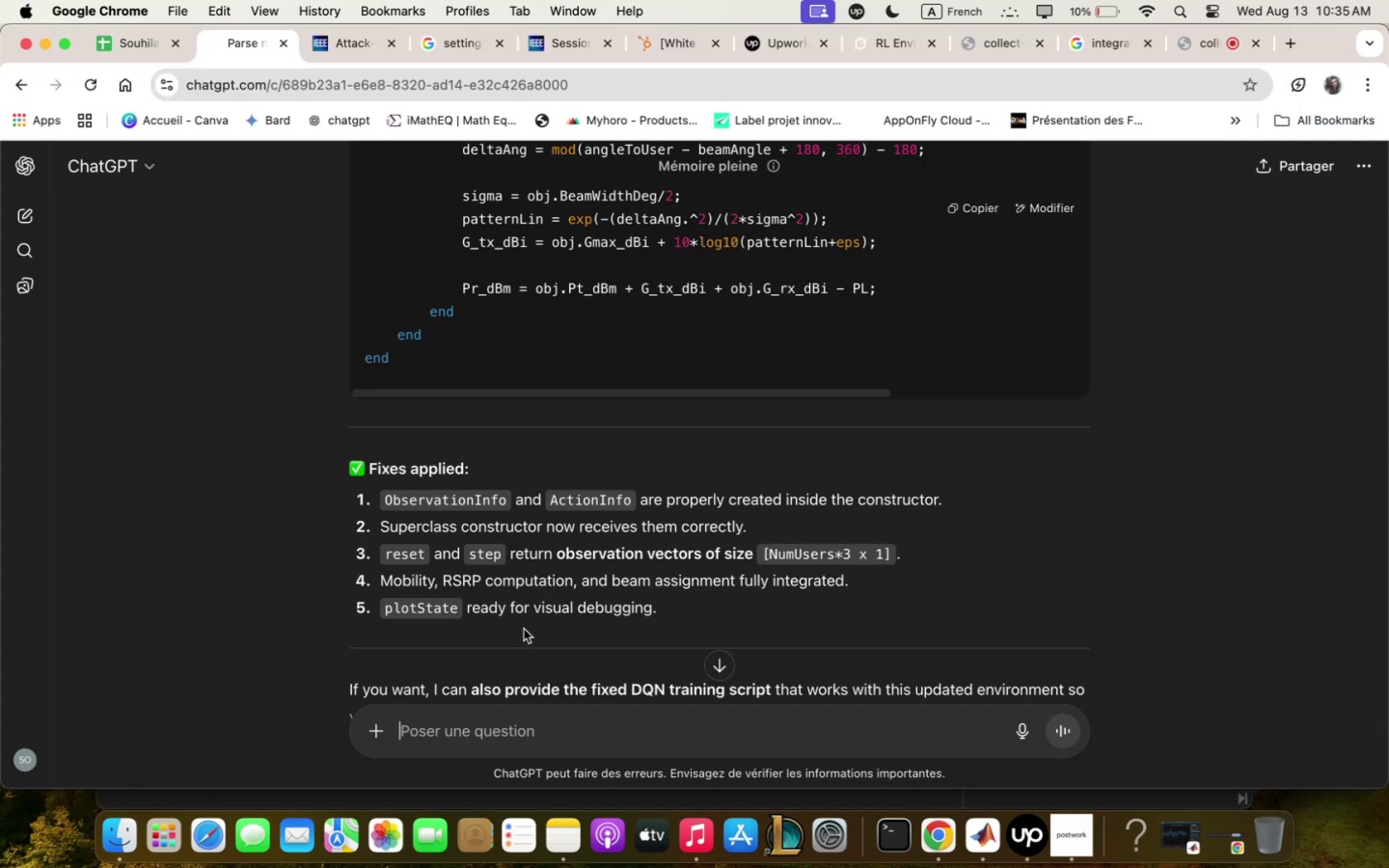 
scroll: coordinate [675, 550], scroll_direction: down, amount: 6.0
 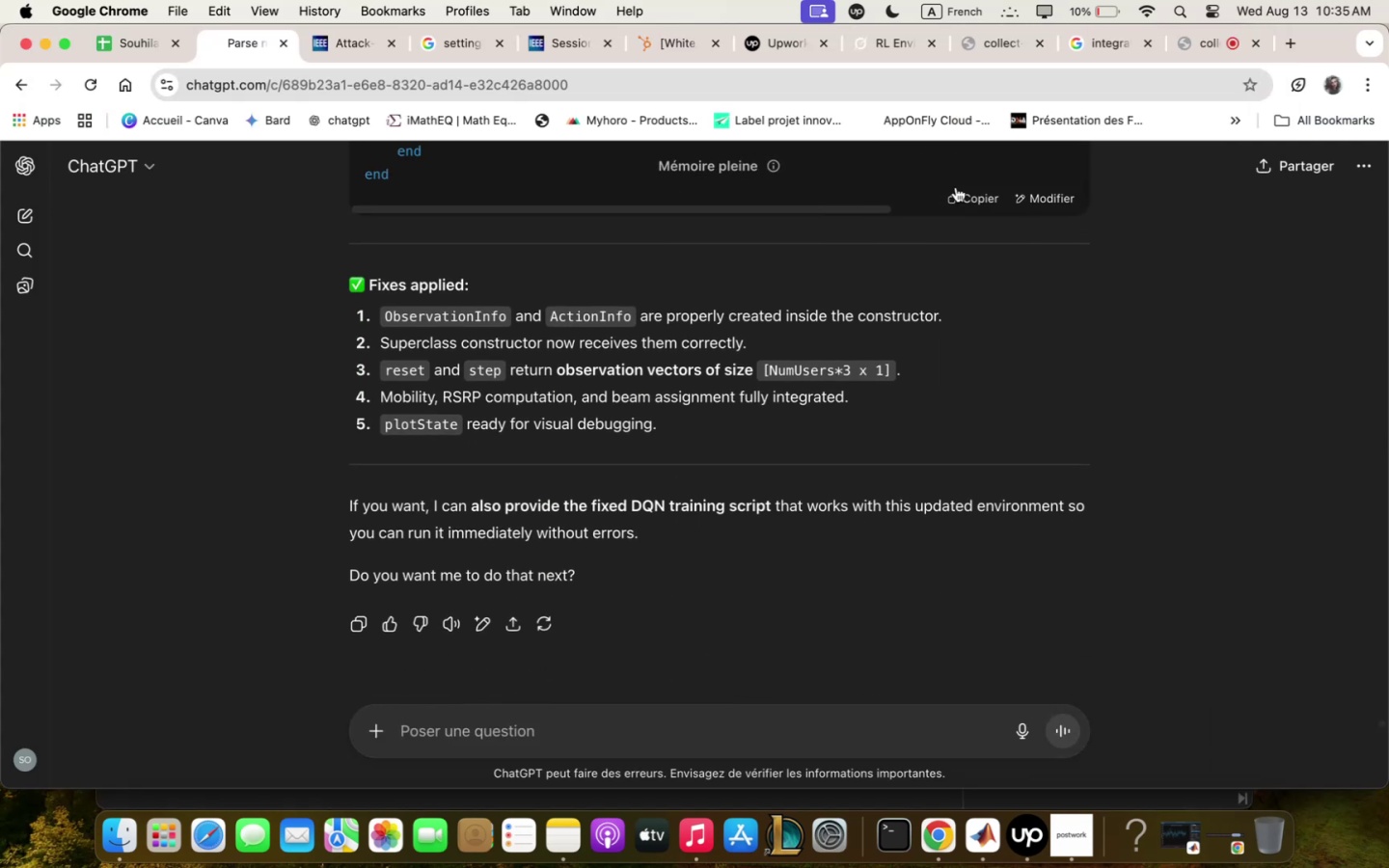 
left_click([963, 207])
 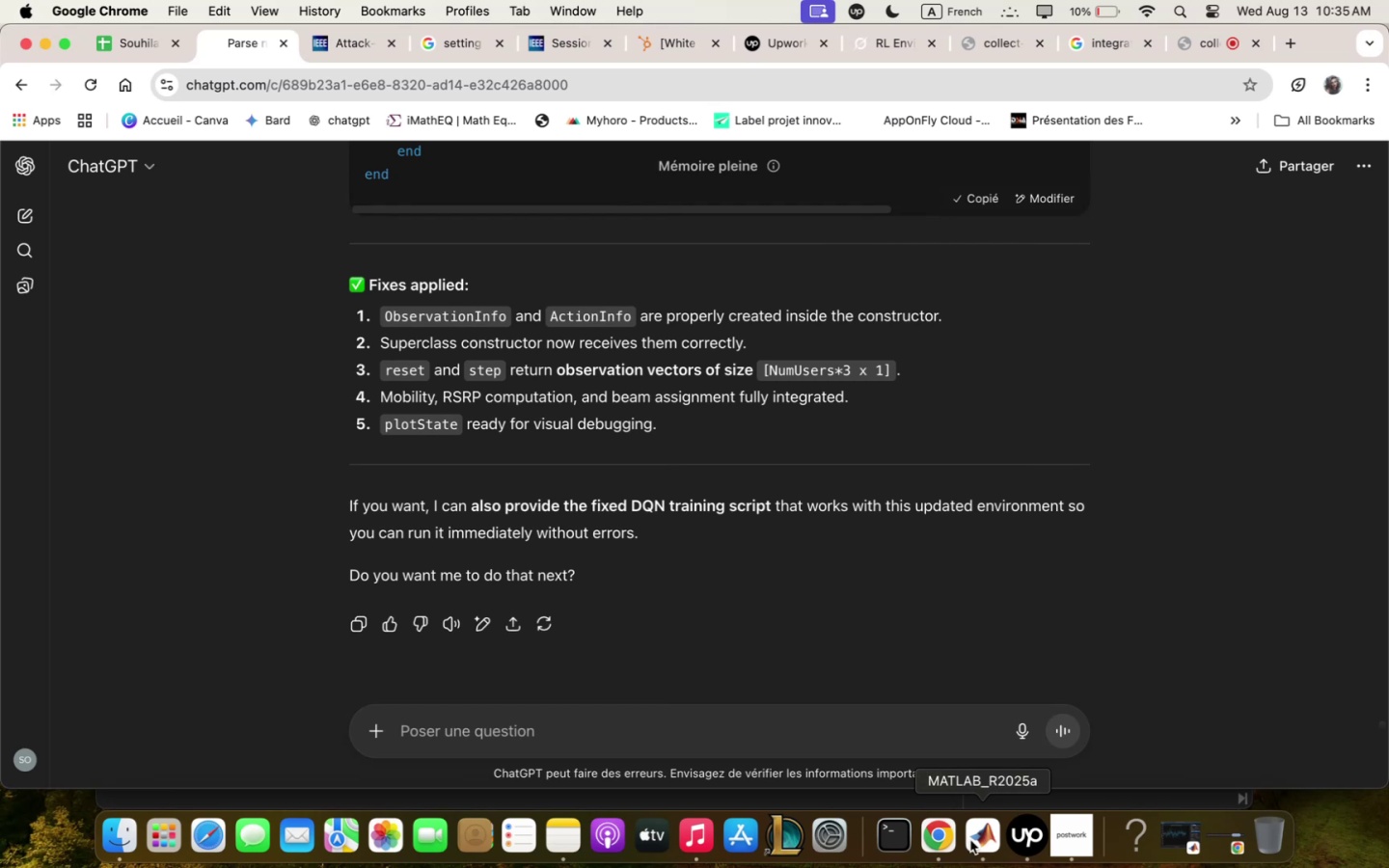 
left_click([990, 841])
 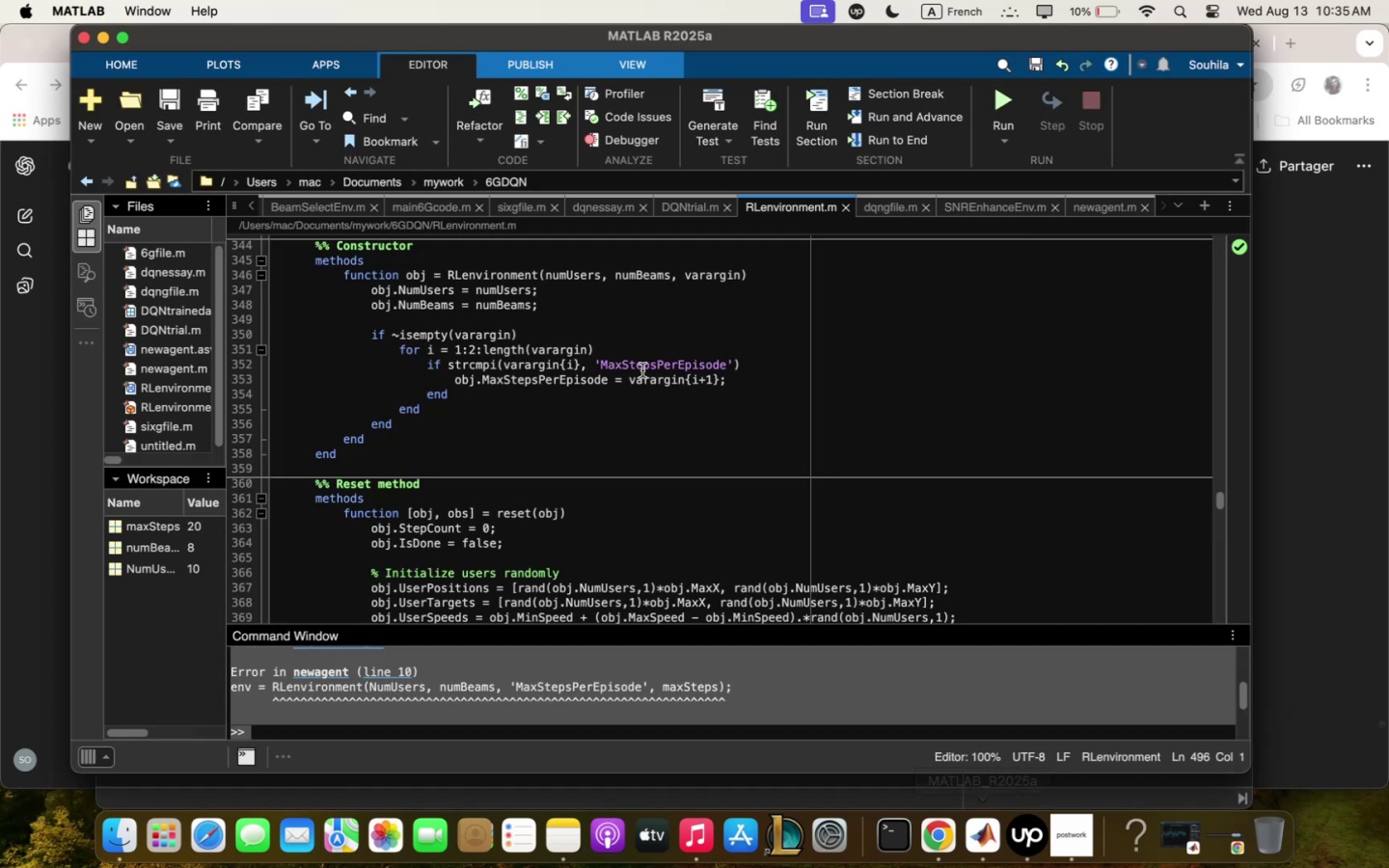 
scroll: coordinate [665, 483], scroll_direction: down, amount: 4.0
 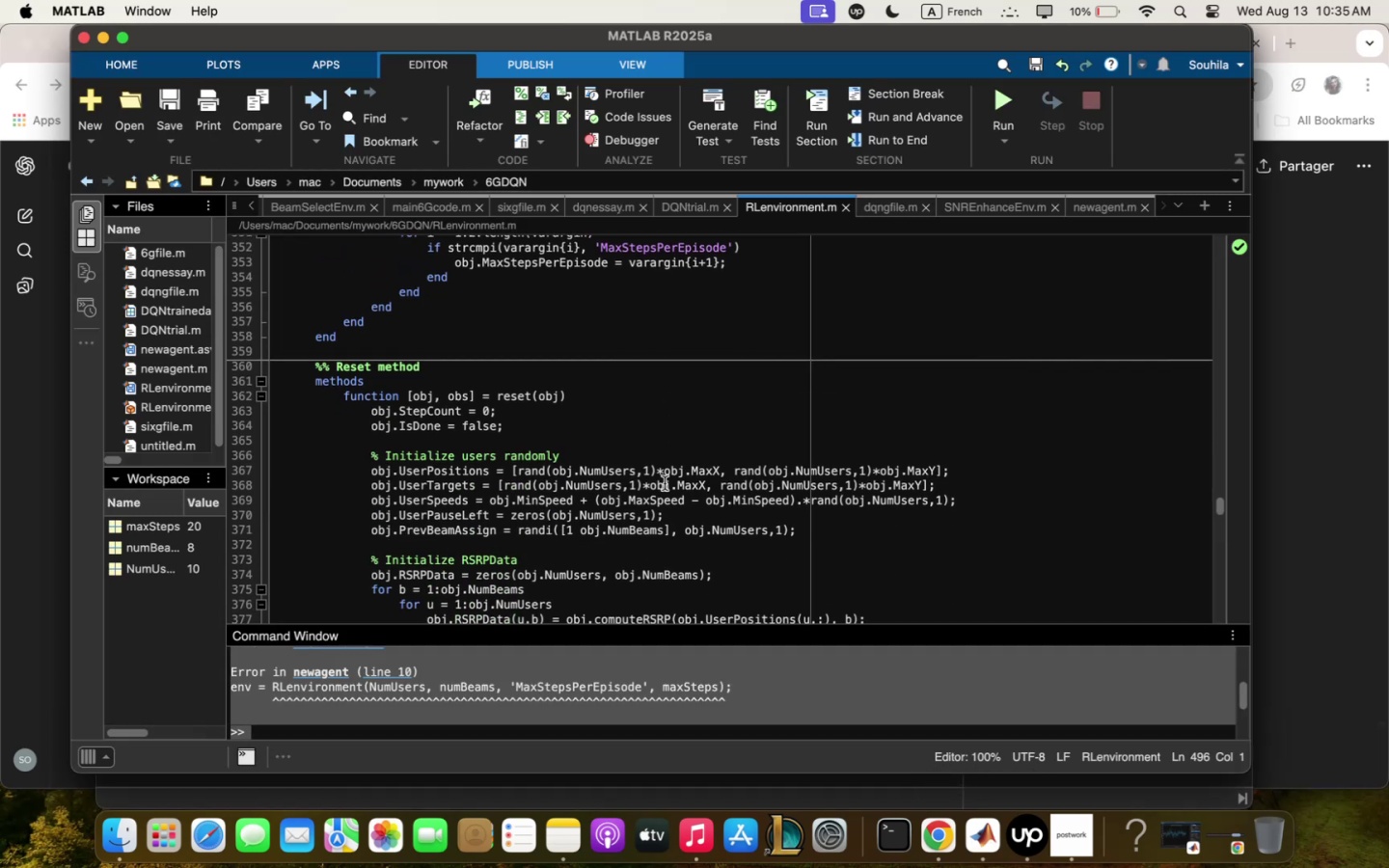 
scroll: coordinate [668, 480], scroll_direction: up, amount: 31.0
 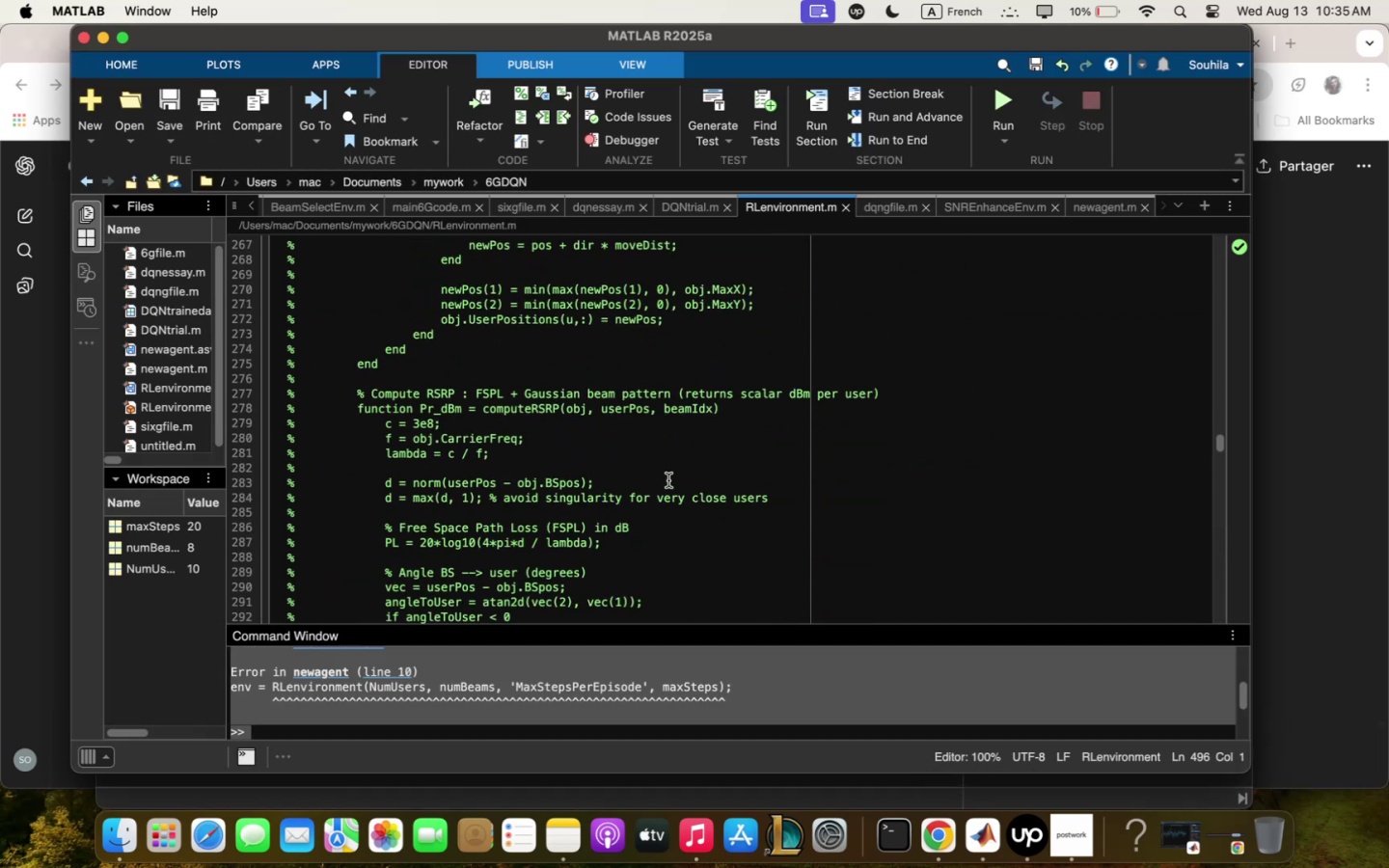 
scroll: coordinate [668, 480], scroll_direction: down, amount: 11.0
 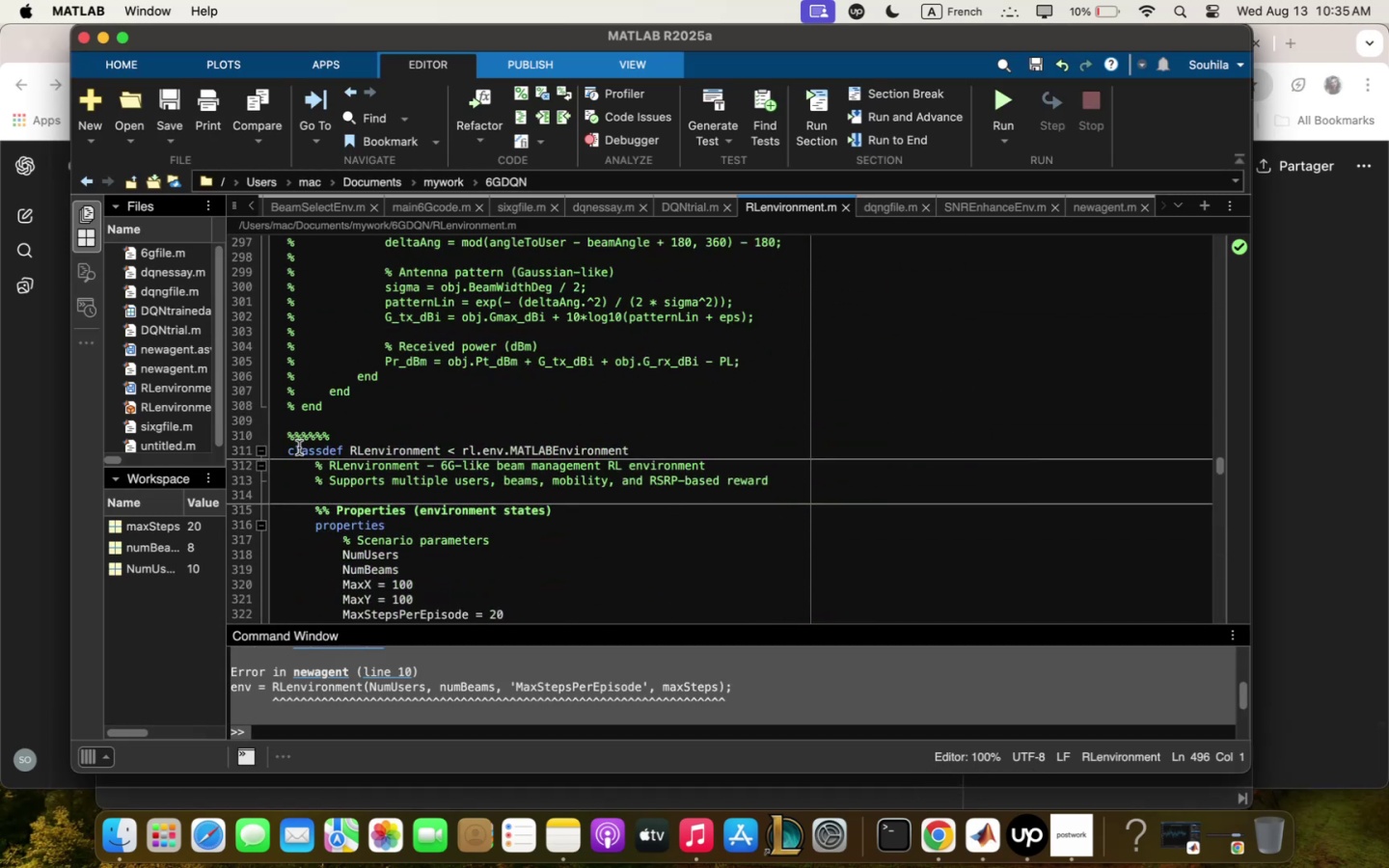 
left_click_drag(start_coordinate=[290, 448], to_coordinate=[391, 848])
 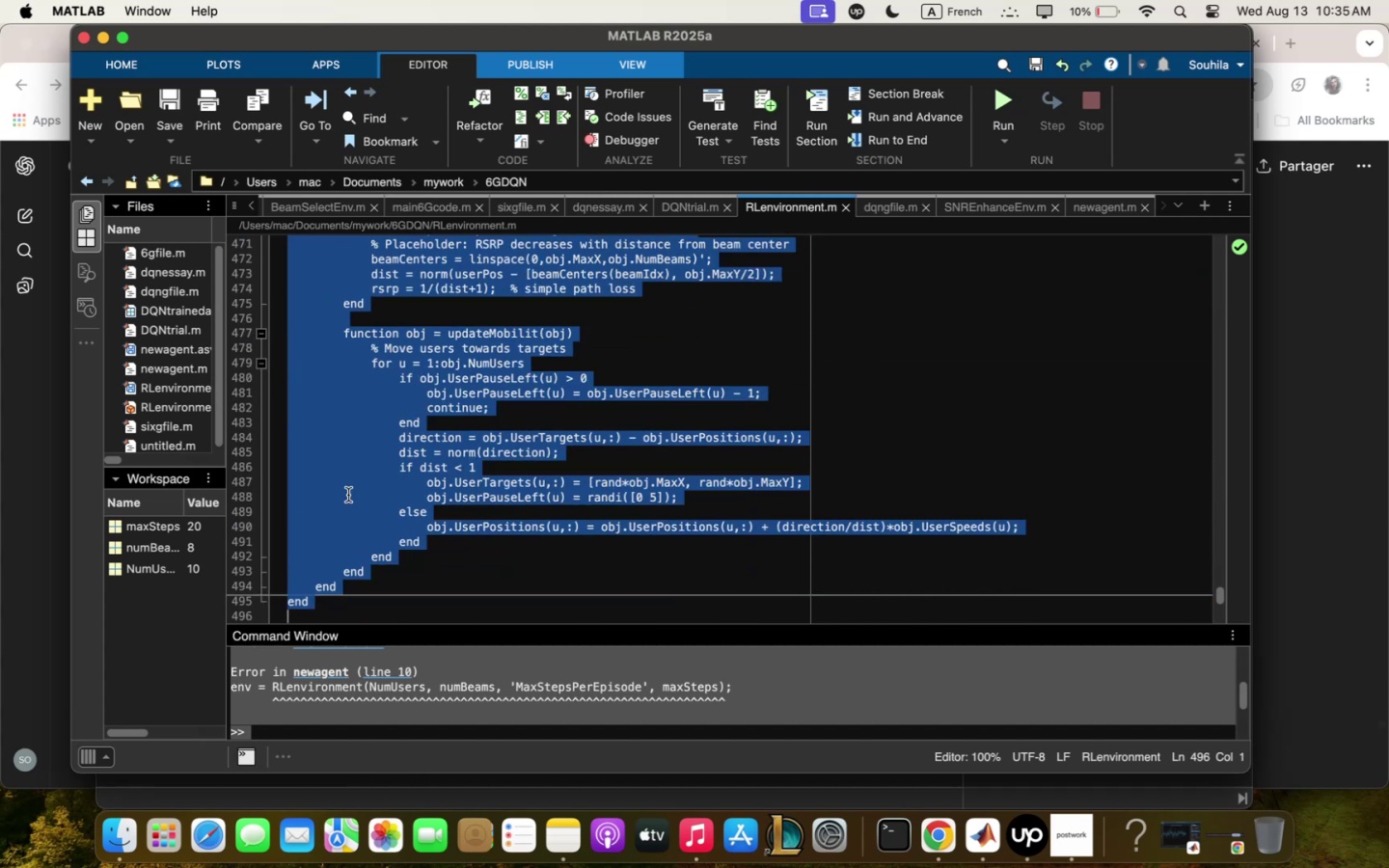 
right_click([350, 489])
 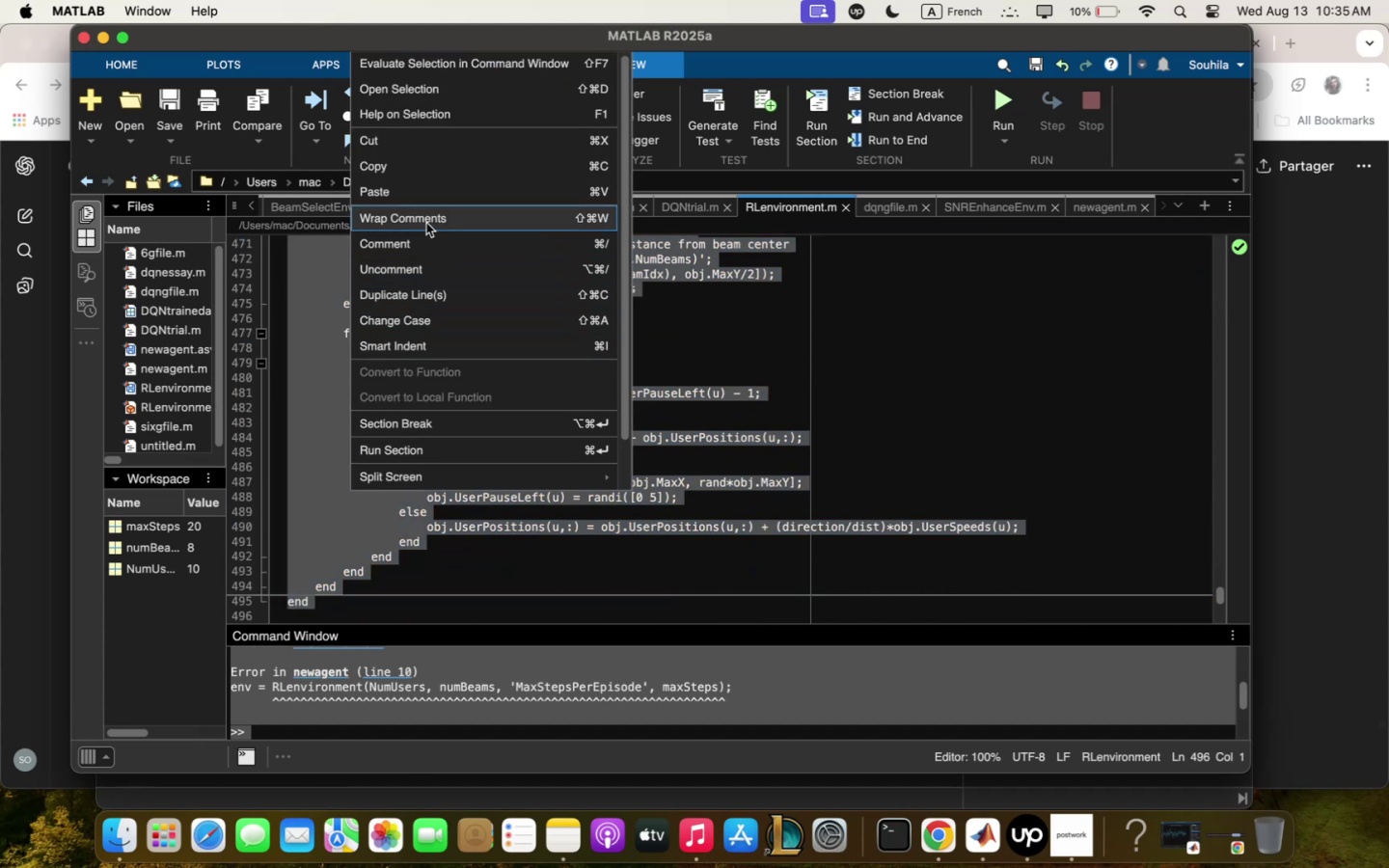 
left_click([431, 195])
 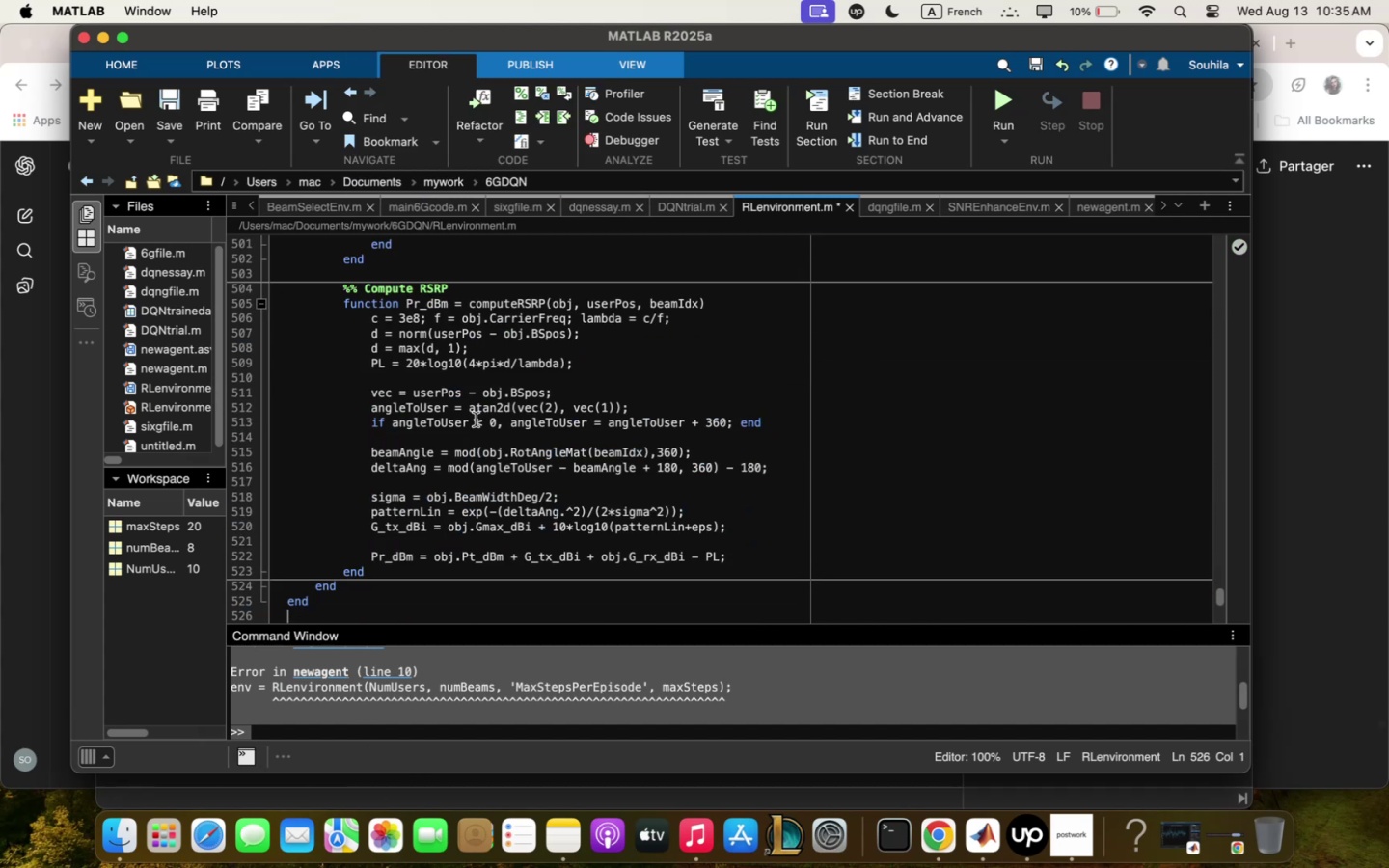 
scroll: coordinate [487, 461], scroll_direction: up, amount: 85.0
 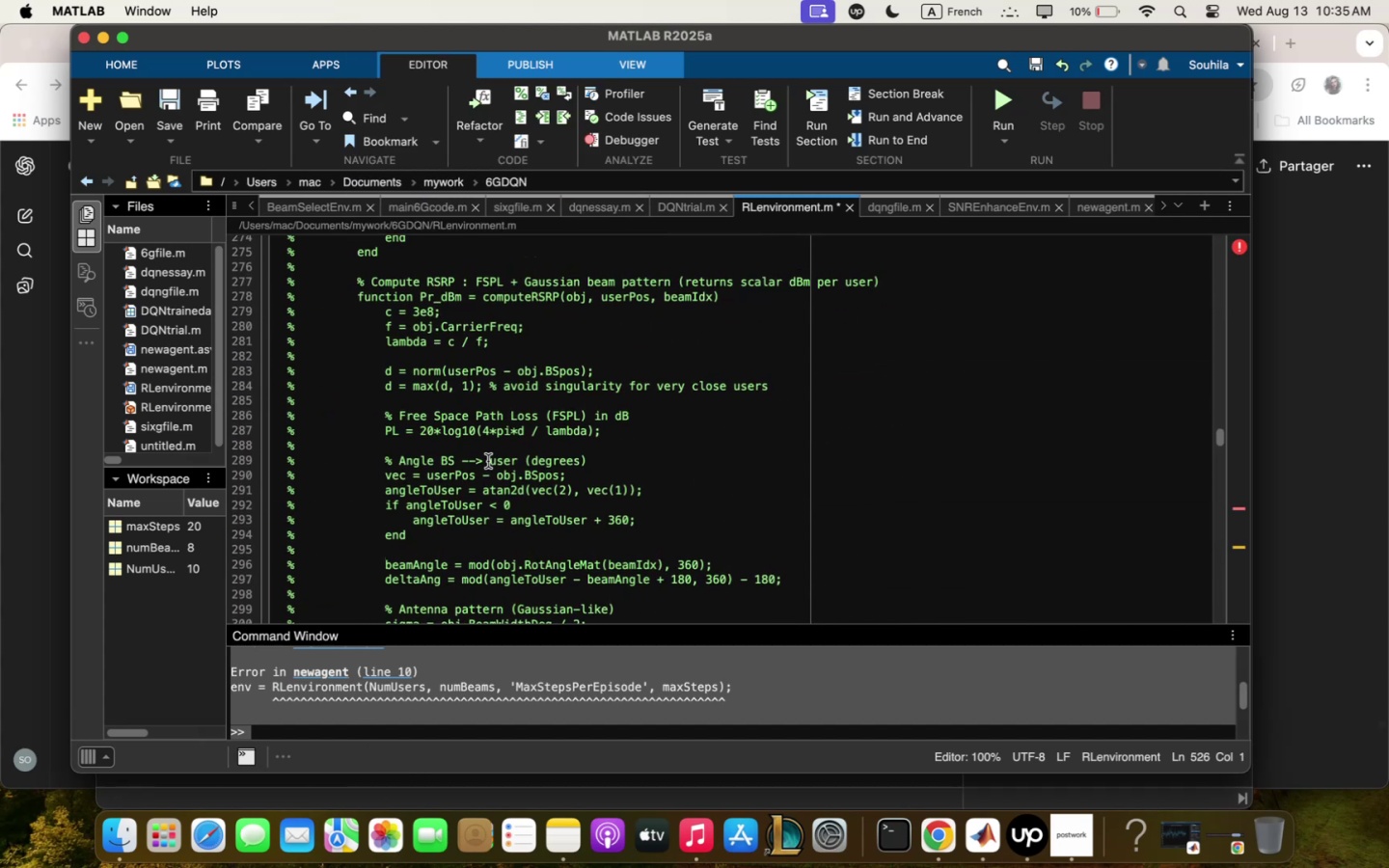 
scroll: coordinate [488, 463], scroll_direction: down, amount: 21.0
 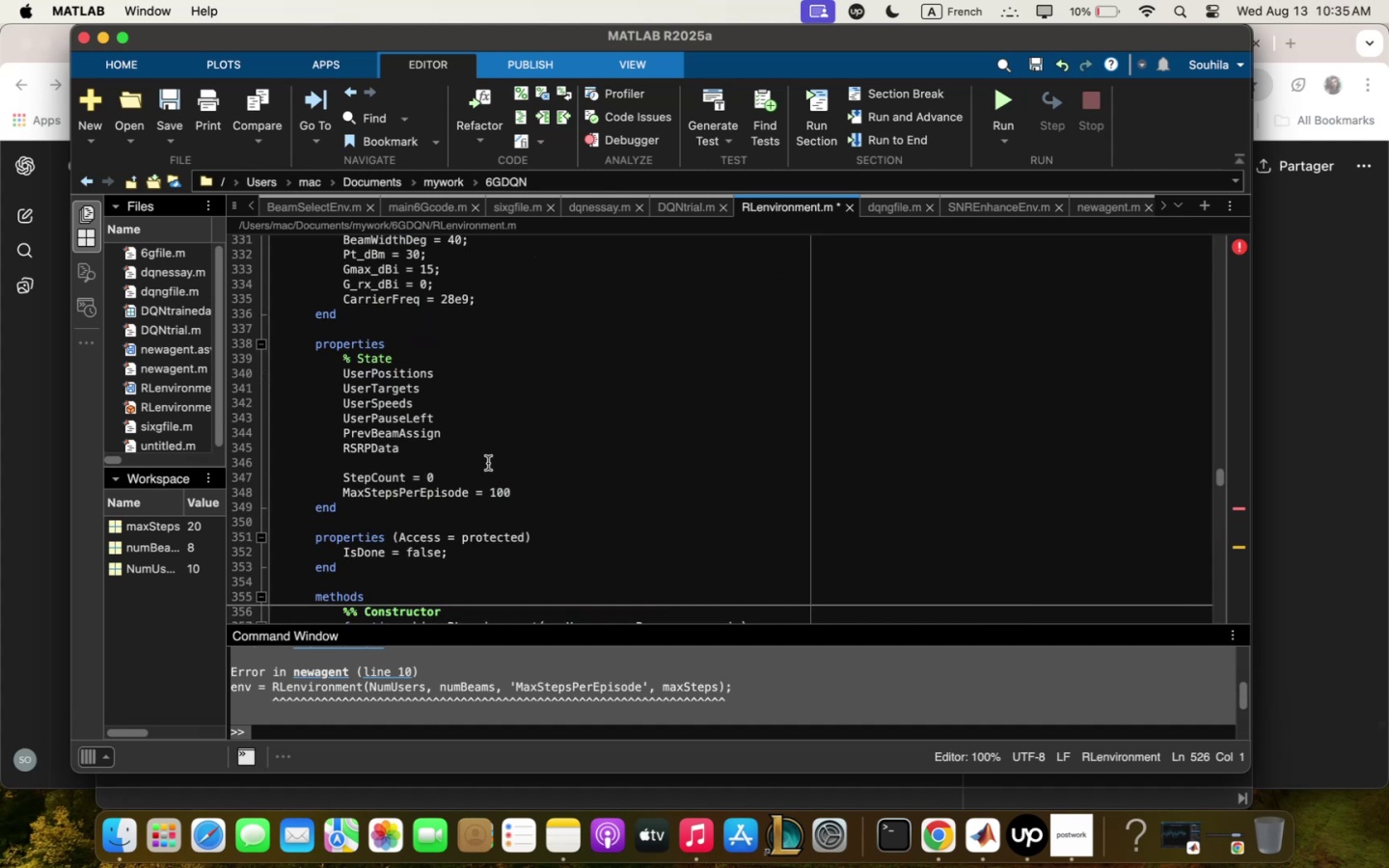 
scroll: coordinate [488, 465], scroll_direction: up, amount: 7.0
 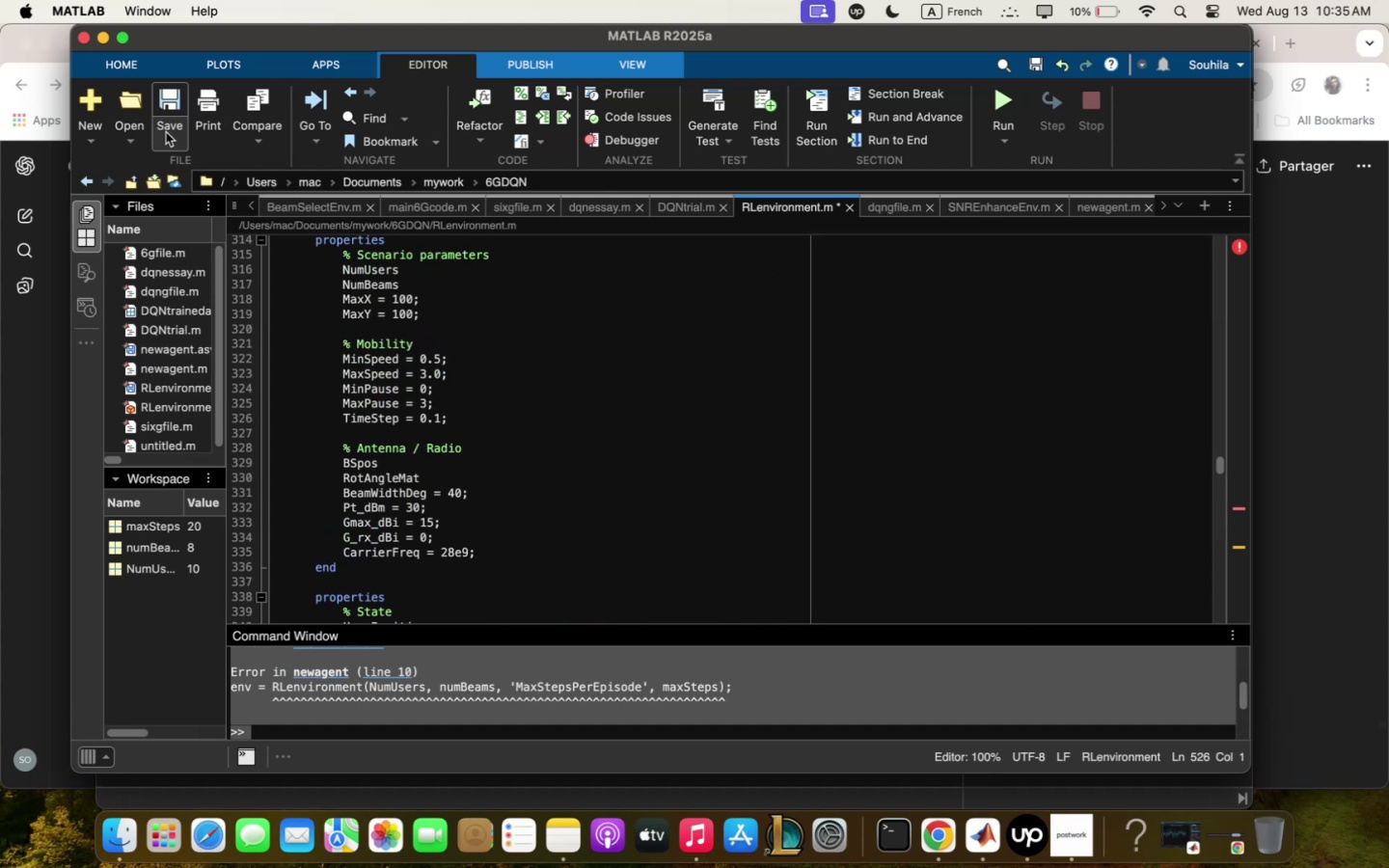 
left_click([172, 112])
 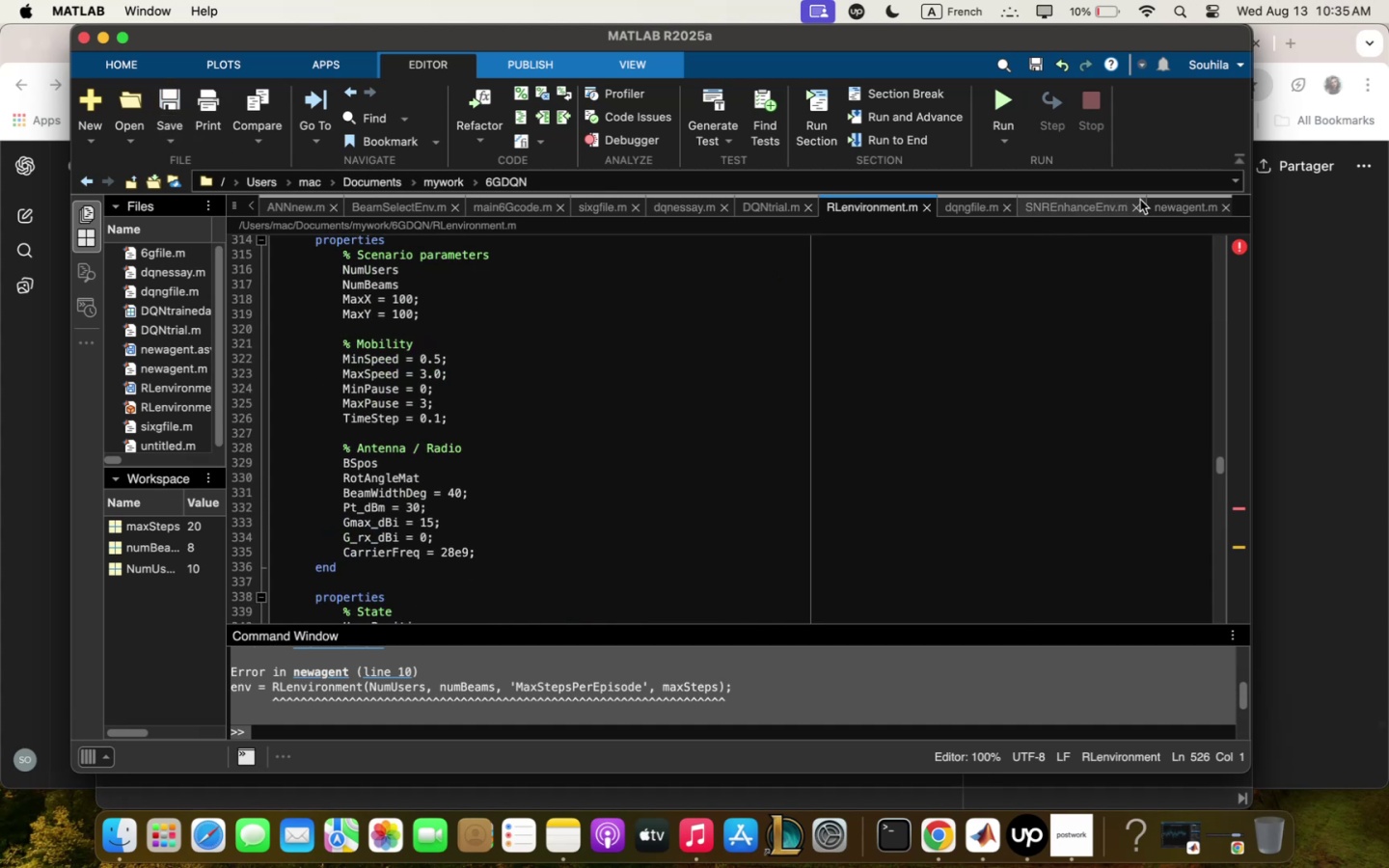 
left_click([1171, 214])
 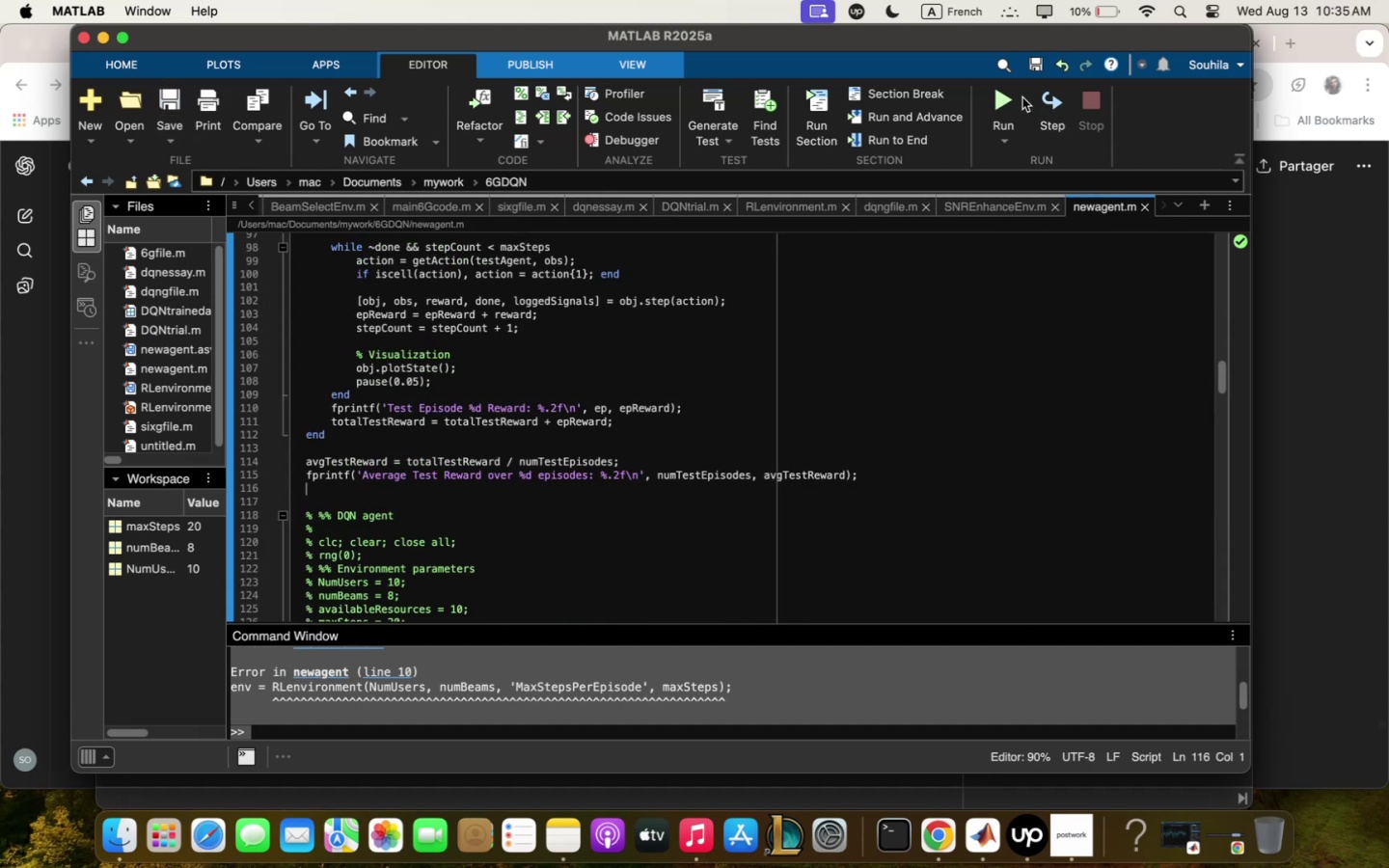 
left_click([1010, 97])
 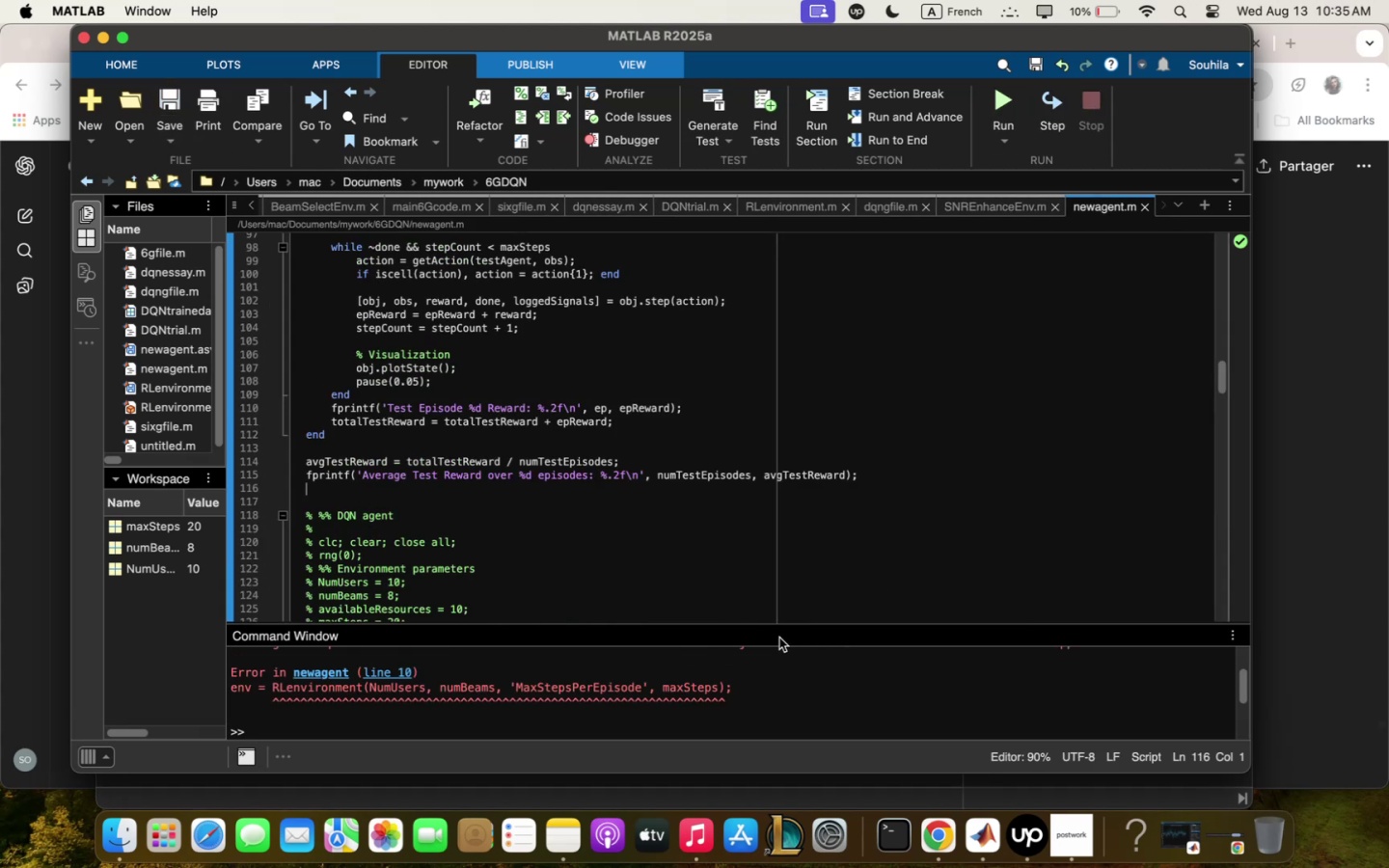 
left_click_drag(start_coordinate=[777, 626], to_coordinate=[777, 475])
 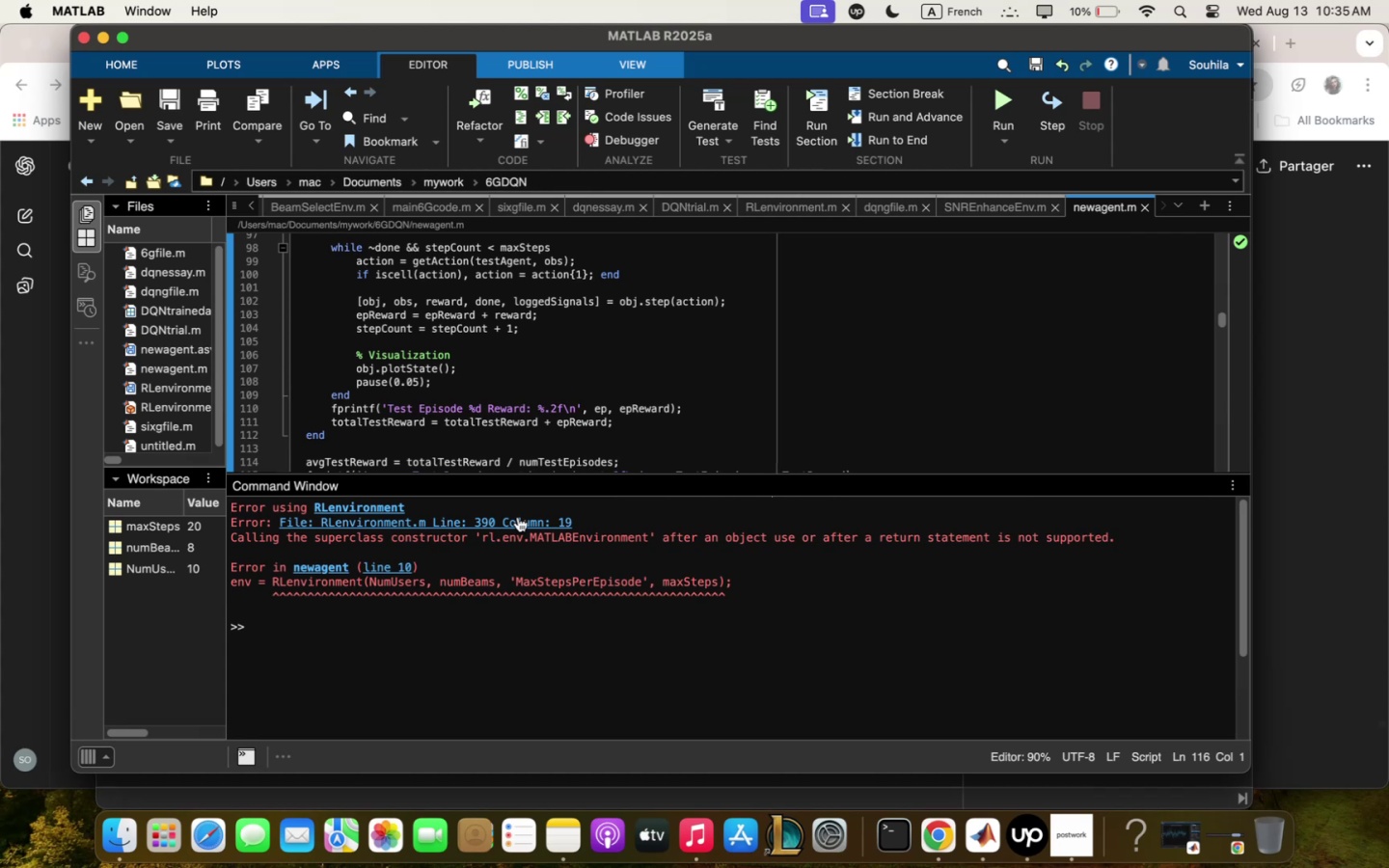 
left_click([517, 525])
 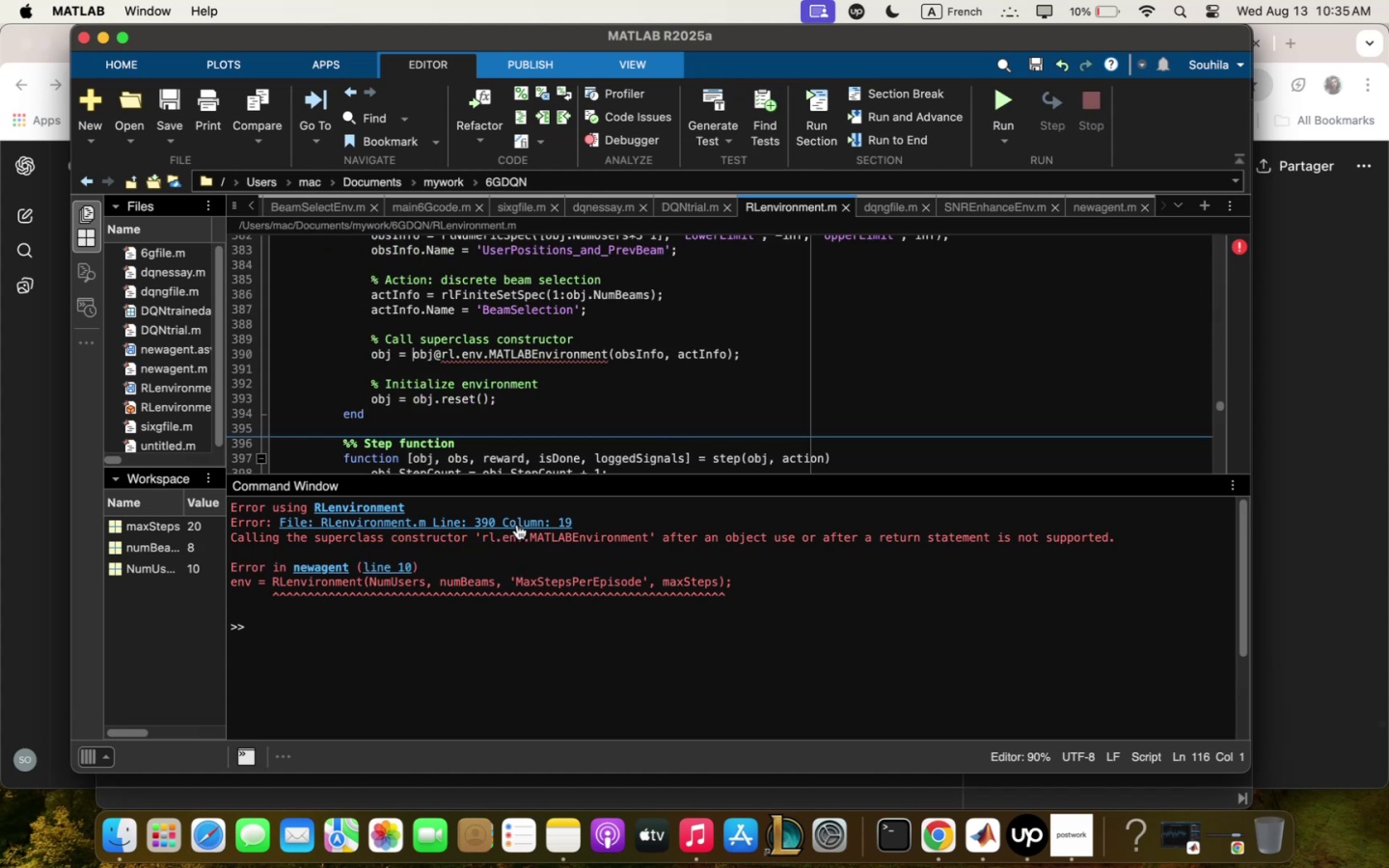 
double_click([517, 525])
 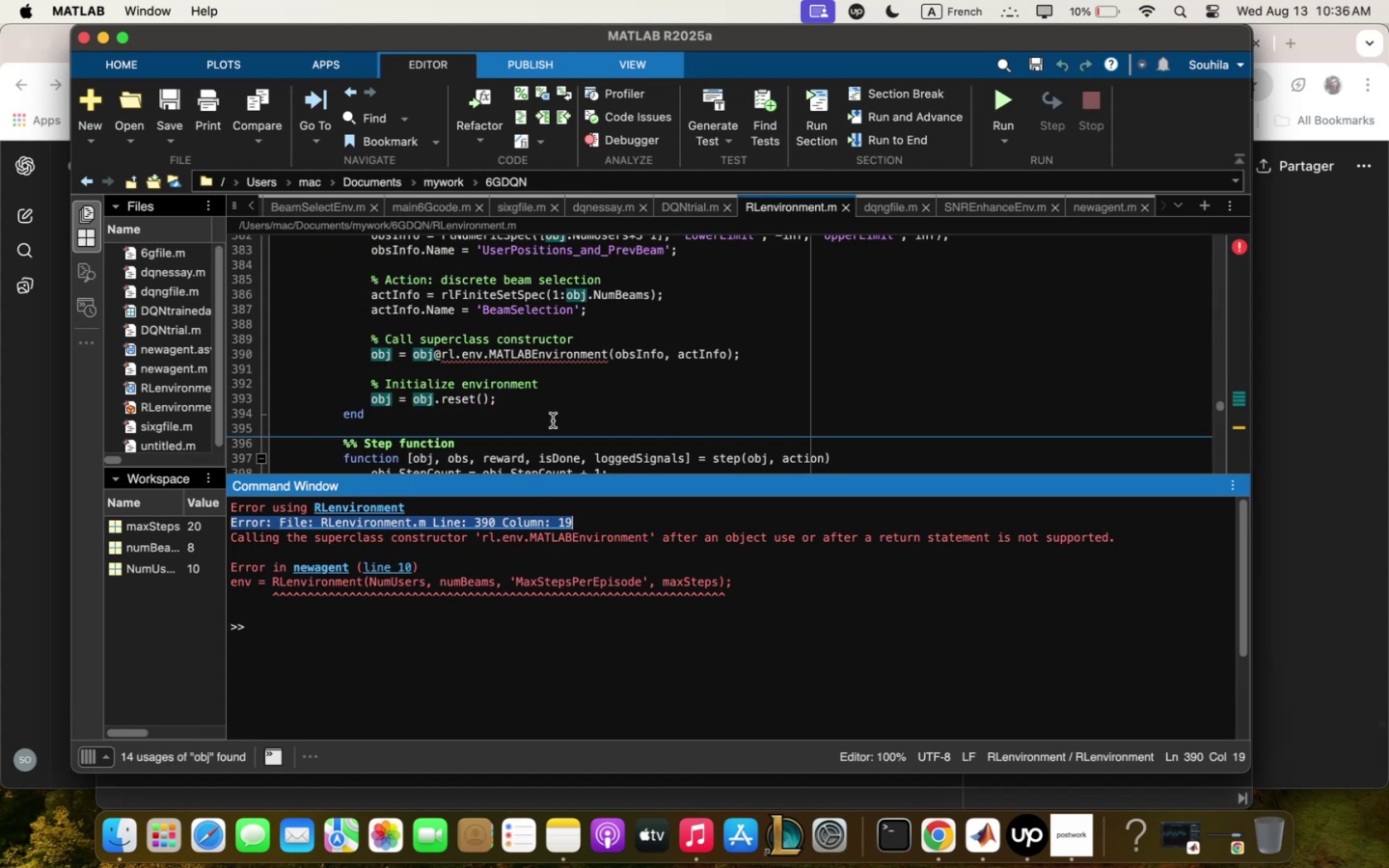 
wait(9.85)
 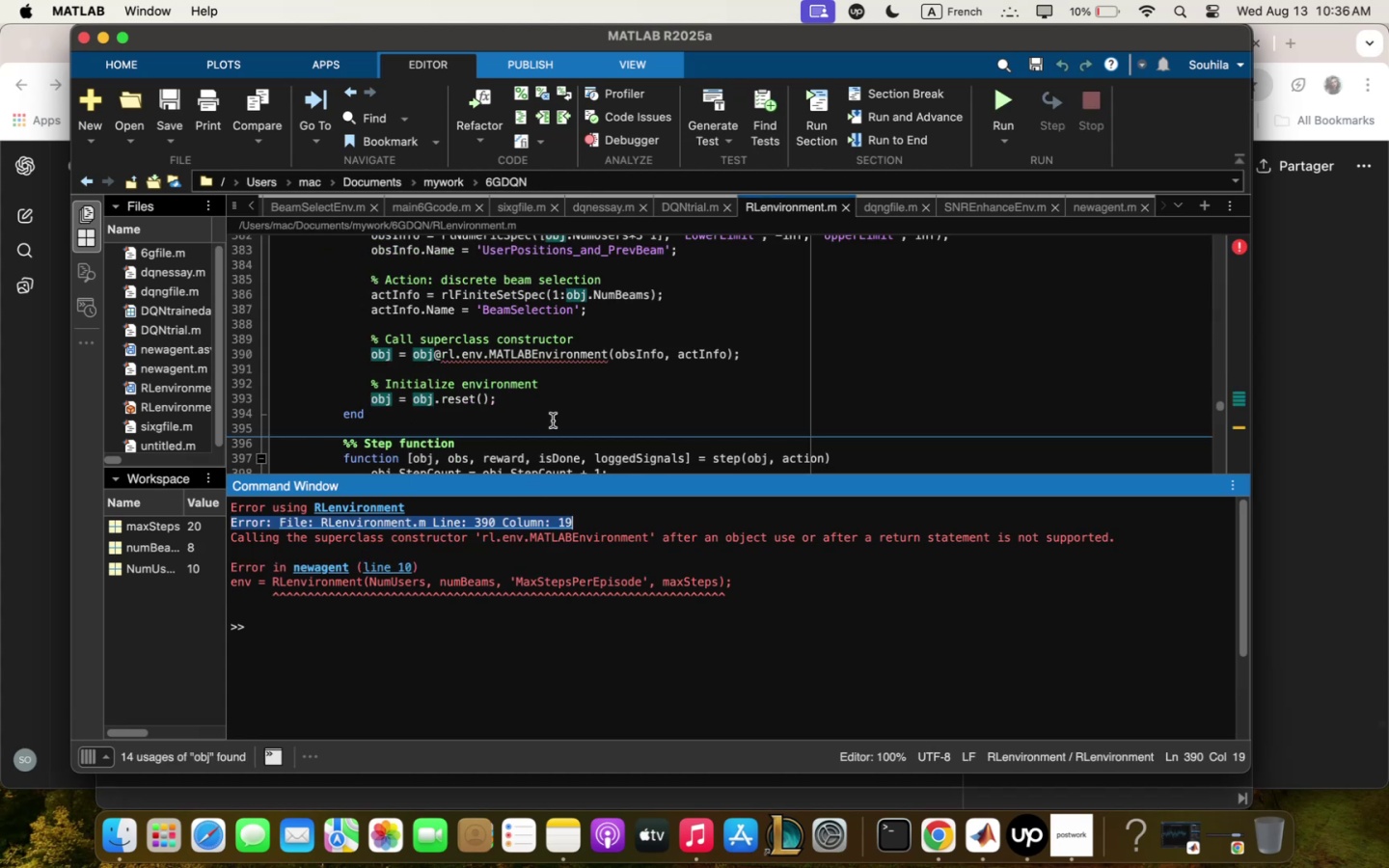 
left_click([636, 403])
 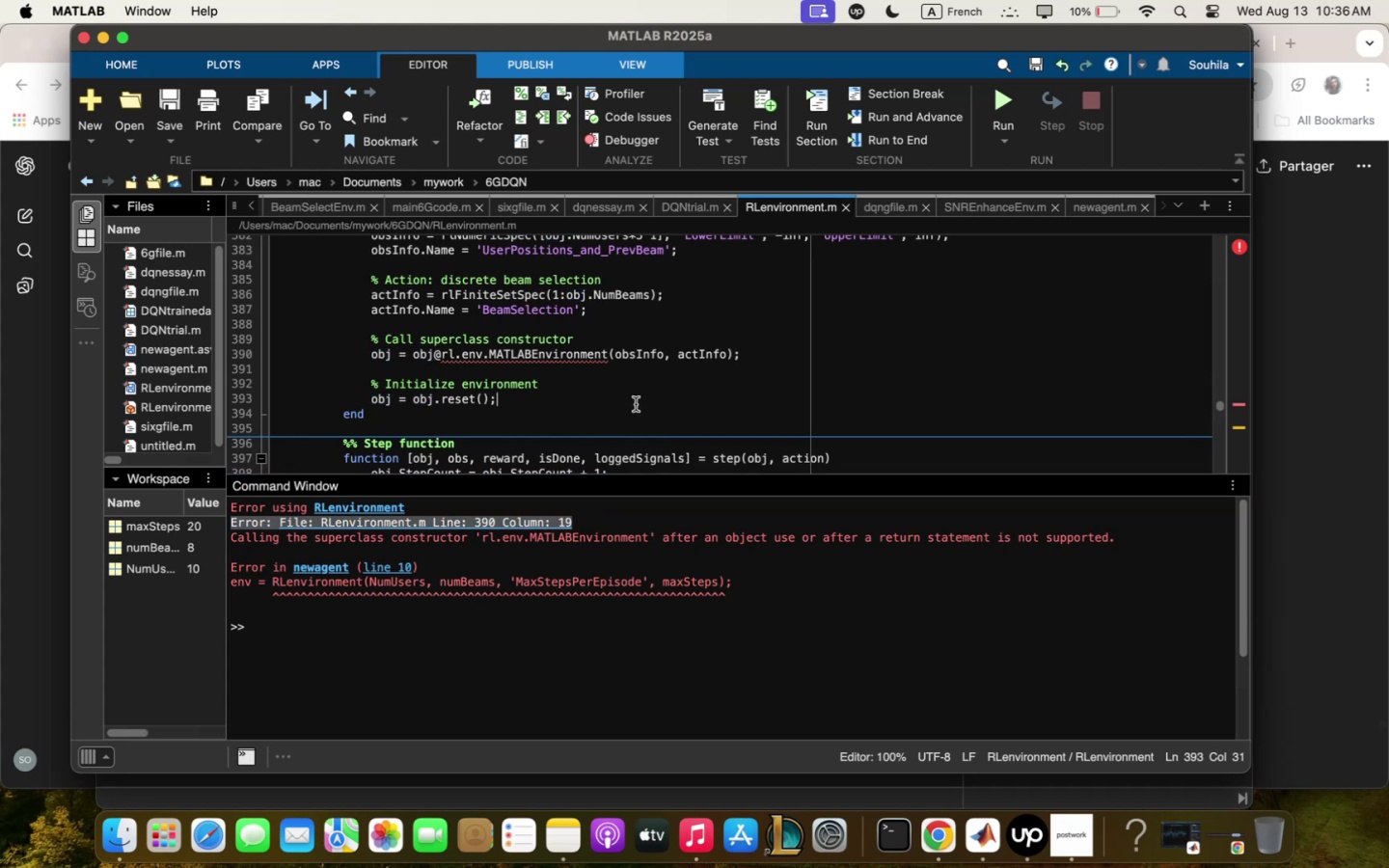 
scroll: coordinate [636, 406], scroll_direction: up, amount: 2.0
 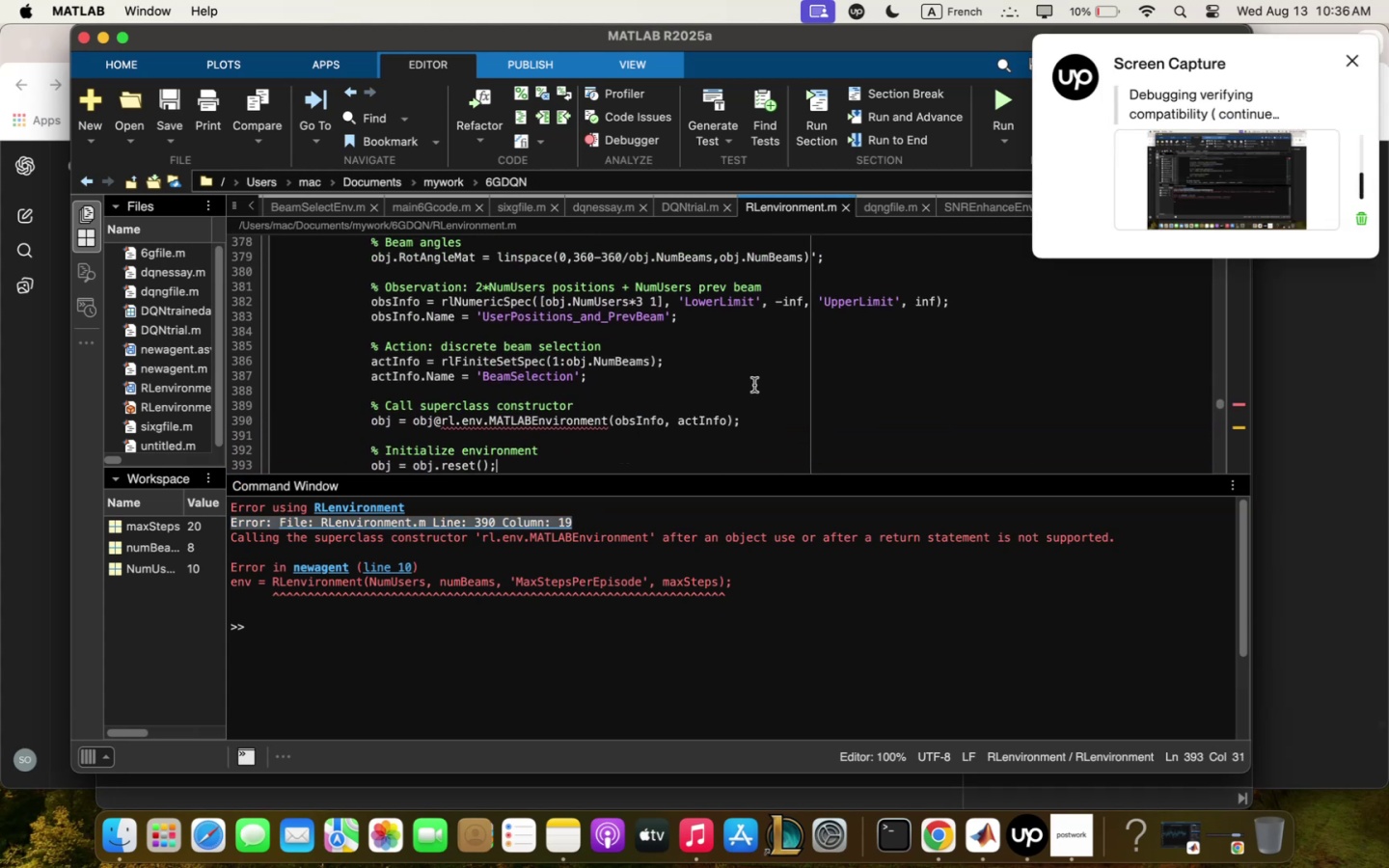 
left_click_drag(start_coordinate=[760, 419], to_coordinate=[366, 425])
 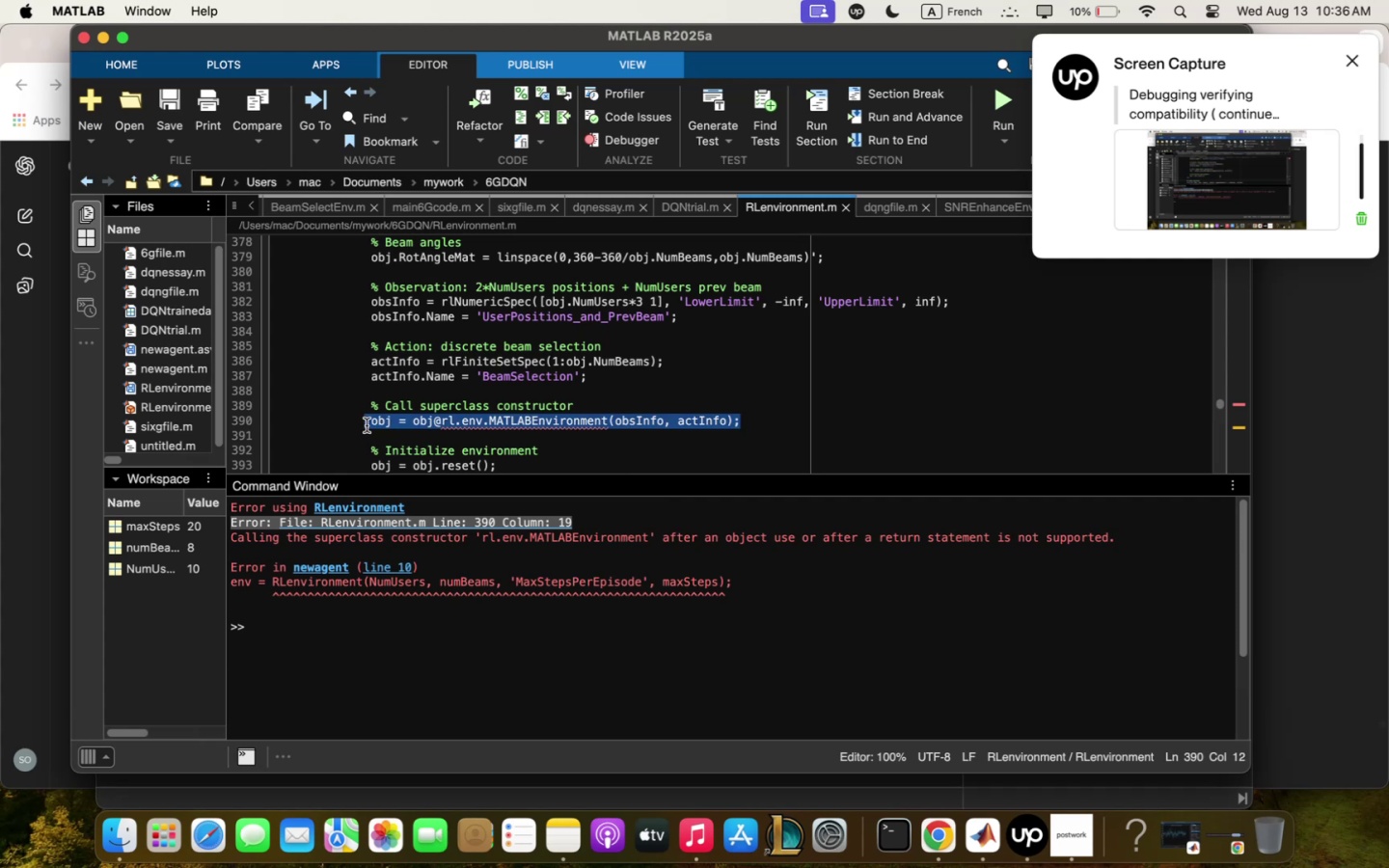 
key(Meta+CommandLeft)
 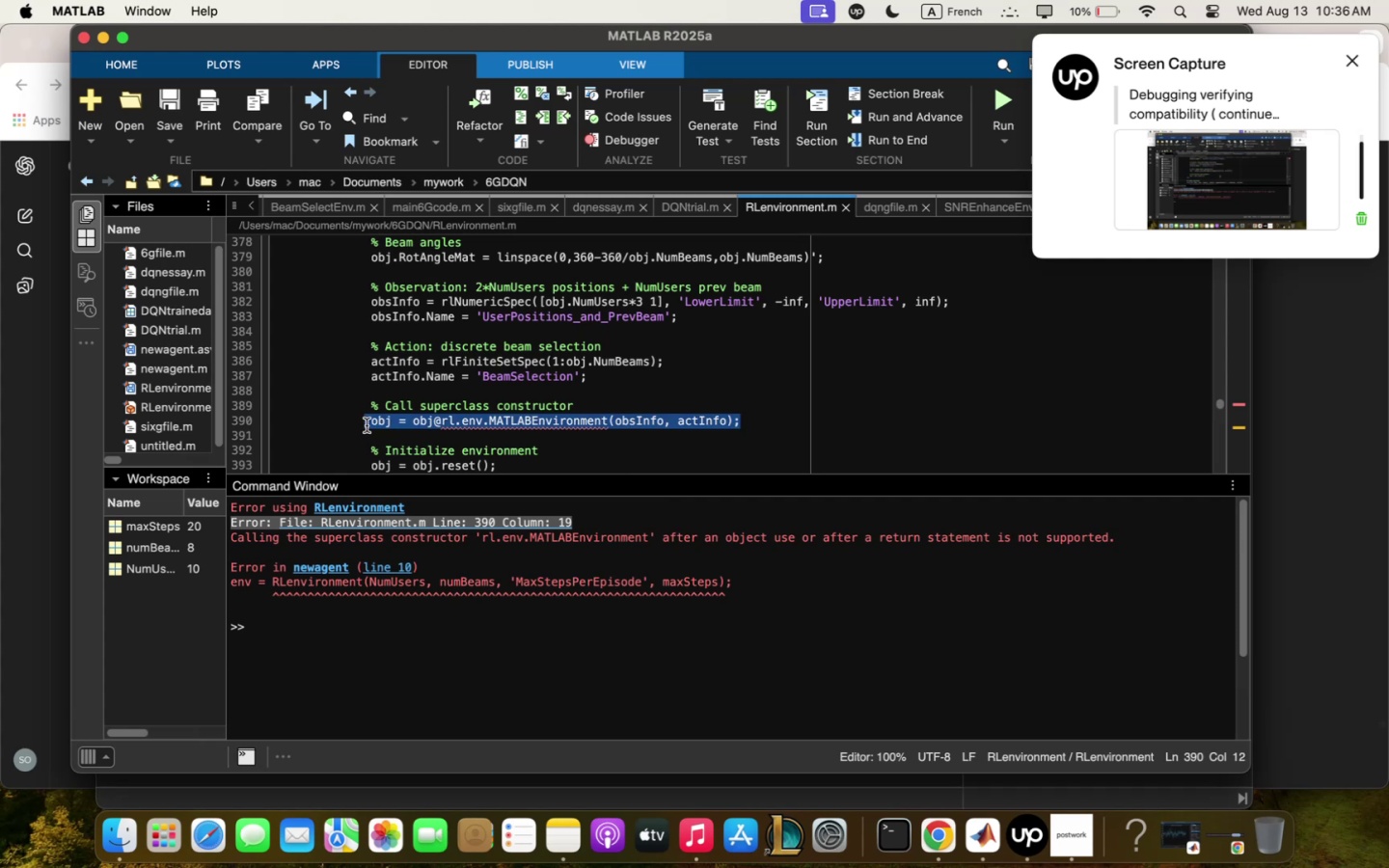 
key(Meta+C)
 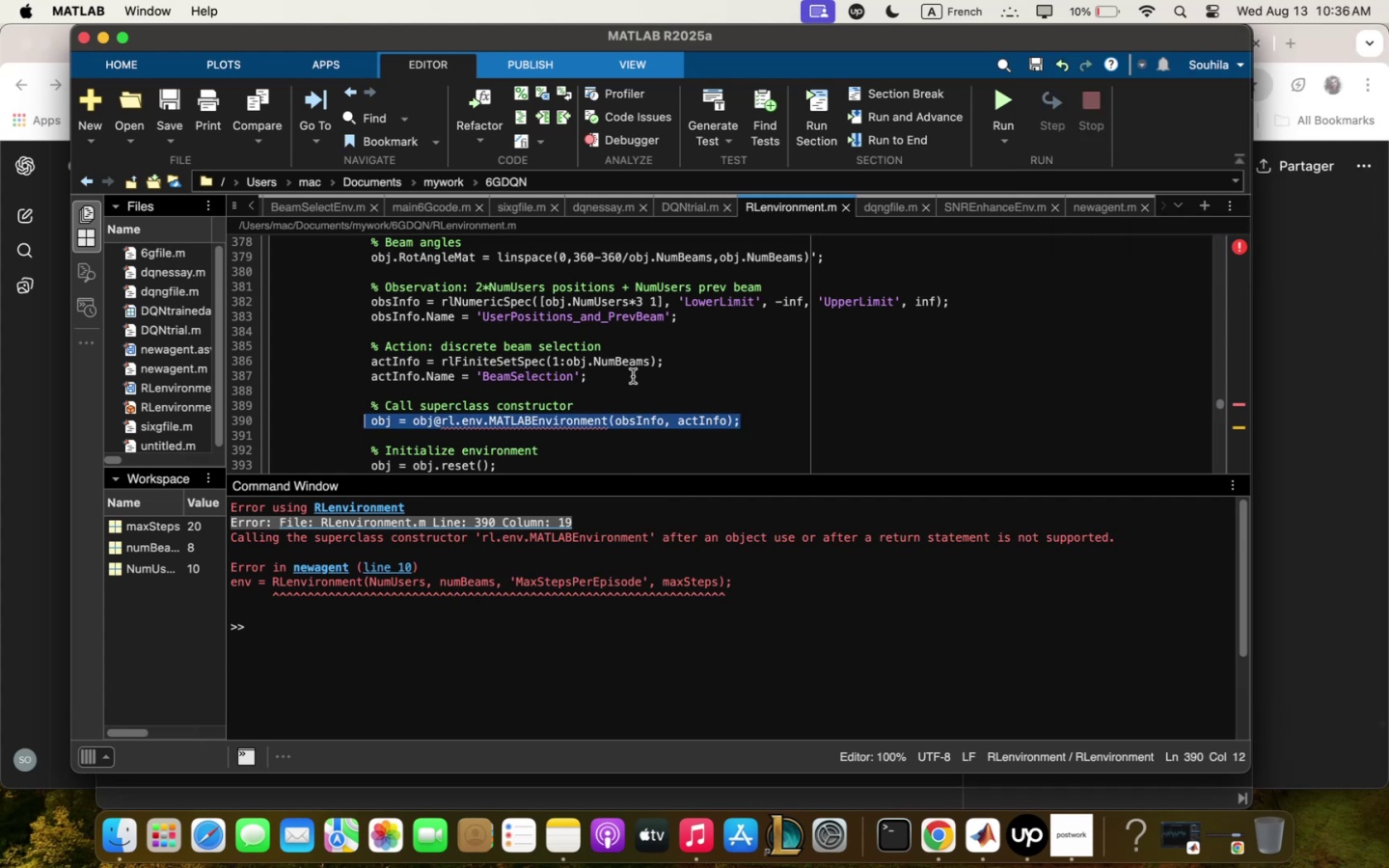 
left_click([633, 376])
 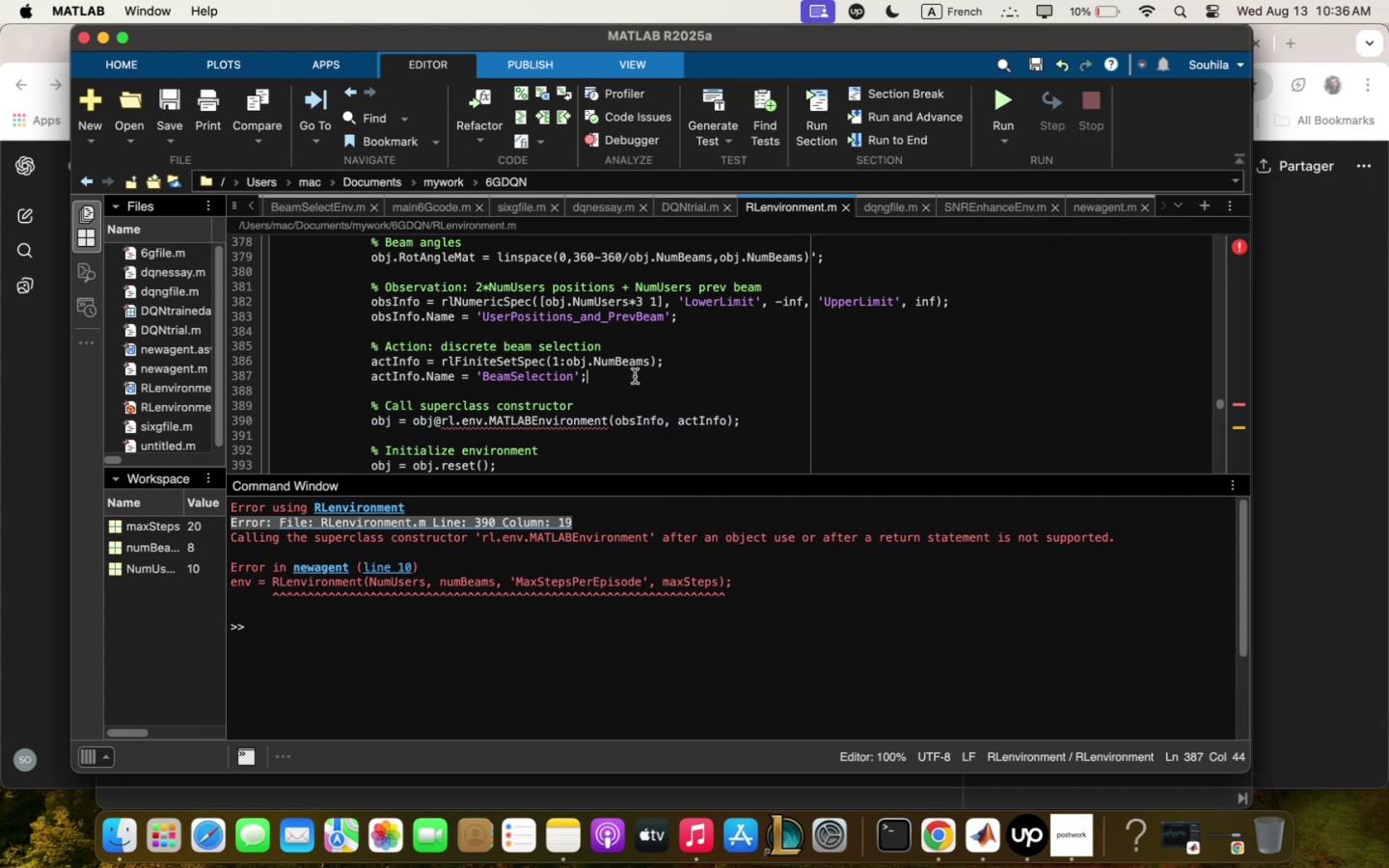 
wait(8.77)
 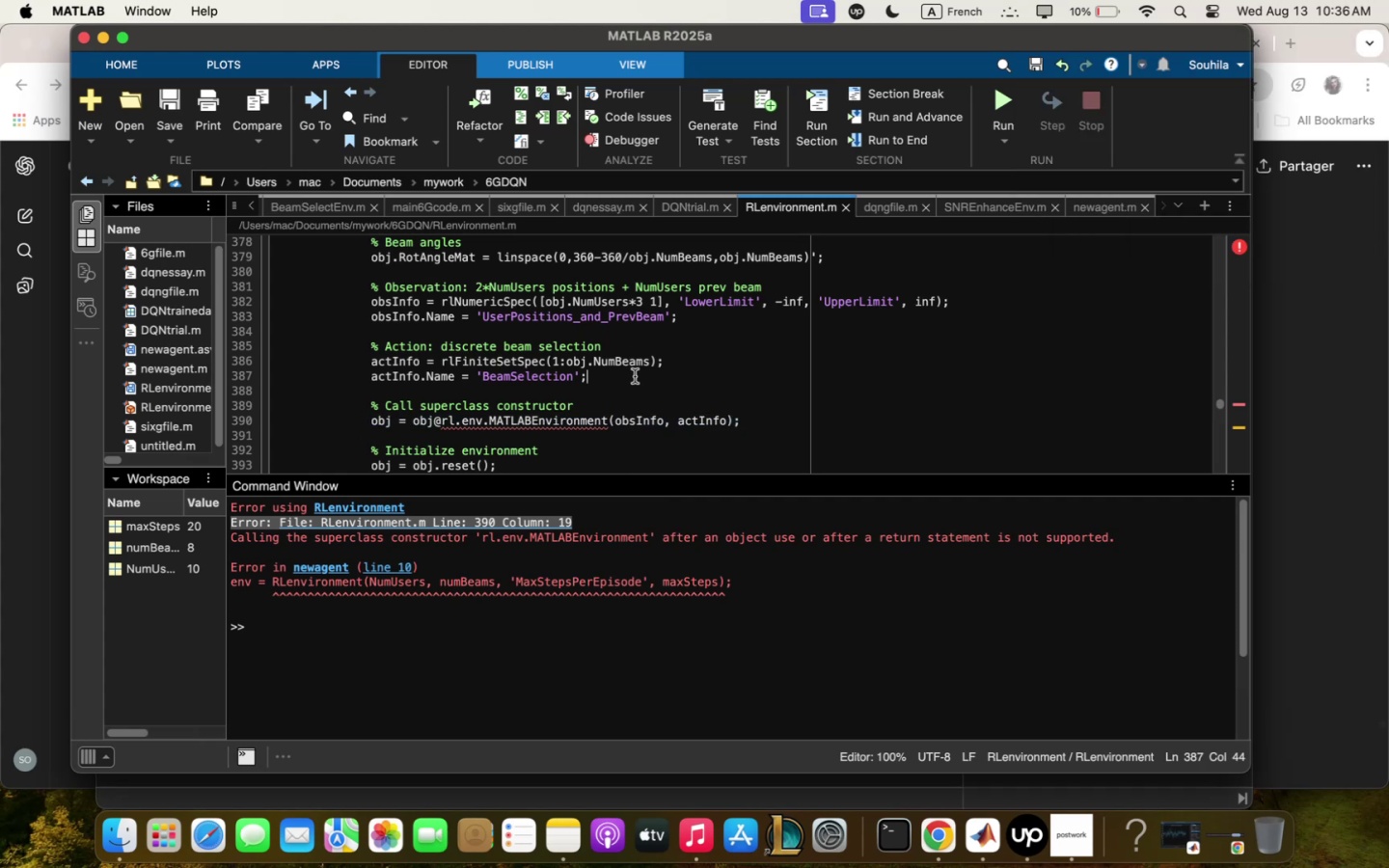 
double_click([403, 568])
 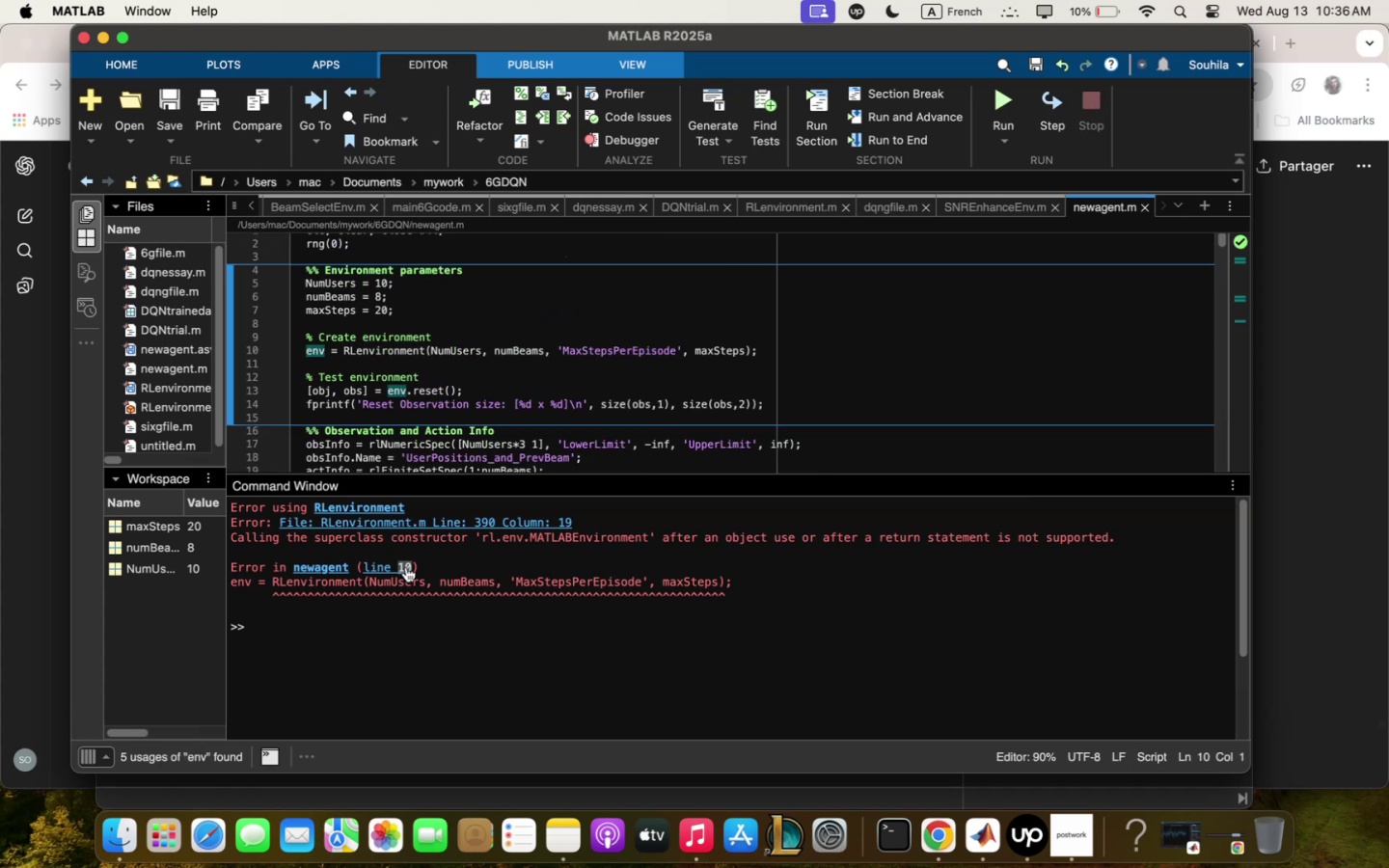 
left_click_drag(start_coordinate=[779, 591], to_coordinate=[193, 482])
 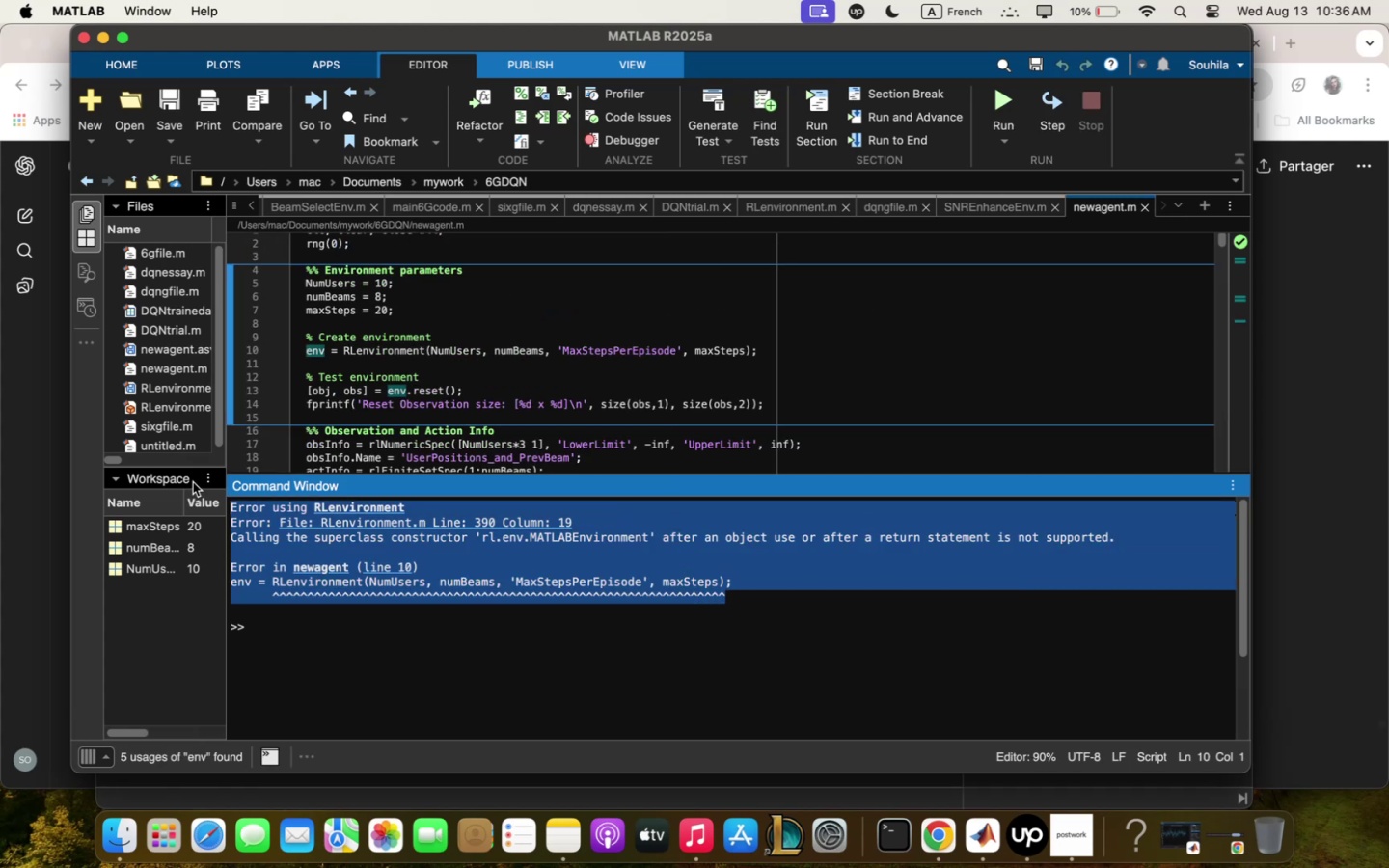 
key(Meta+C)
 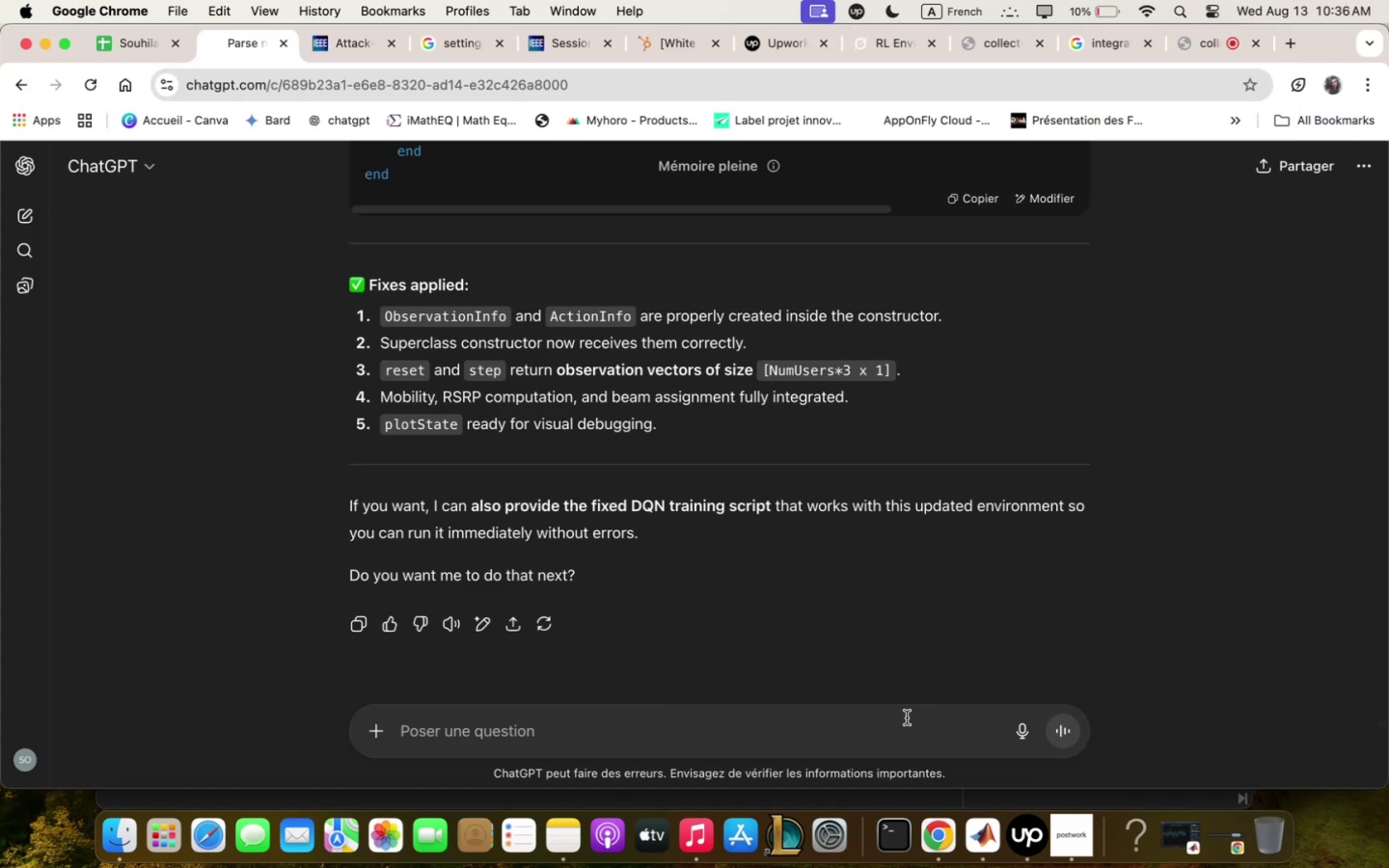 
left_click([901, 735])
 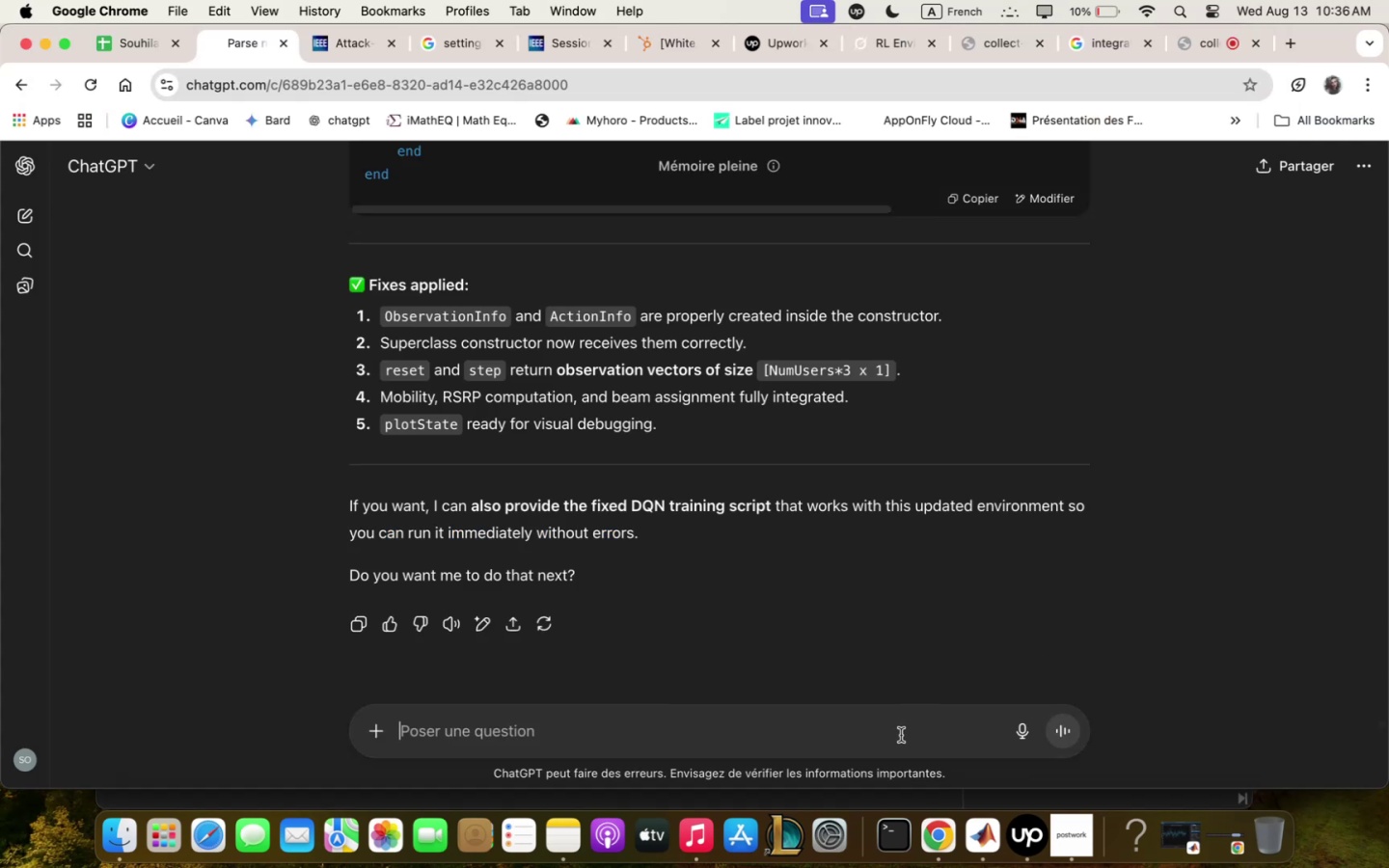 
key(Meta+V)
 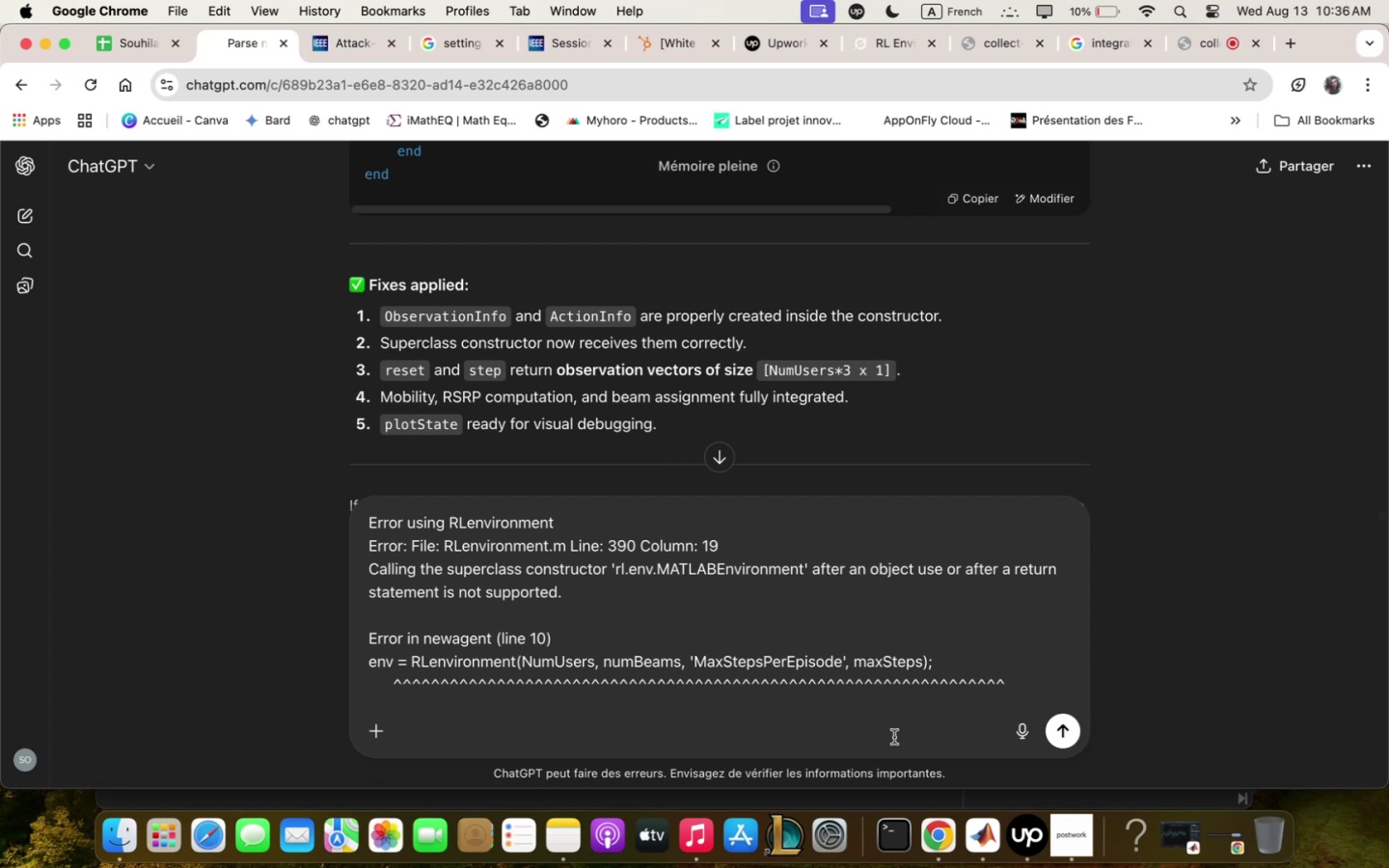 
key(Enter)
 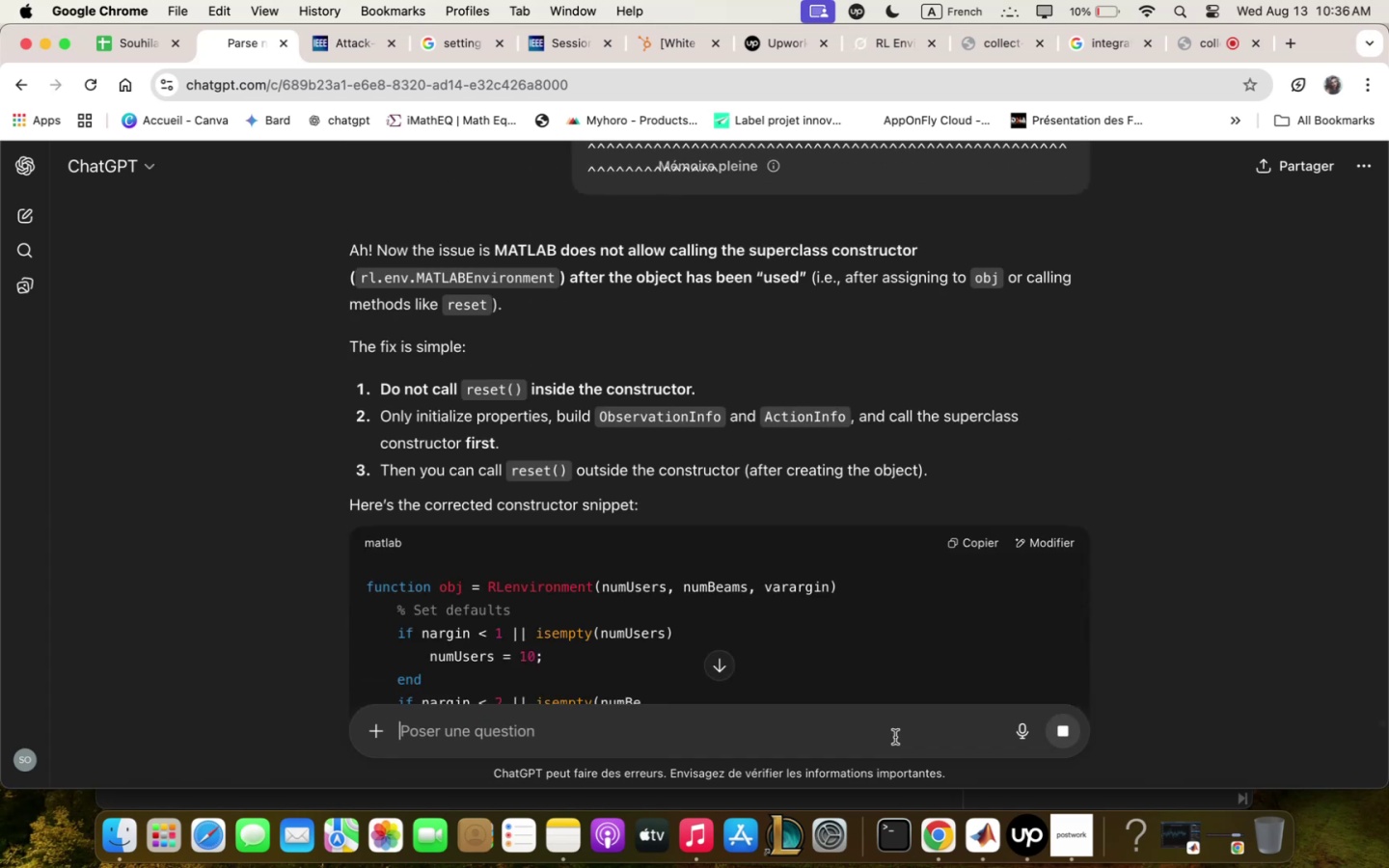 
wait(11.4)
 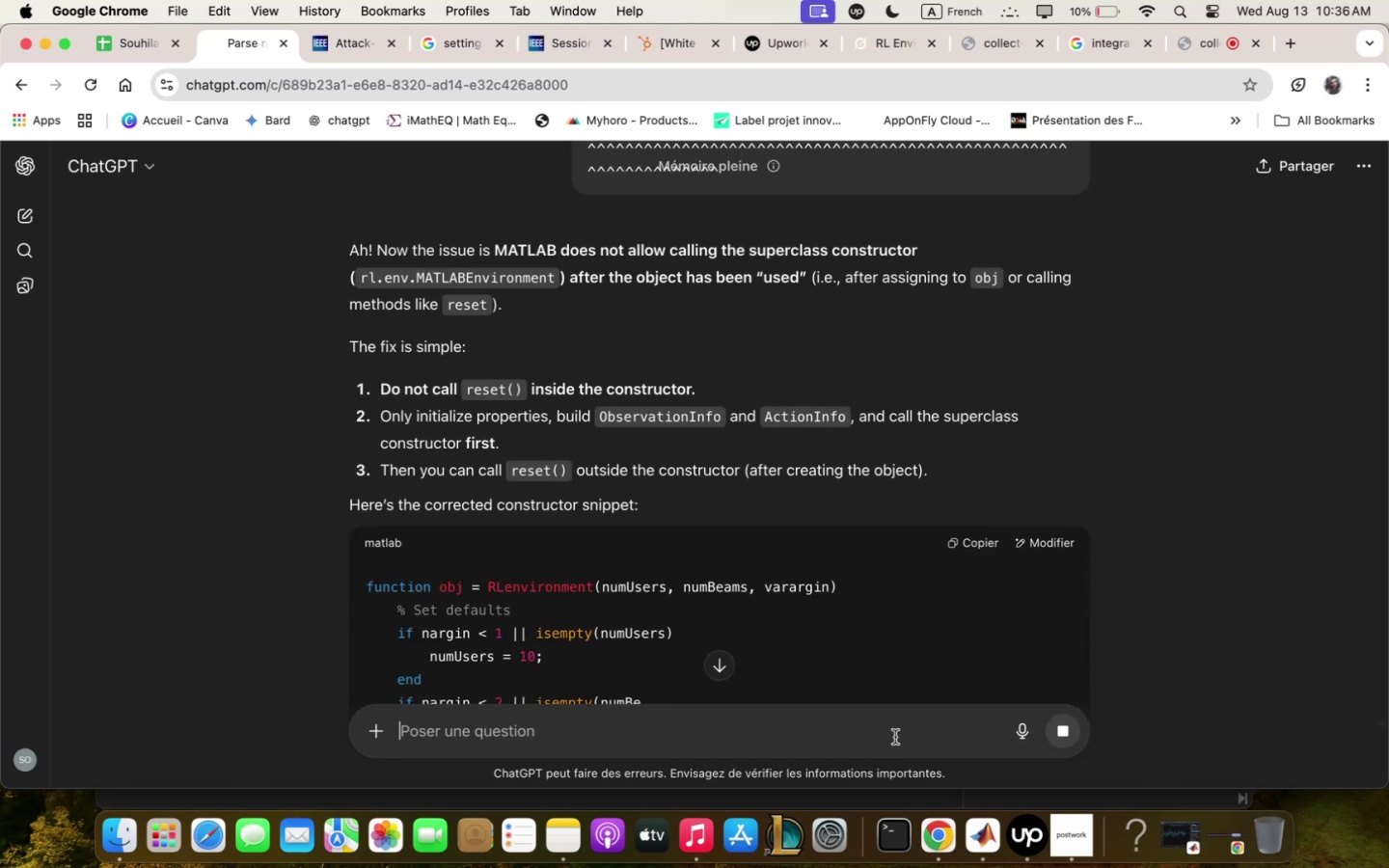 
scroll: coordinate [541, 433], scroll_direction: down, amount: 14.0
 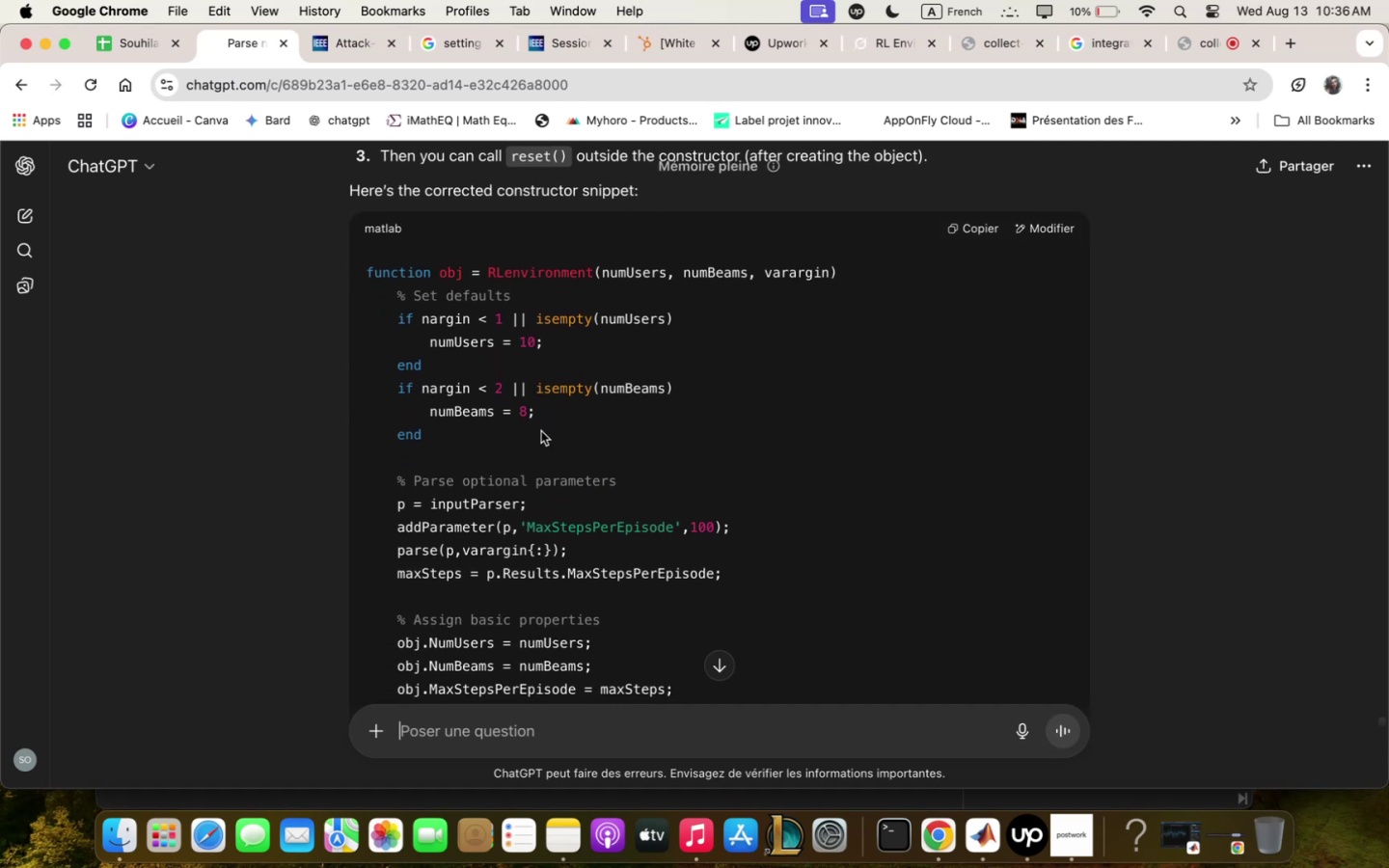 
scroll: coordinate [543, 431], scroll_direction: down, amount: 14.0
 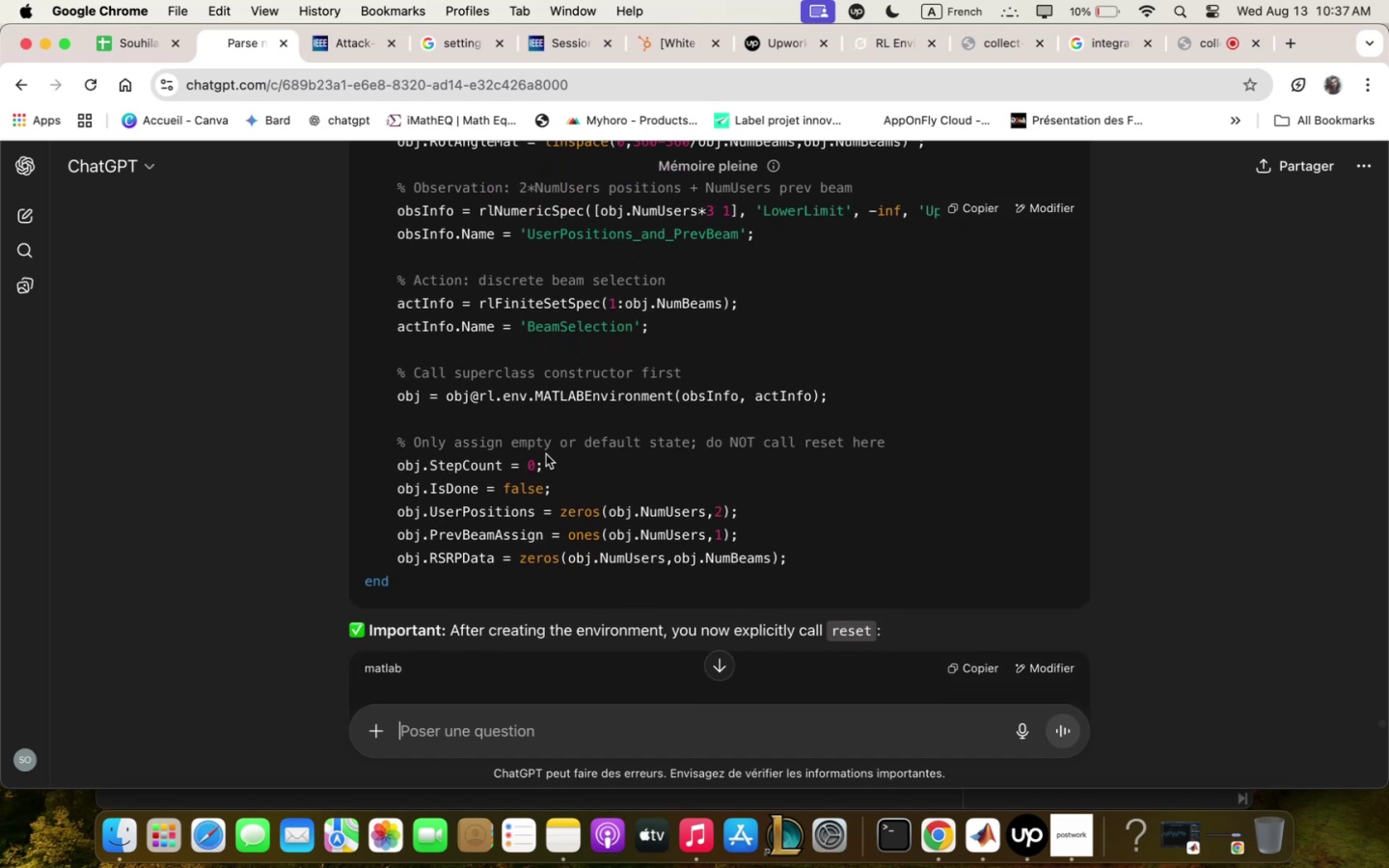 
scroll: coordinate [548, 454], scroll_direction: down, amount: 7.0
 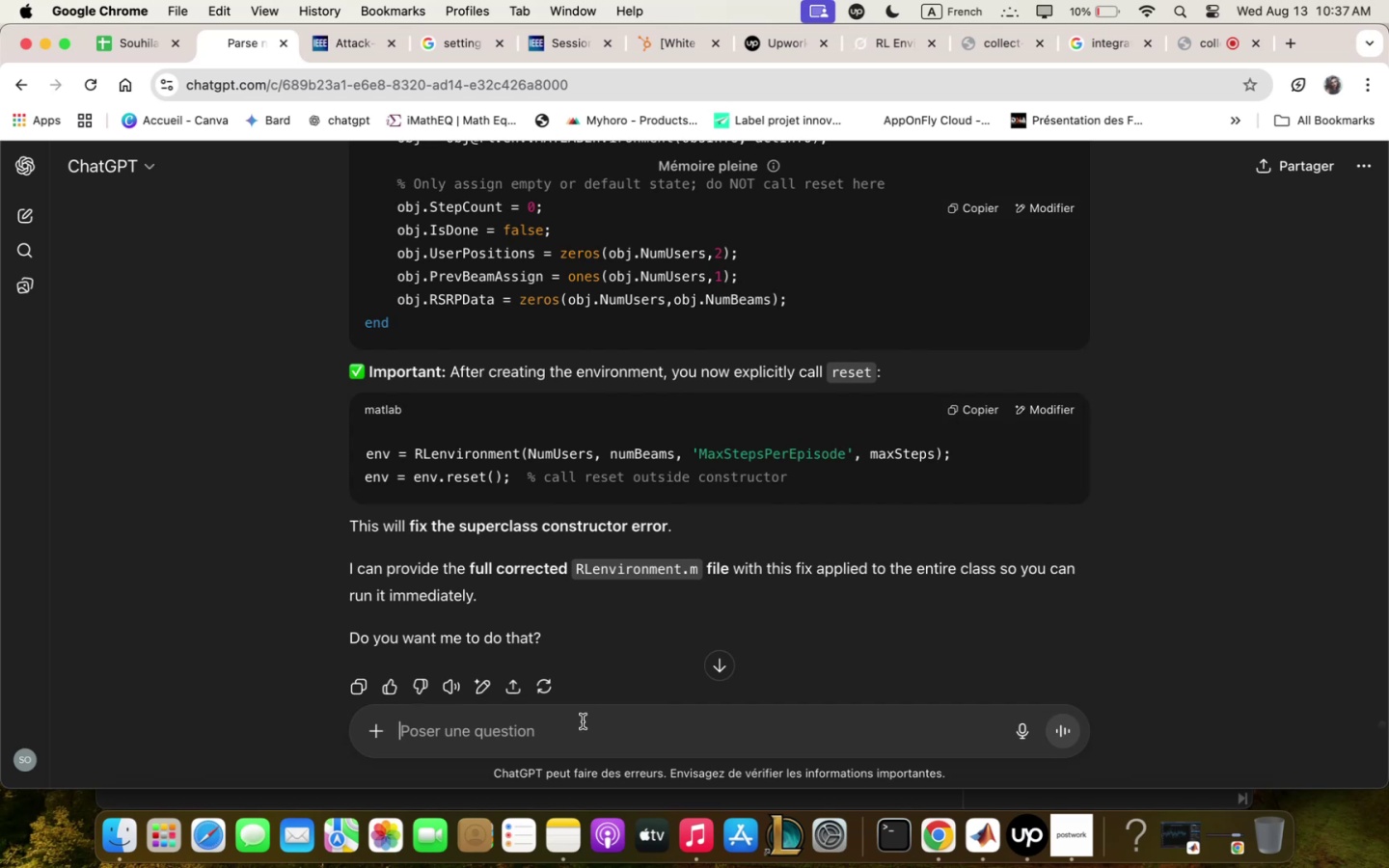 
type(yes)
 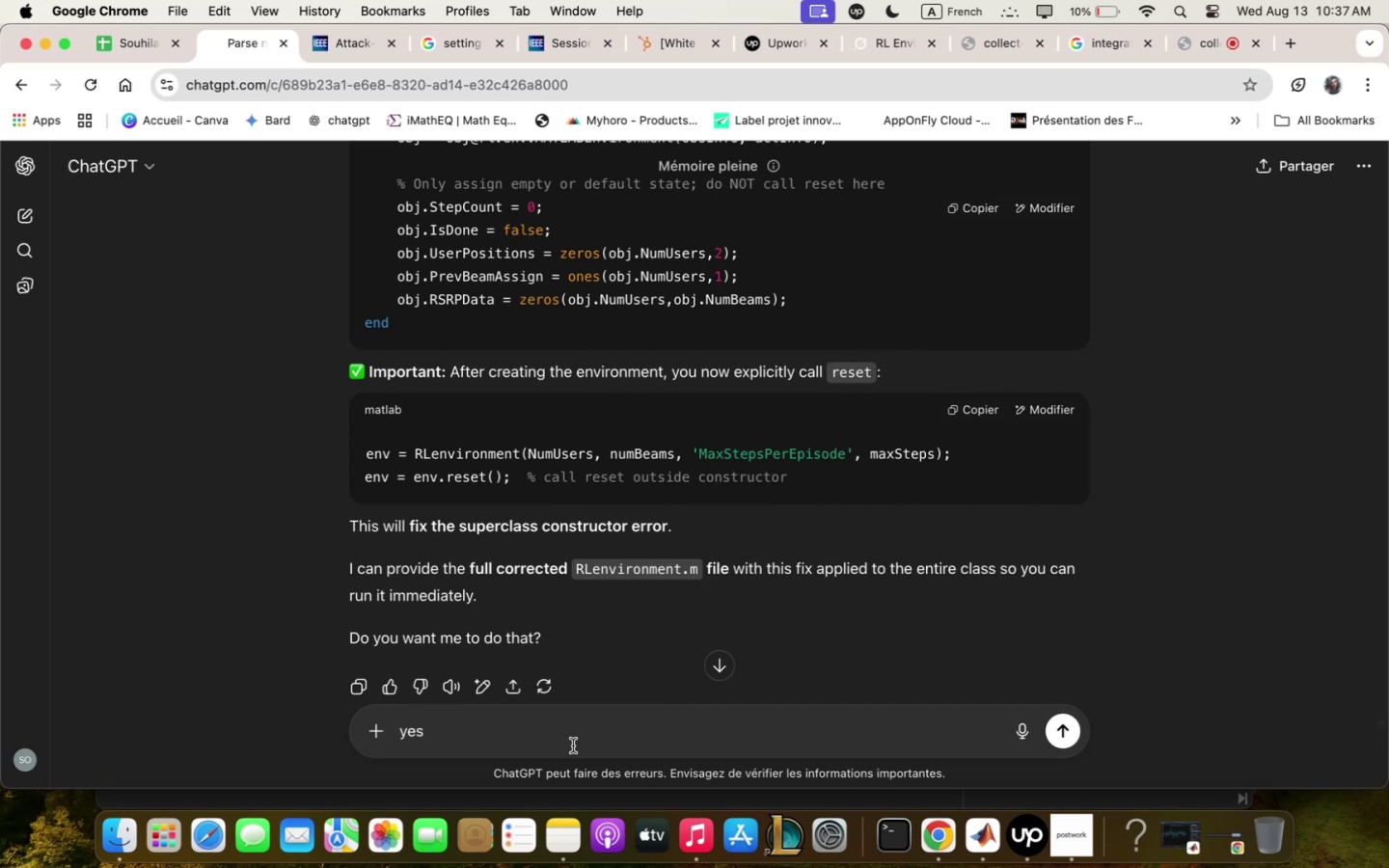 
key(Enter)
 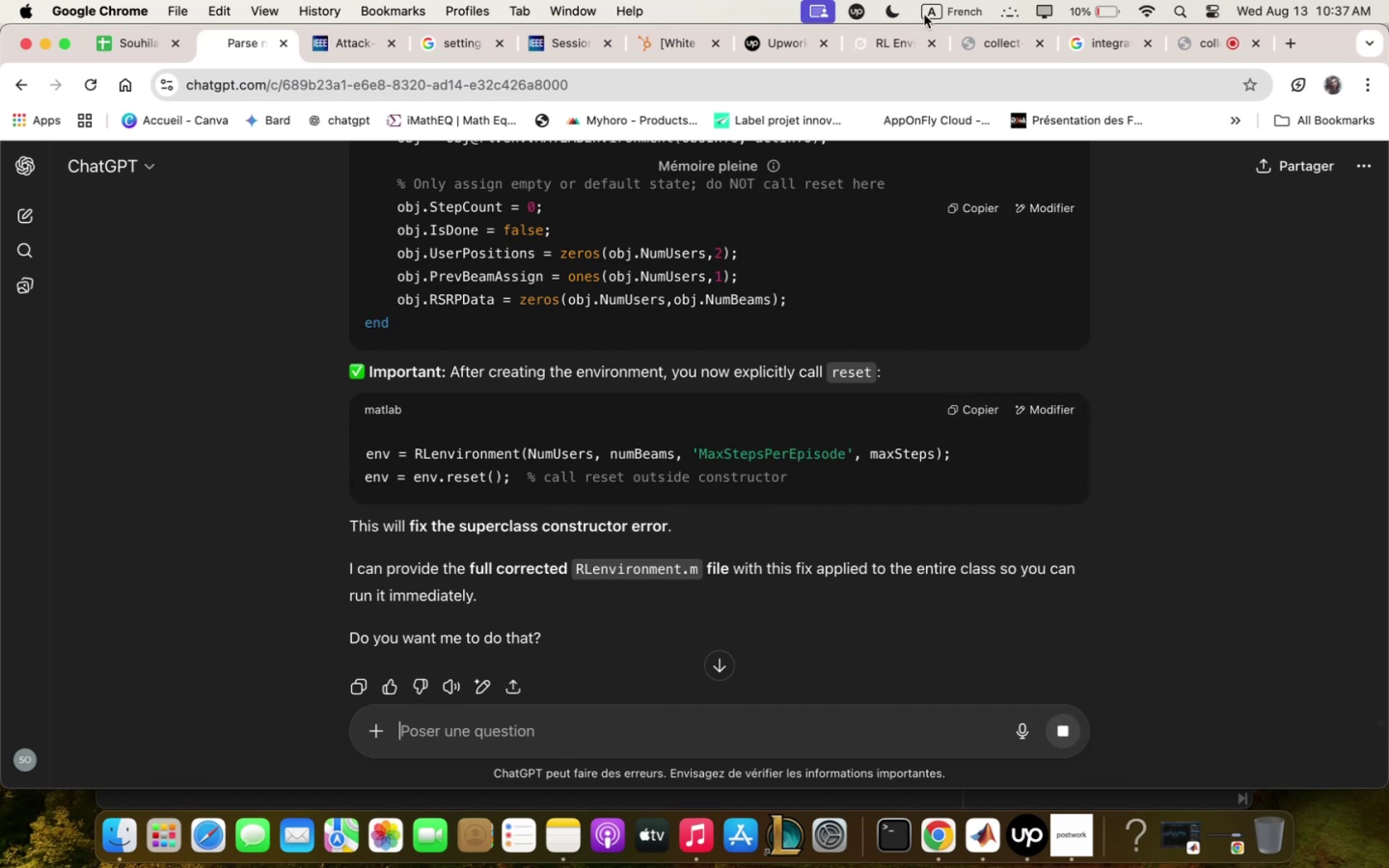 
mouse_move([1090, 21])
 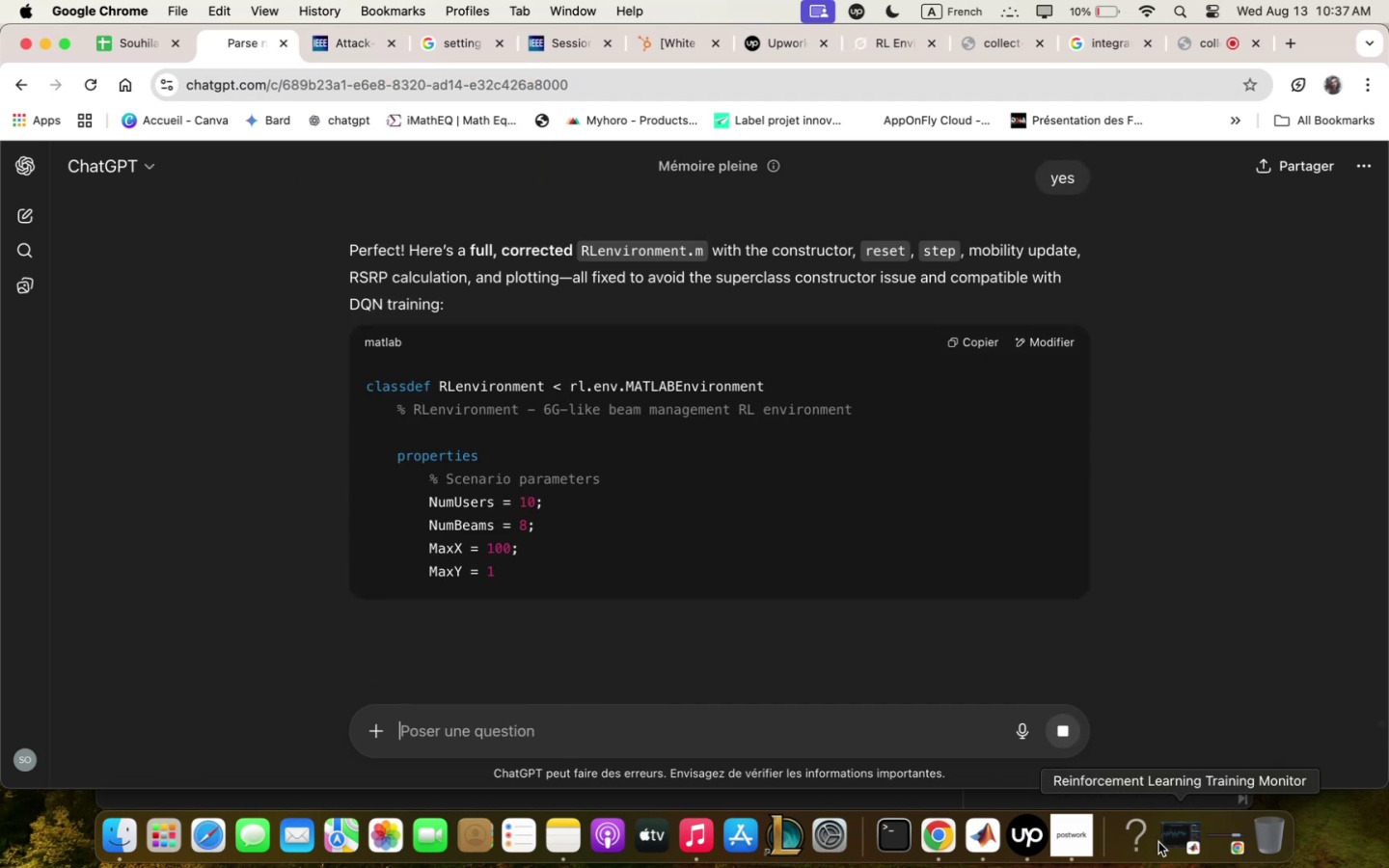 
left_click([979, 854])
 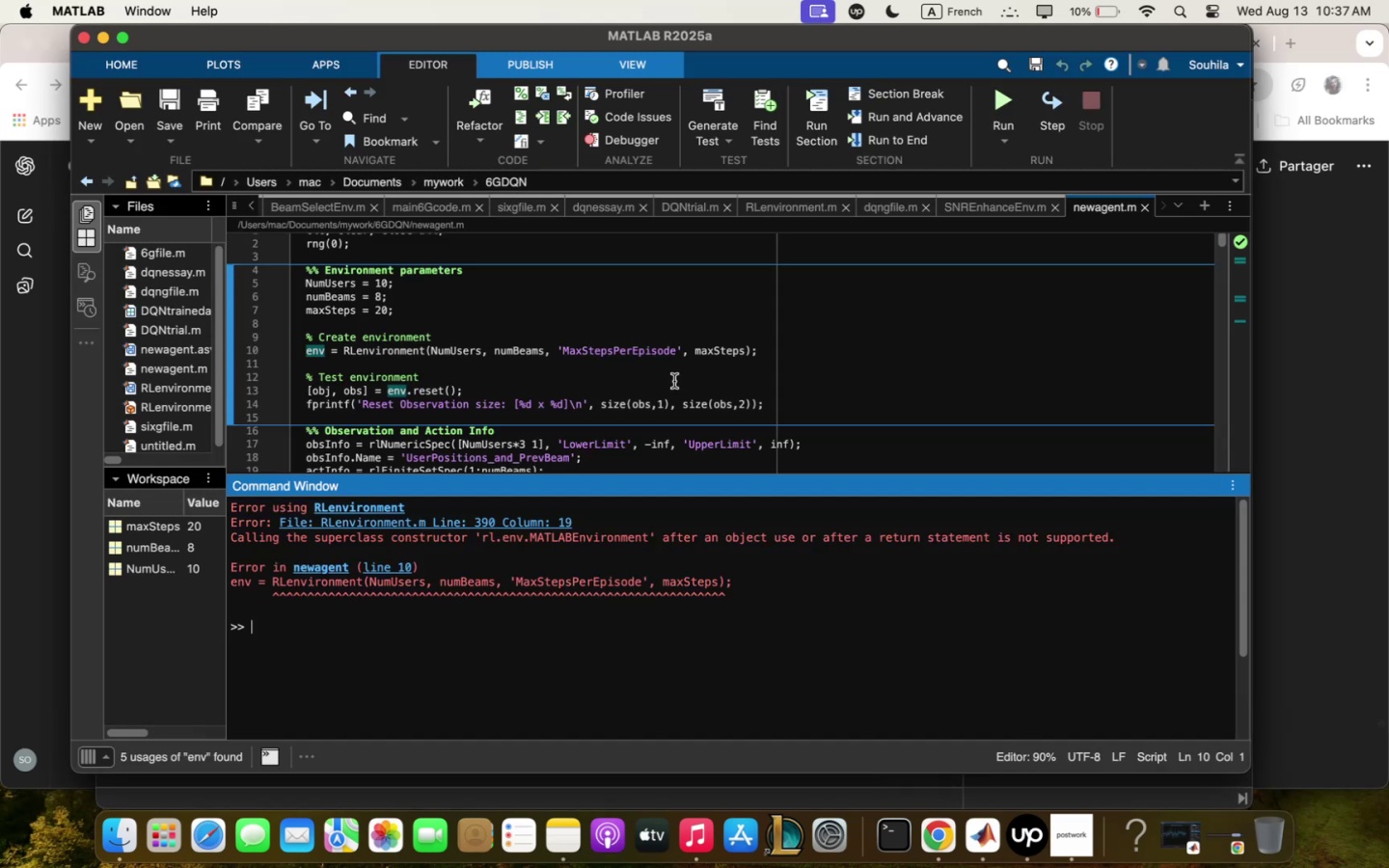 
scroll: coordinate [684, 347], scroll_direction: down, amount: 2.0
 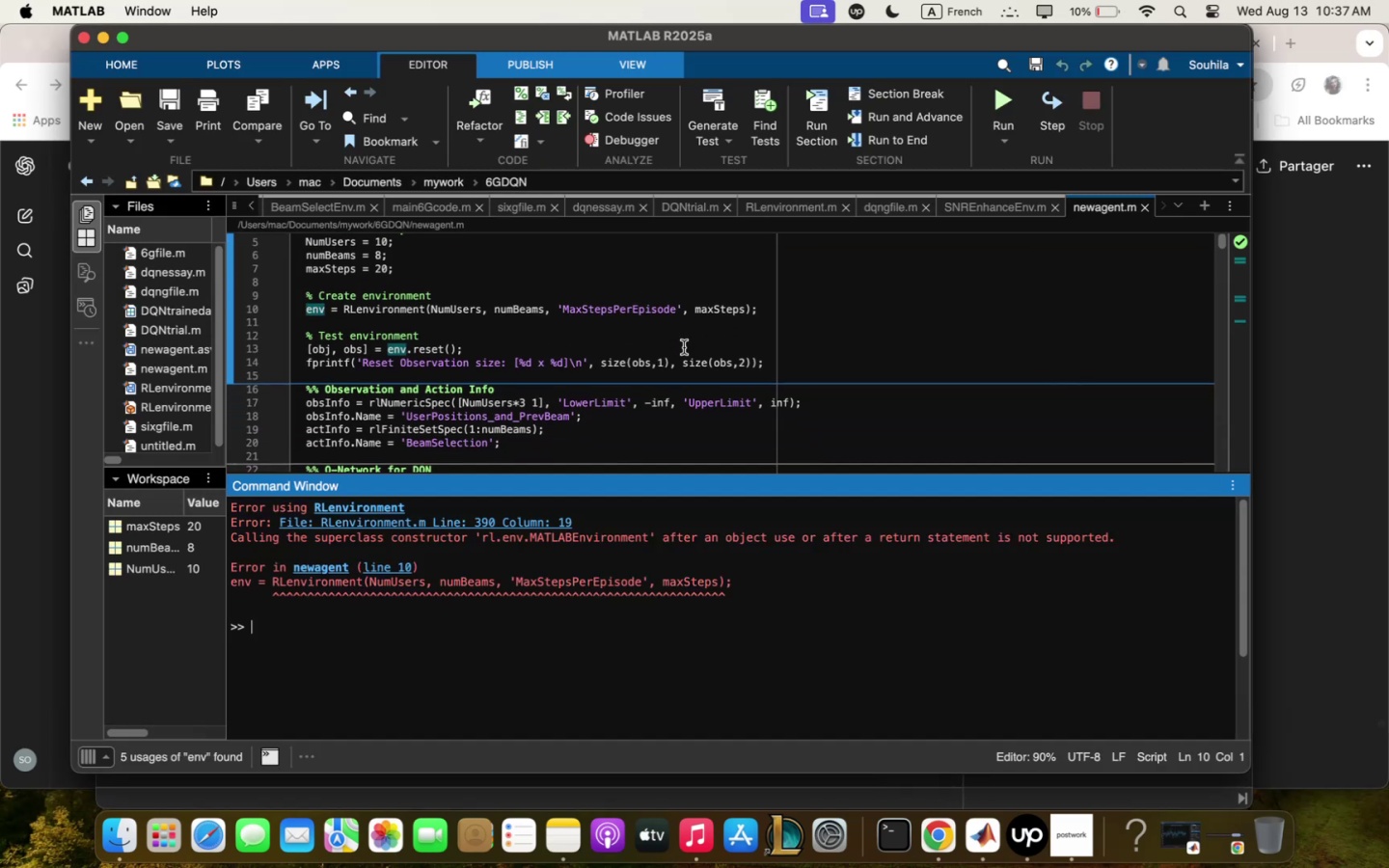 
scroll: coordinate [684, 349], scroll_direction: up, amount: 22.0
 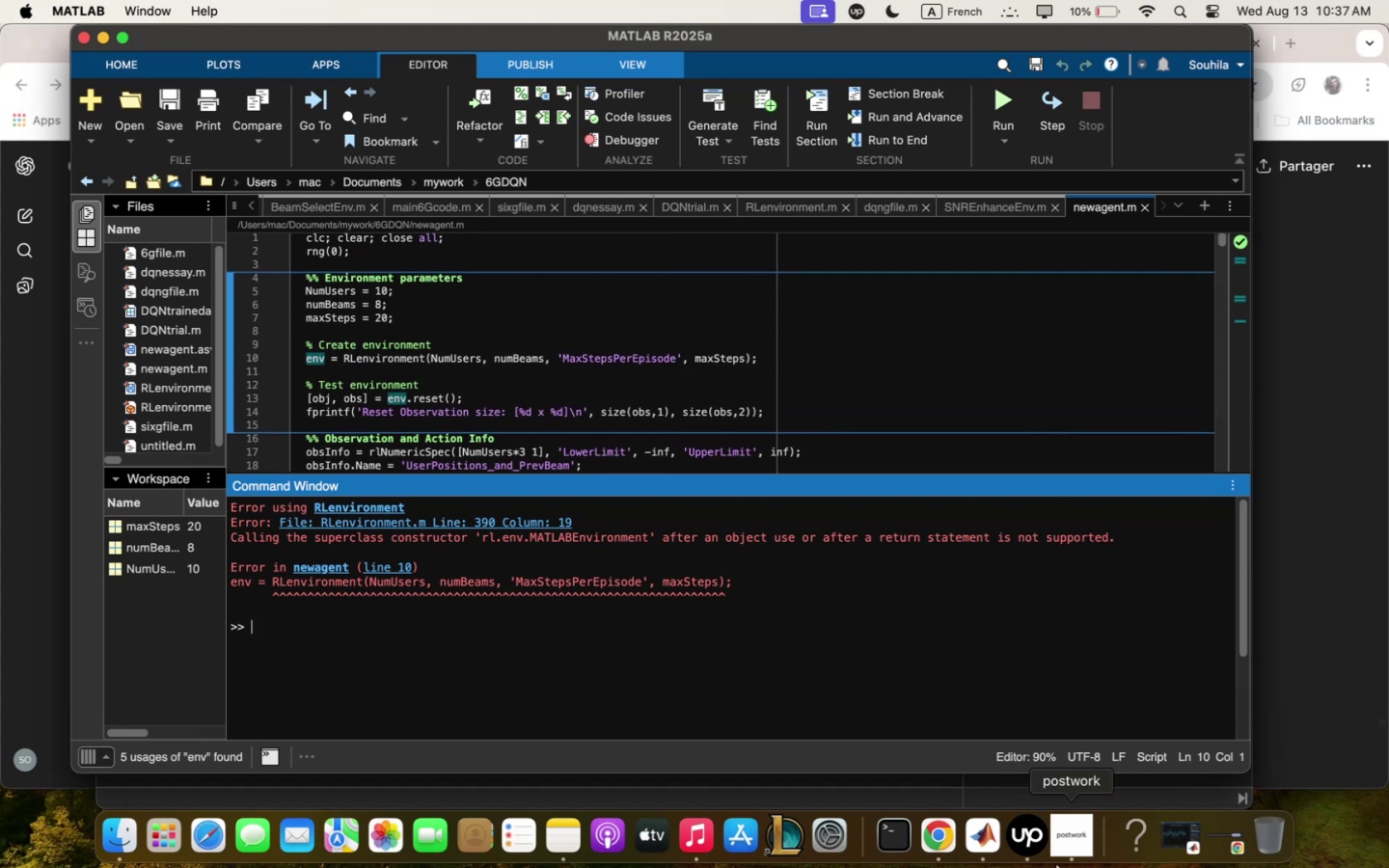 
left_click([1044, 856])
 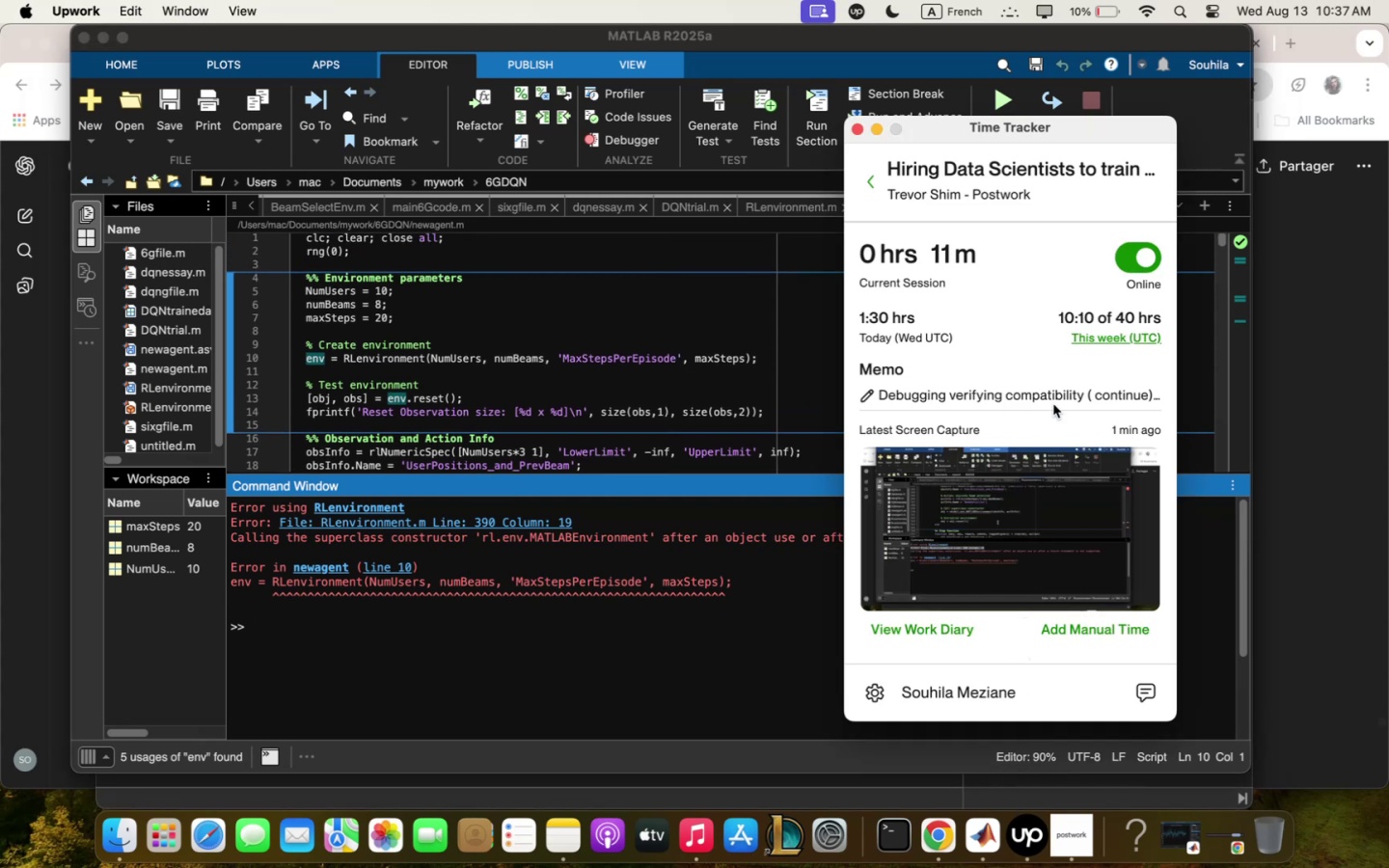 
left_click([1054, 396])
 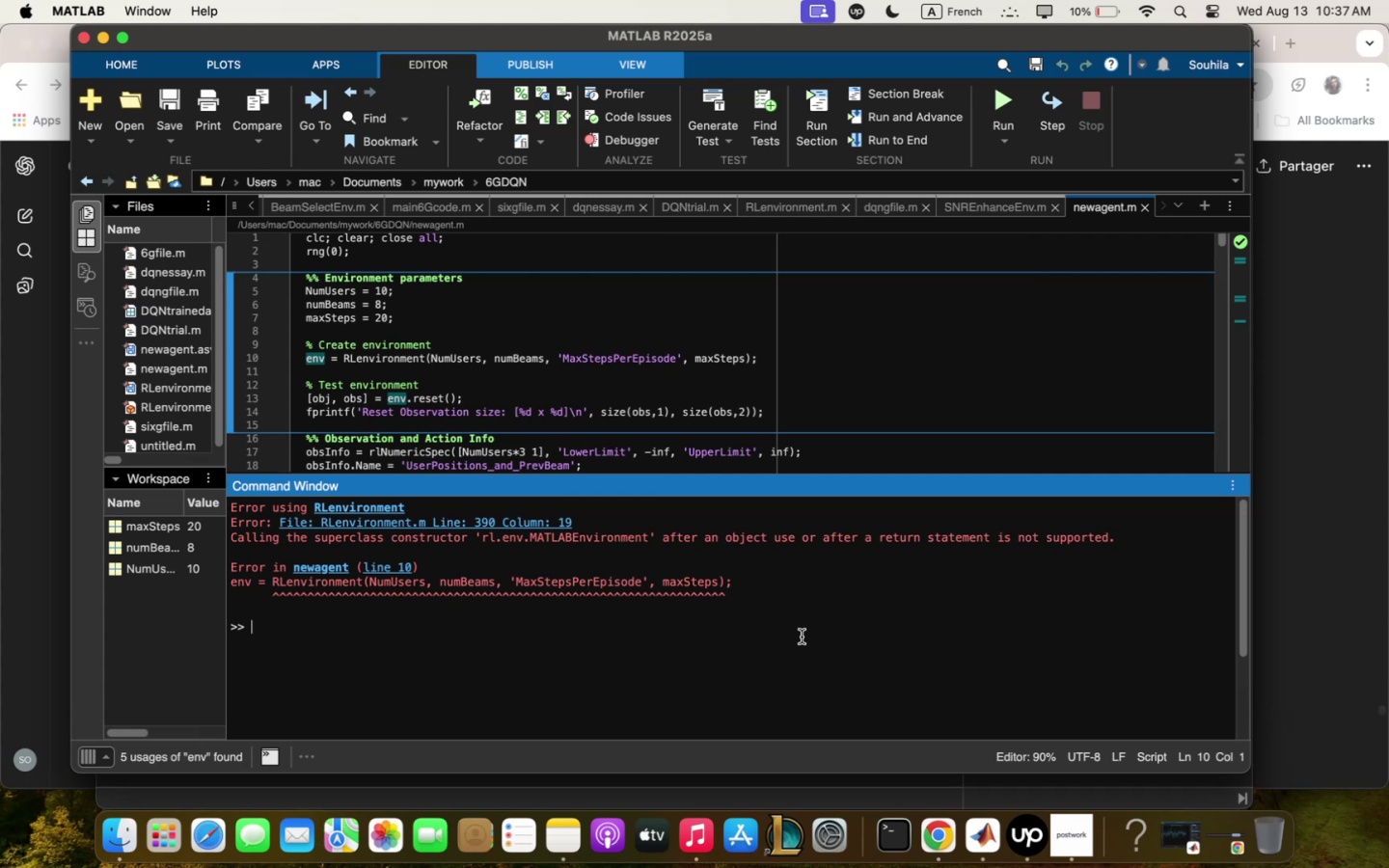 
wait(26.5)
 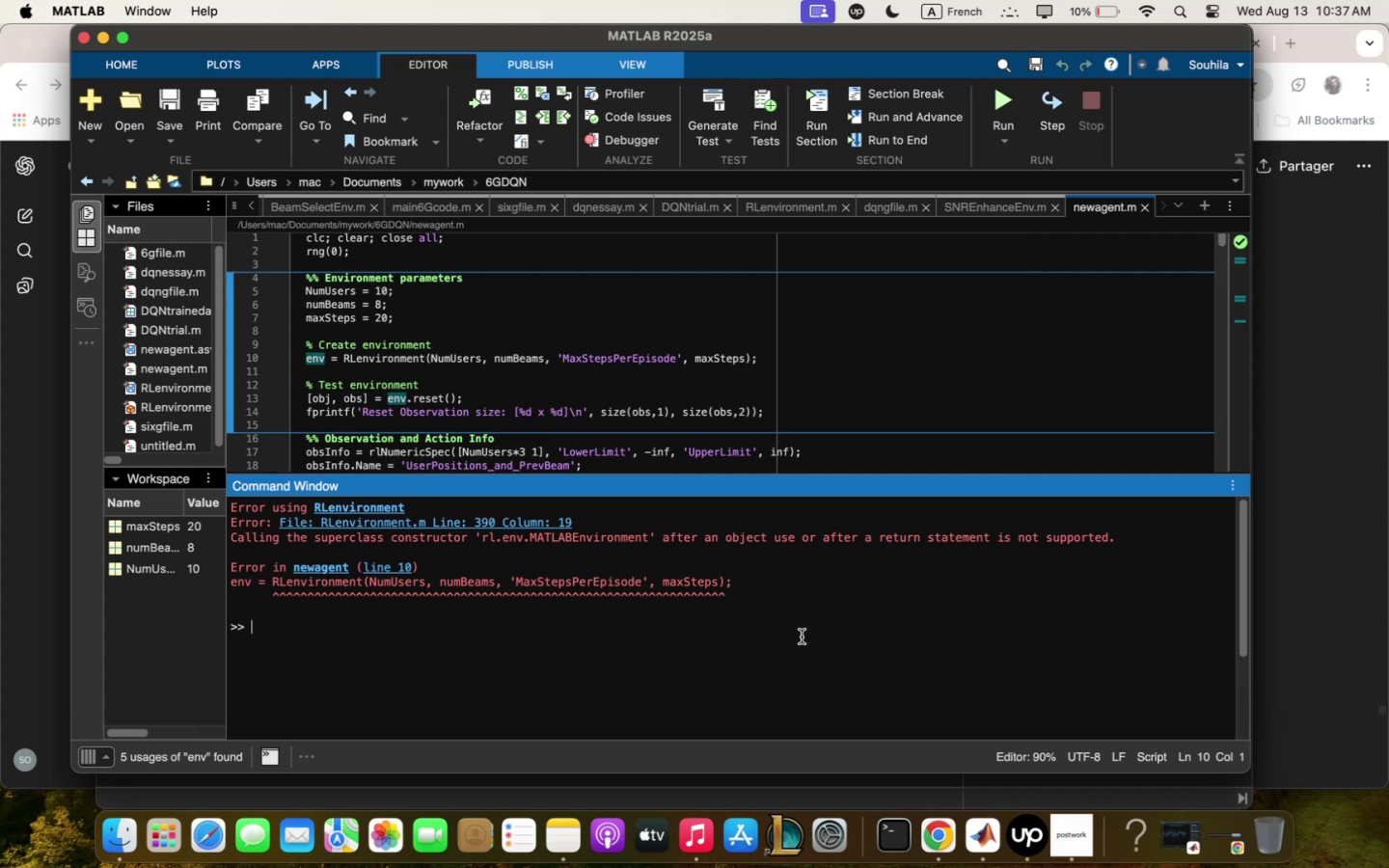 
left_click([1372, 396])
 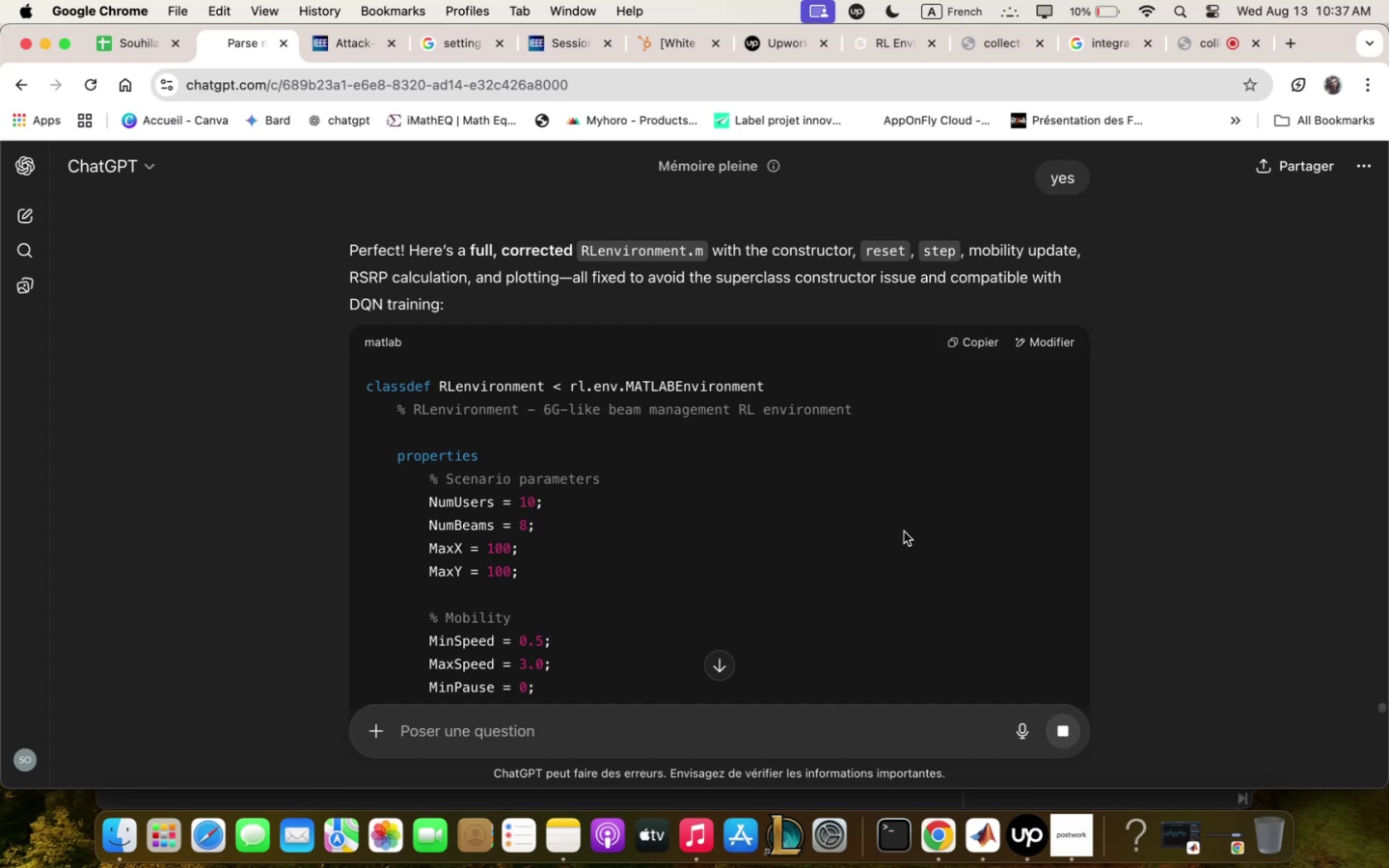 
scroll: coordinate [908, 541], scroll_direction: down, amount: 144.0
 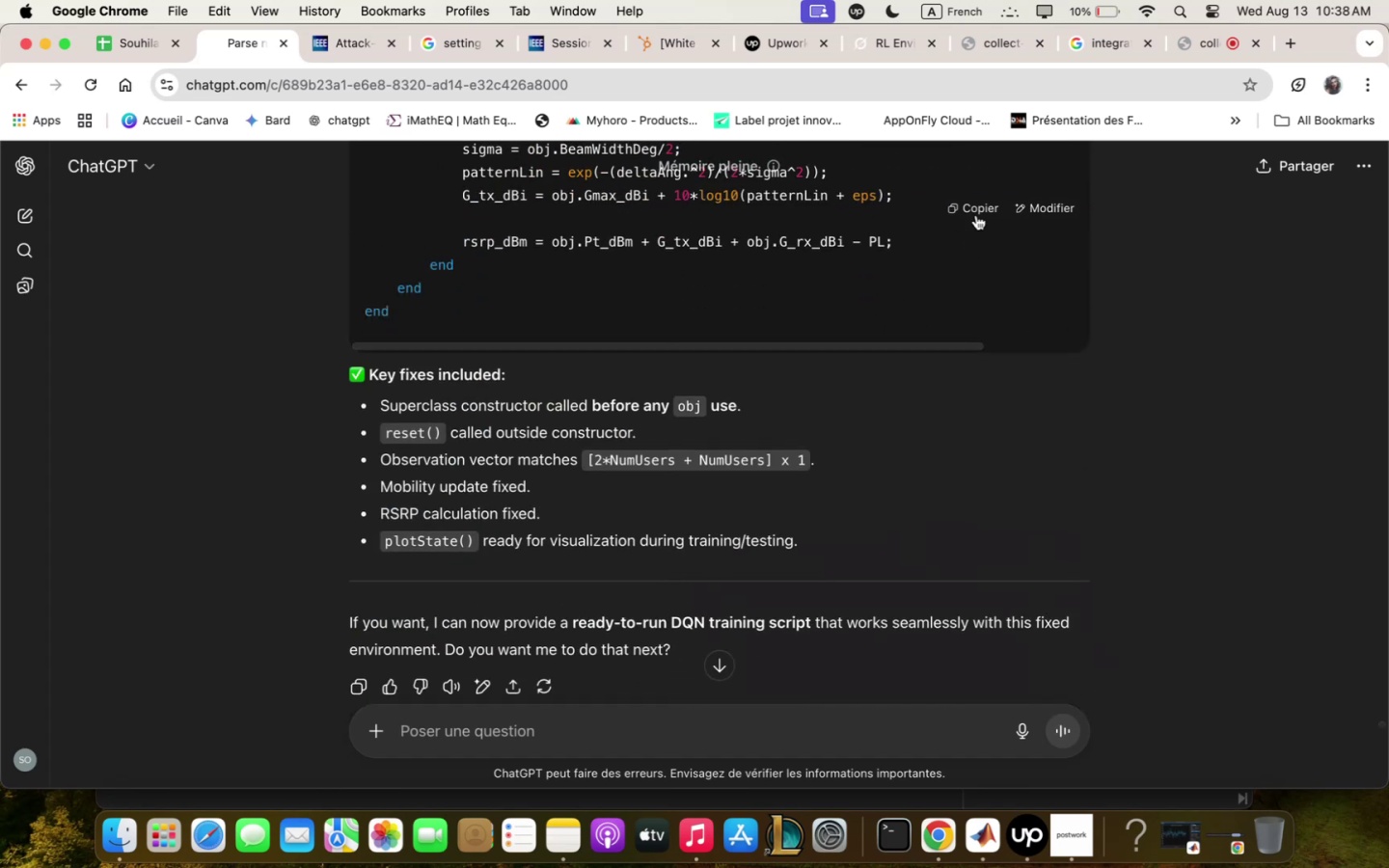 
left_click([979, 211])
 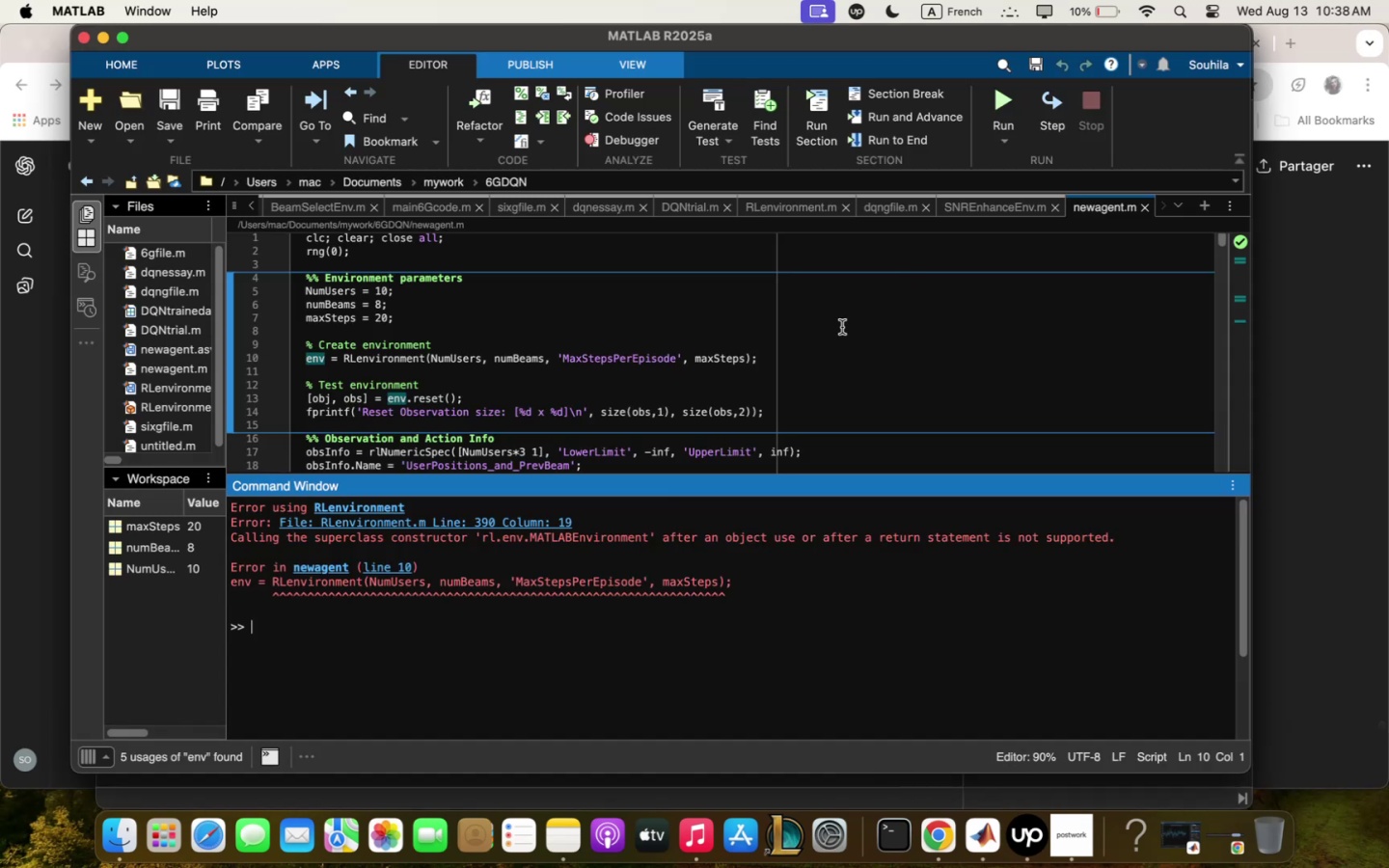 
left_click([771, 209])
 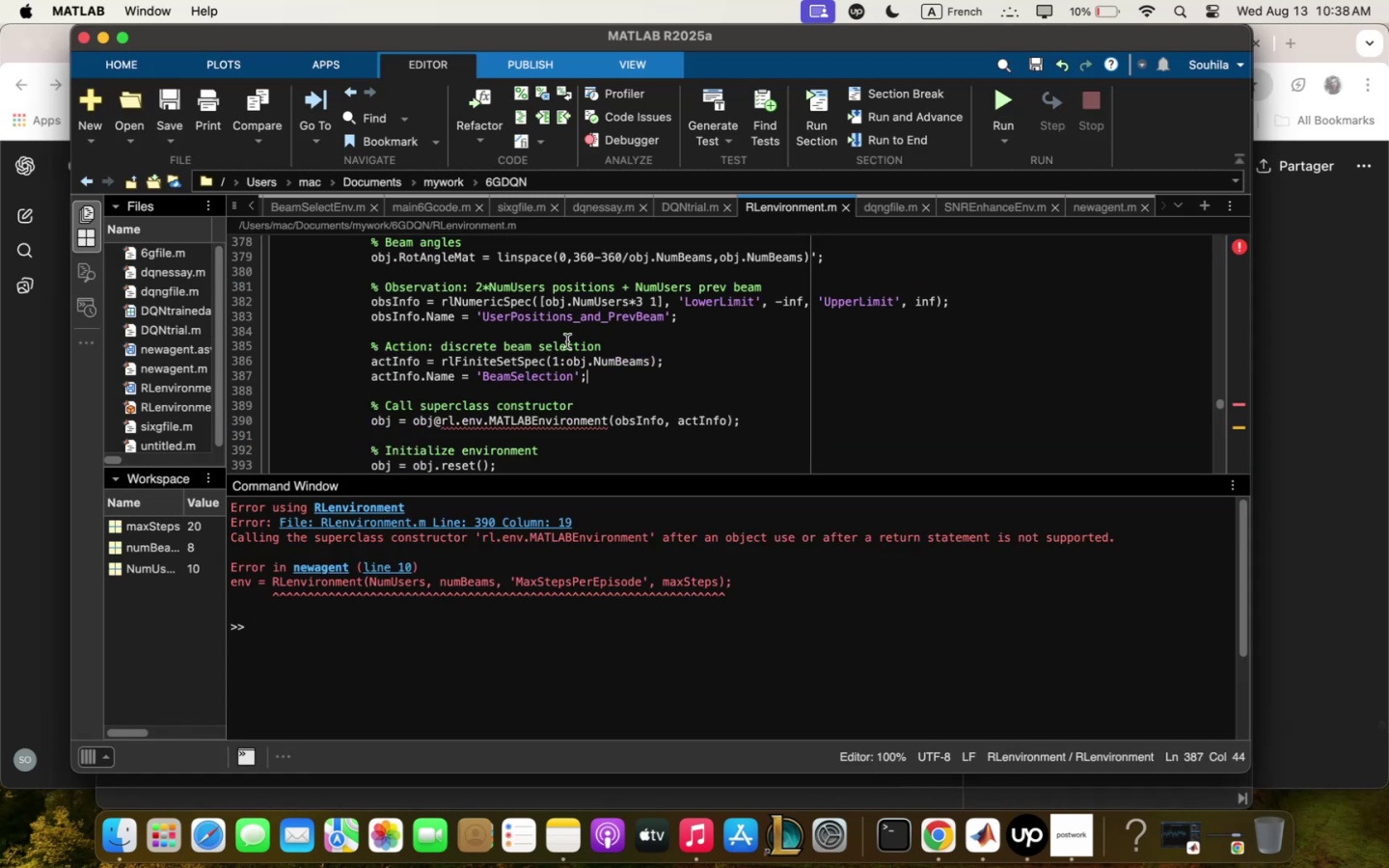 
scroll: coordinate [569, 342], scroll_direction: up, amount: 19.0
 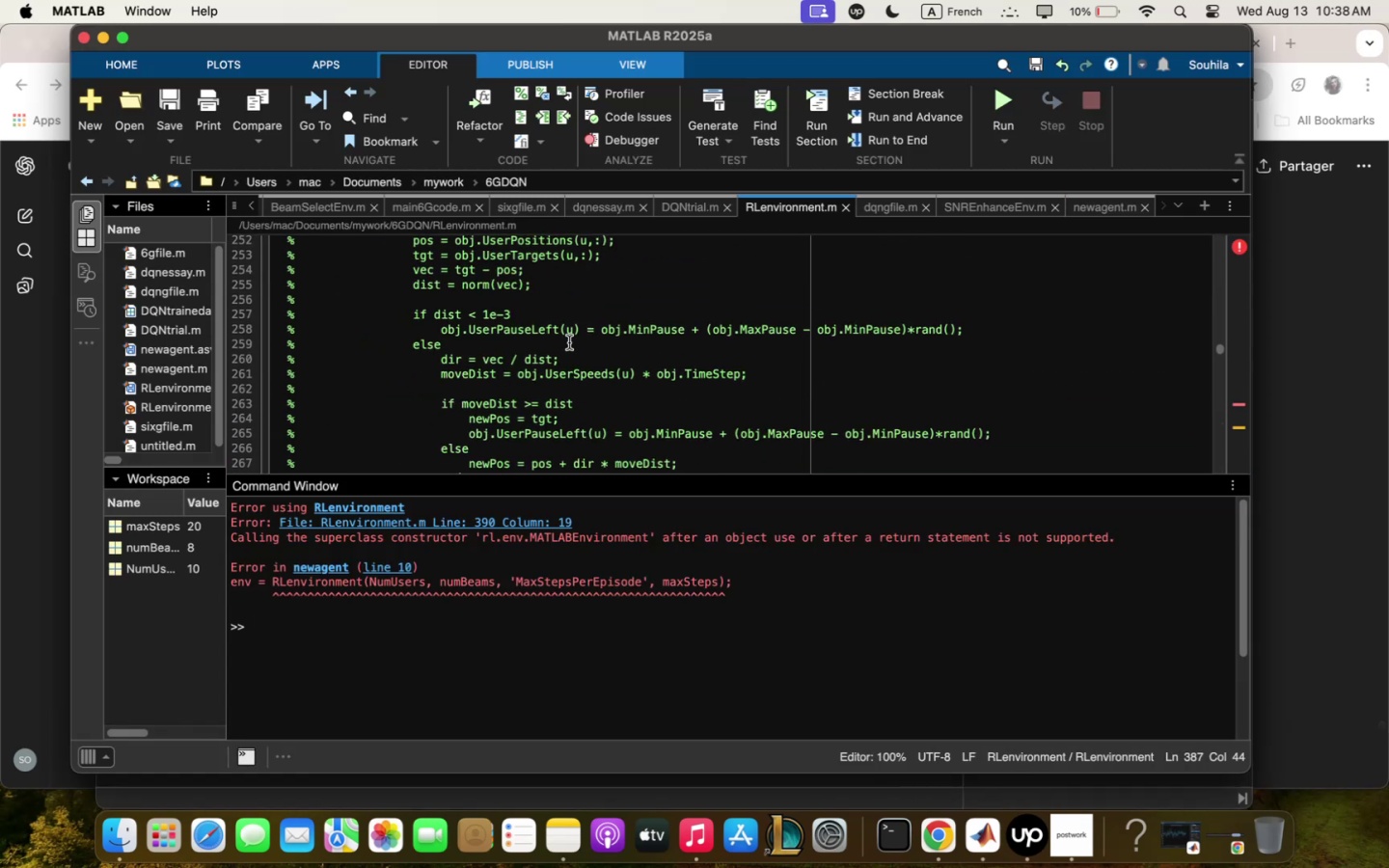 
scroll: coordinate [570, 341], scroll_direction: down, amount: 20.0
 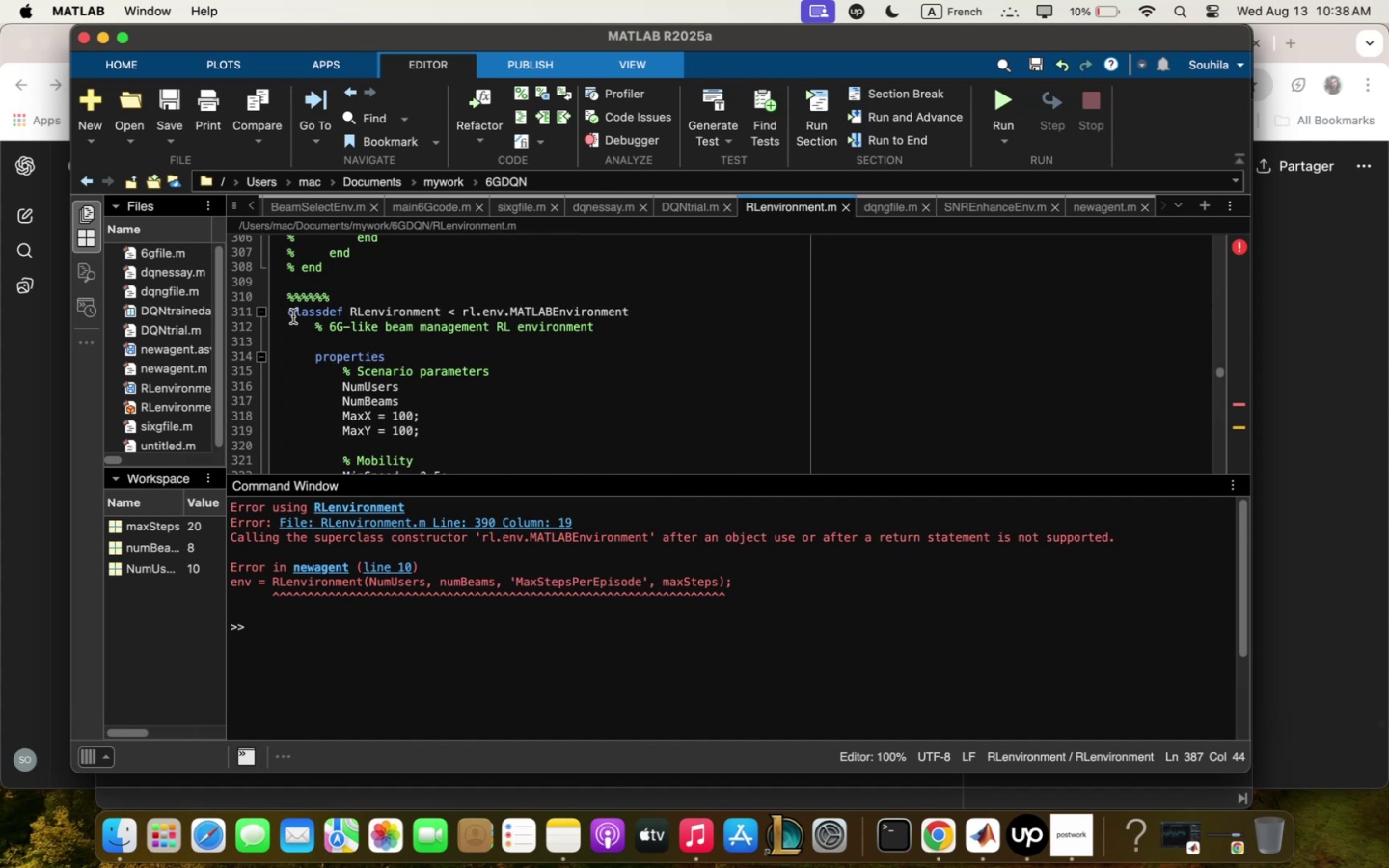 
left_click_drag(start_coordinate=[287, 311], to_coordinate=[341, 710])
 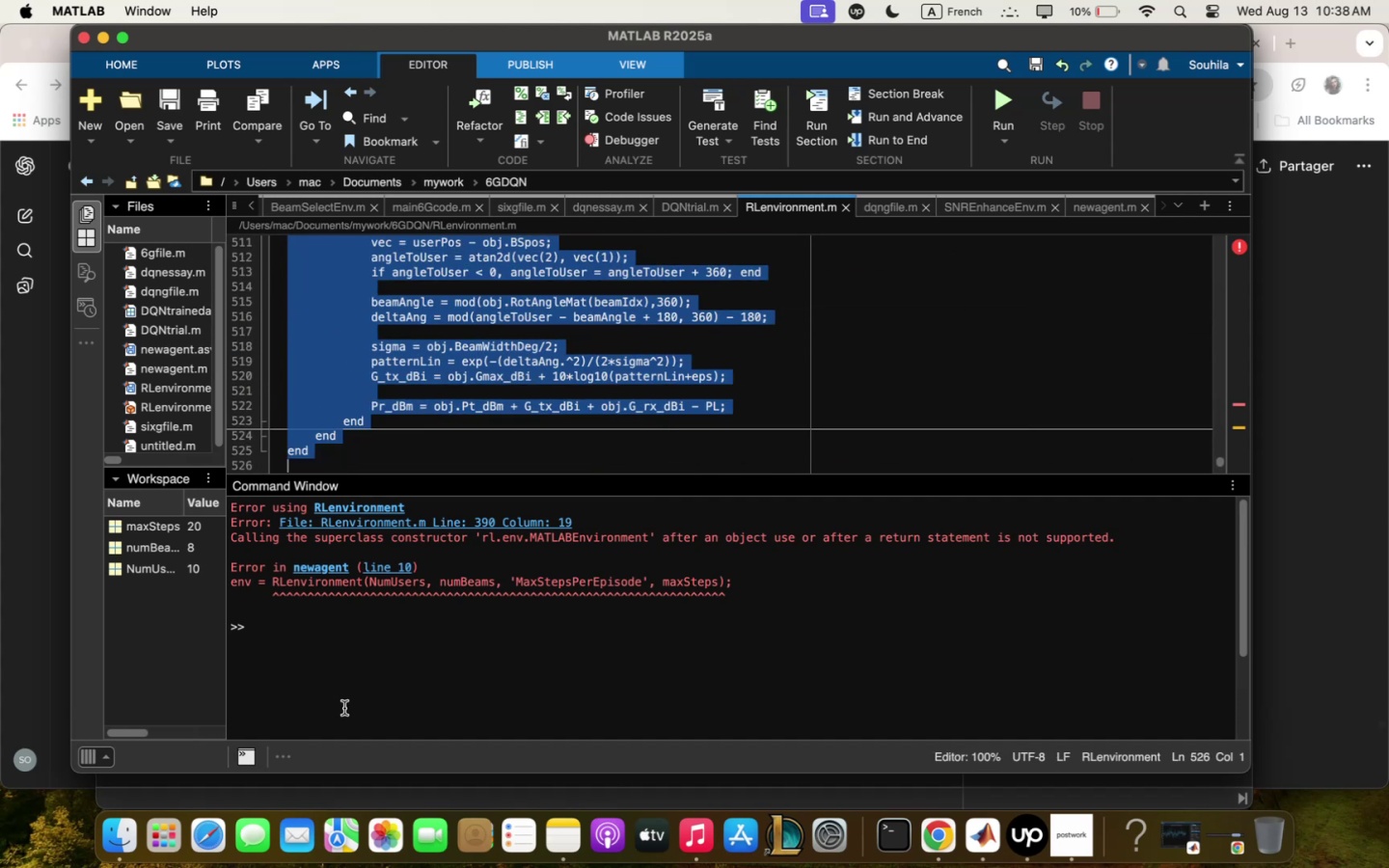 
scroll: coordinate [287, 311], scroll_direction: down, amount: 1.0
 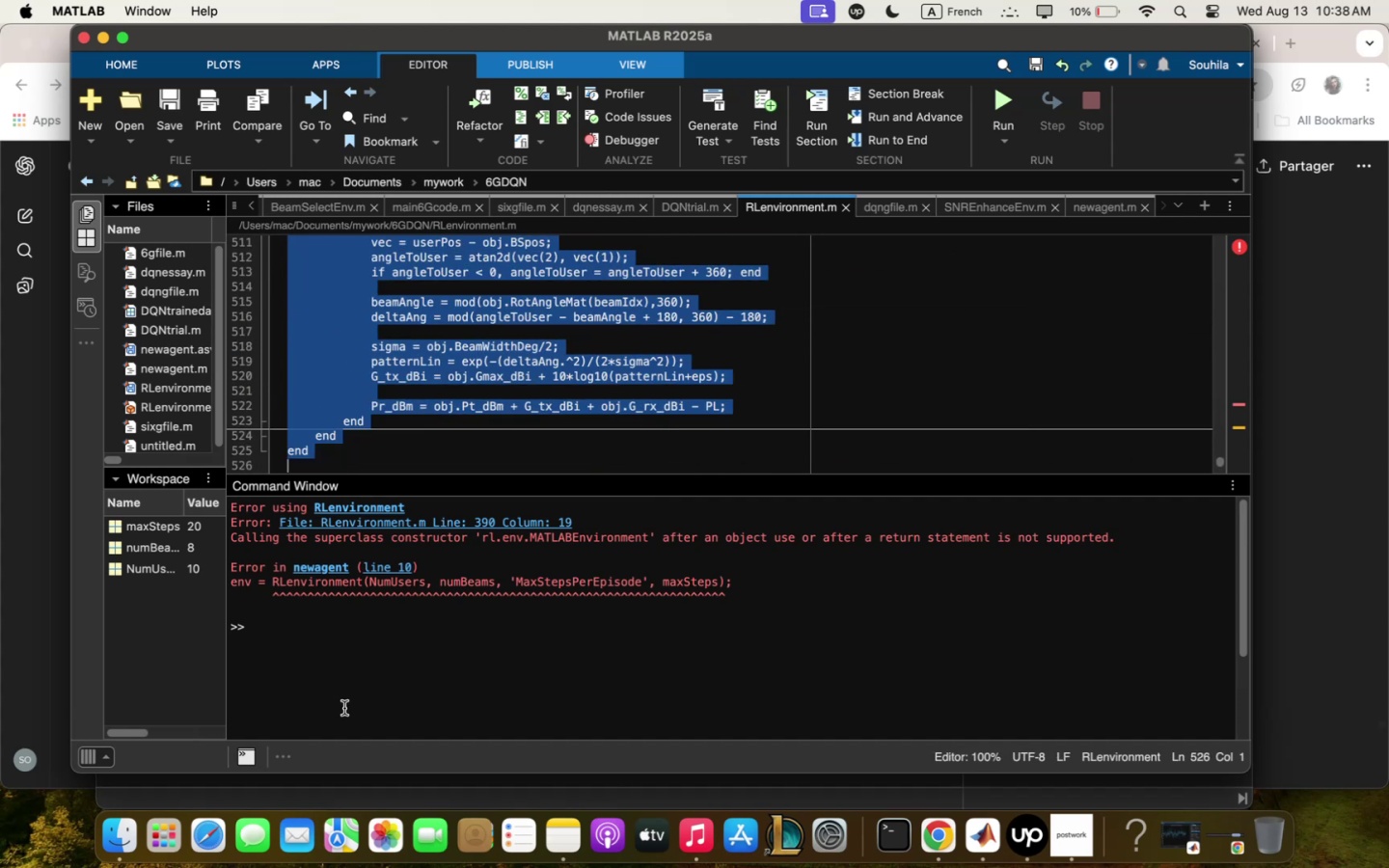 
key(Backspace)
 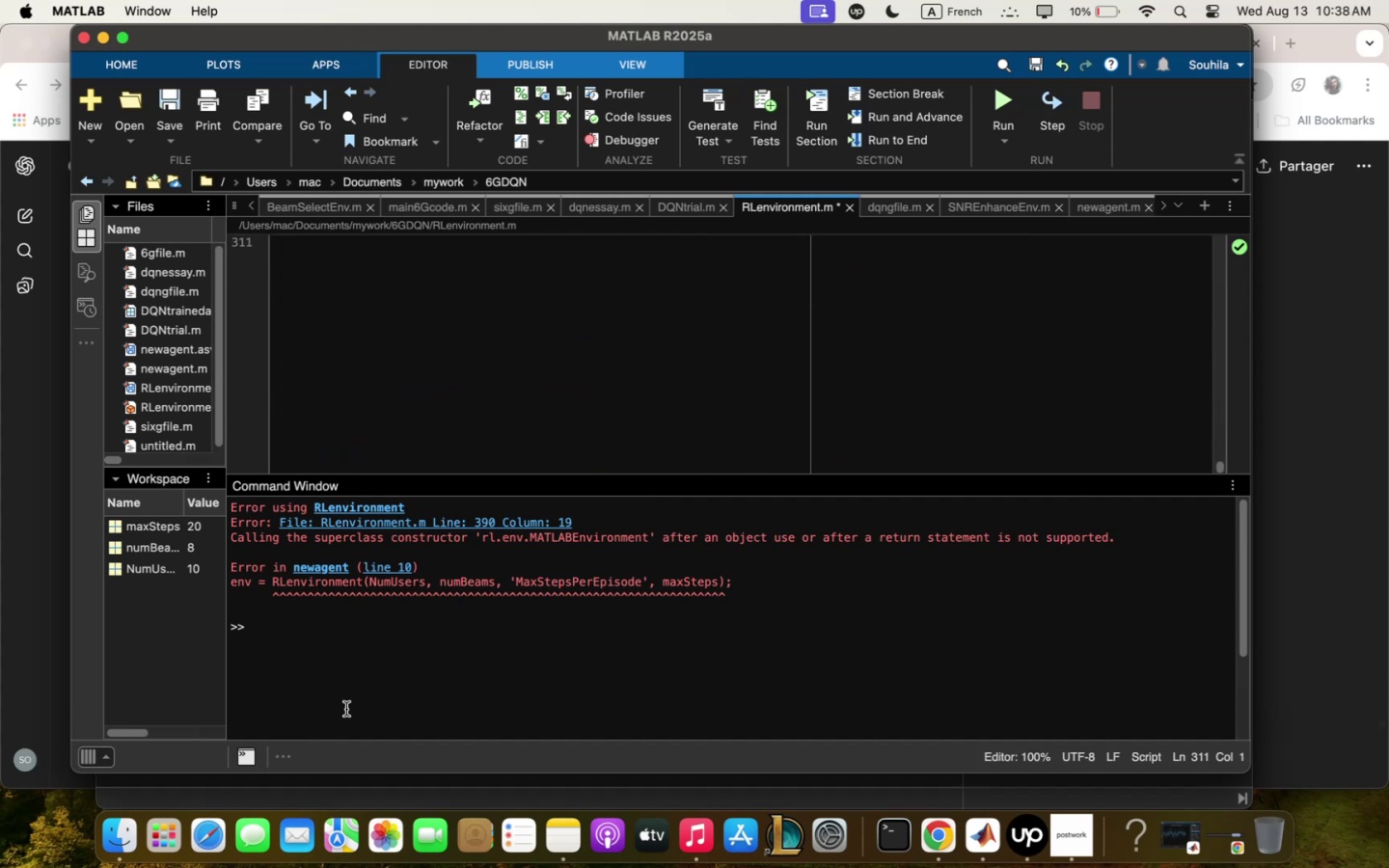 
scroll: coordinate [636, 303], scroll_direction: up, amount: 2.0
 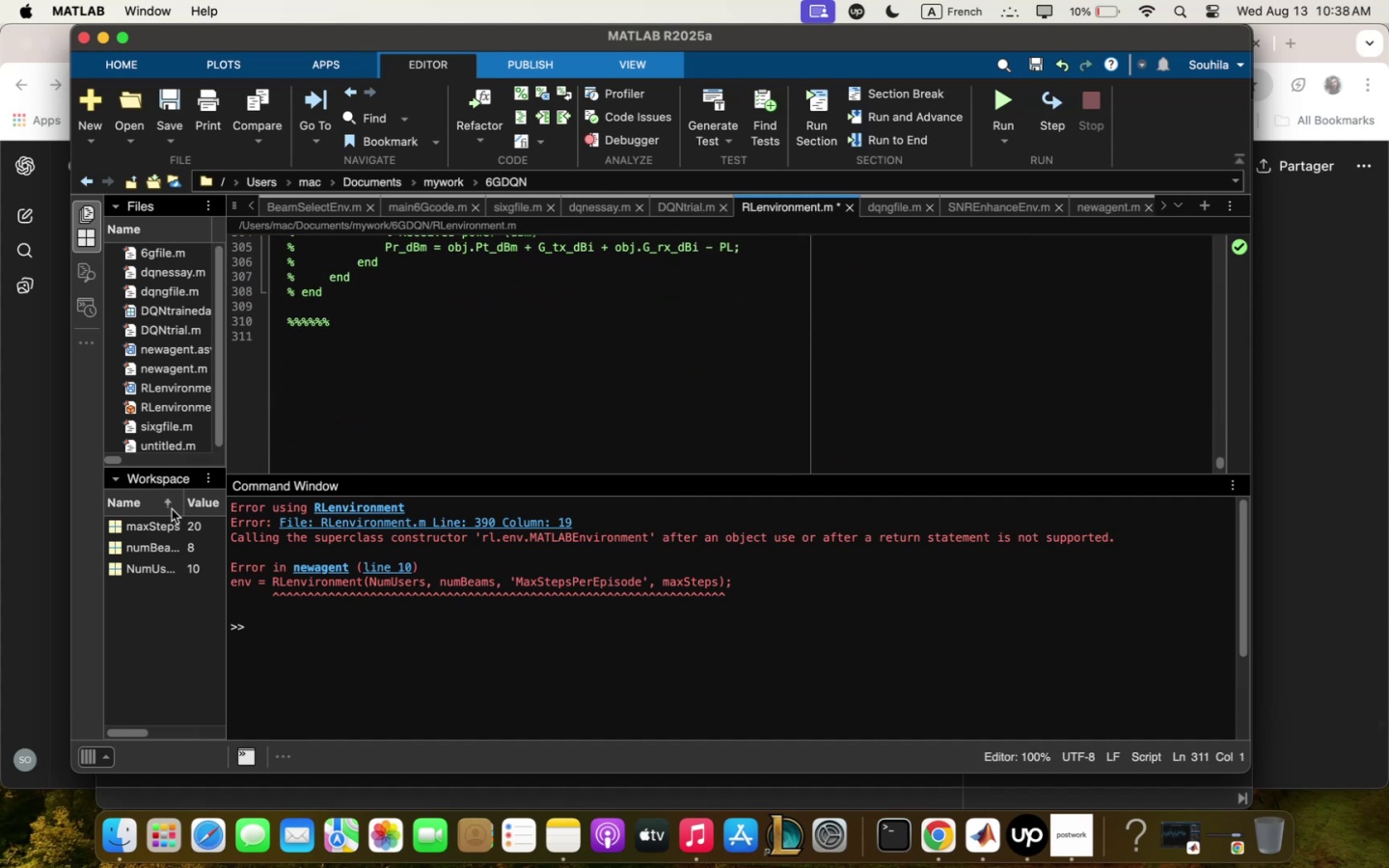 
key(Enter)
 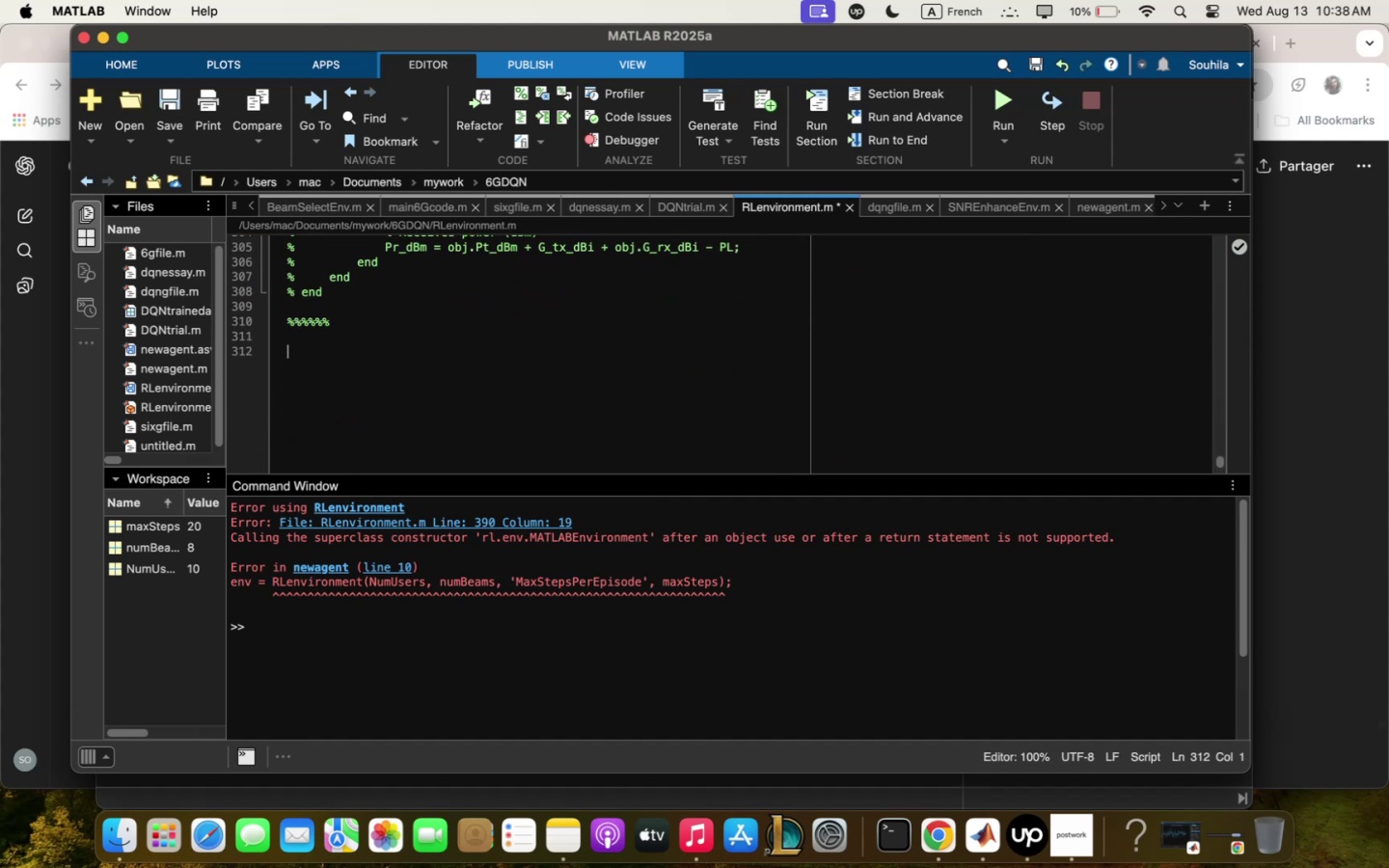 
key(Meta+V)
 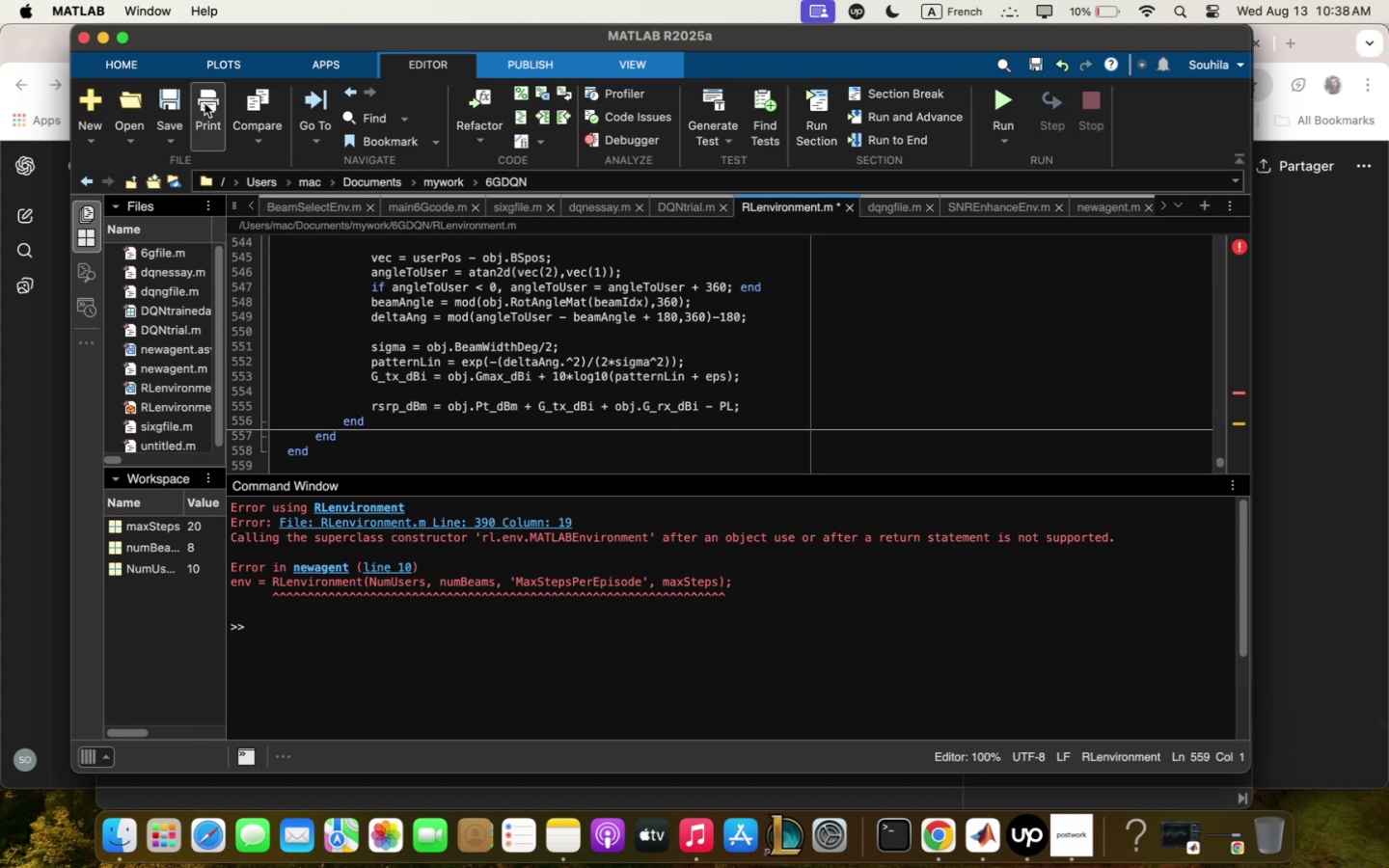 
left_click([177, 102])
 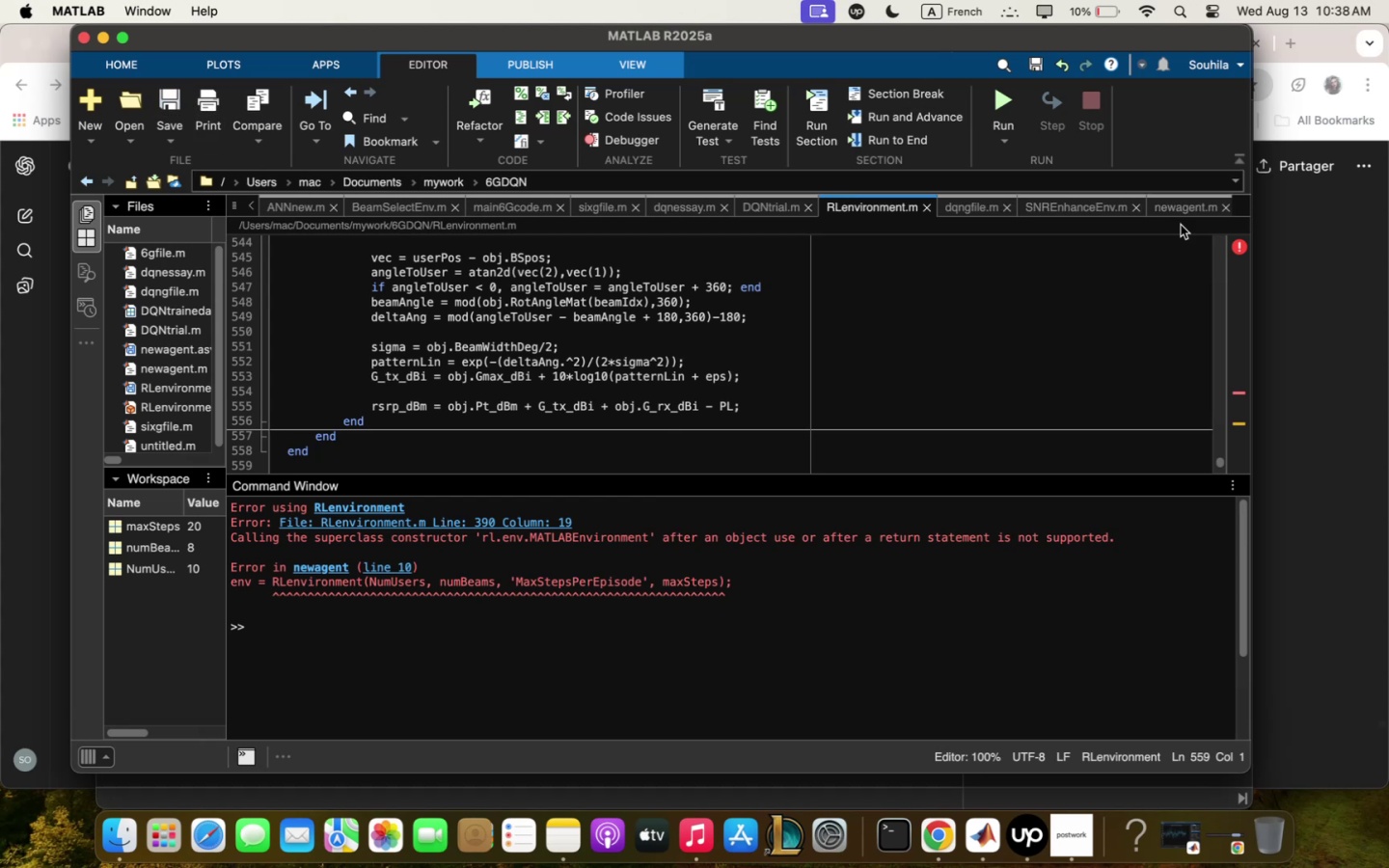 
double_click([1185, 216])
 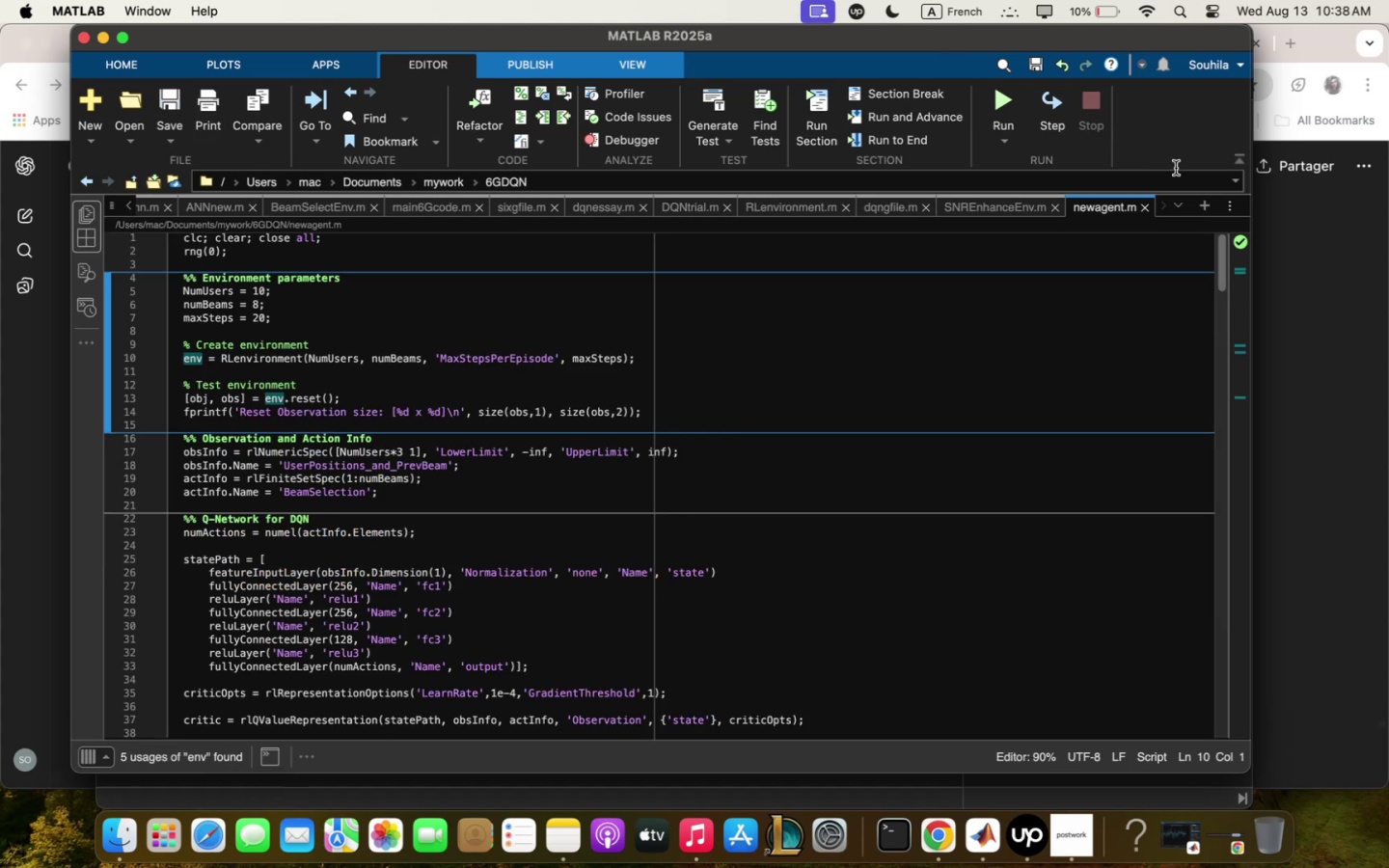 
wait(8.19)
 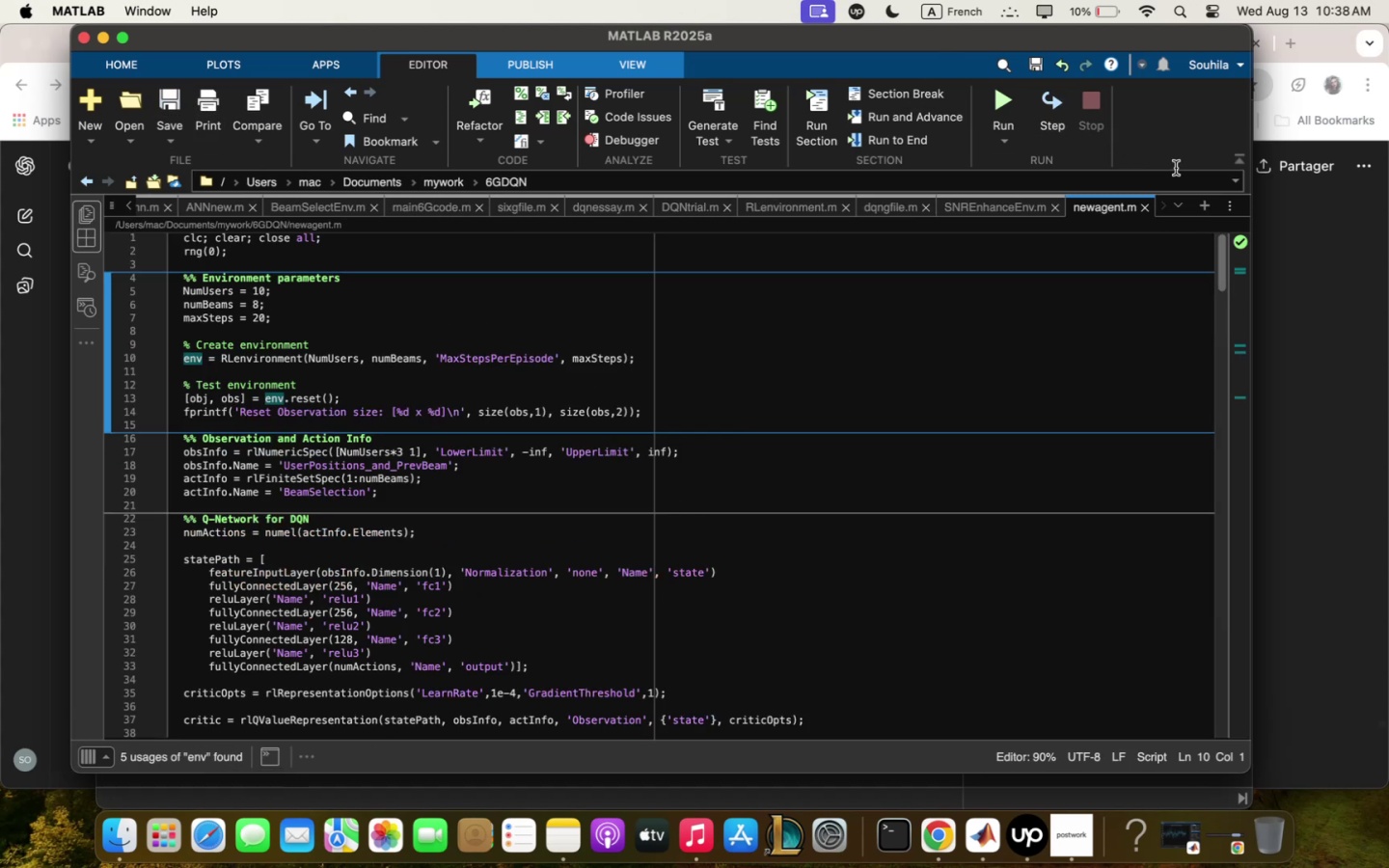 
left_click([510, 207])
 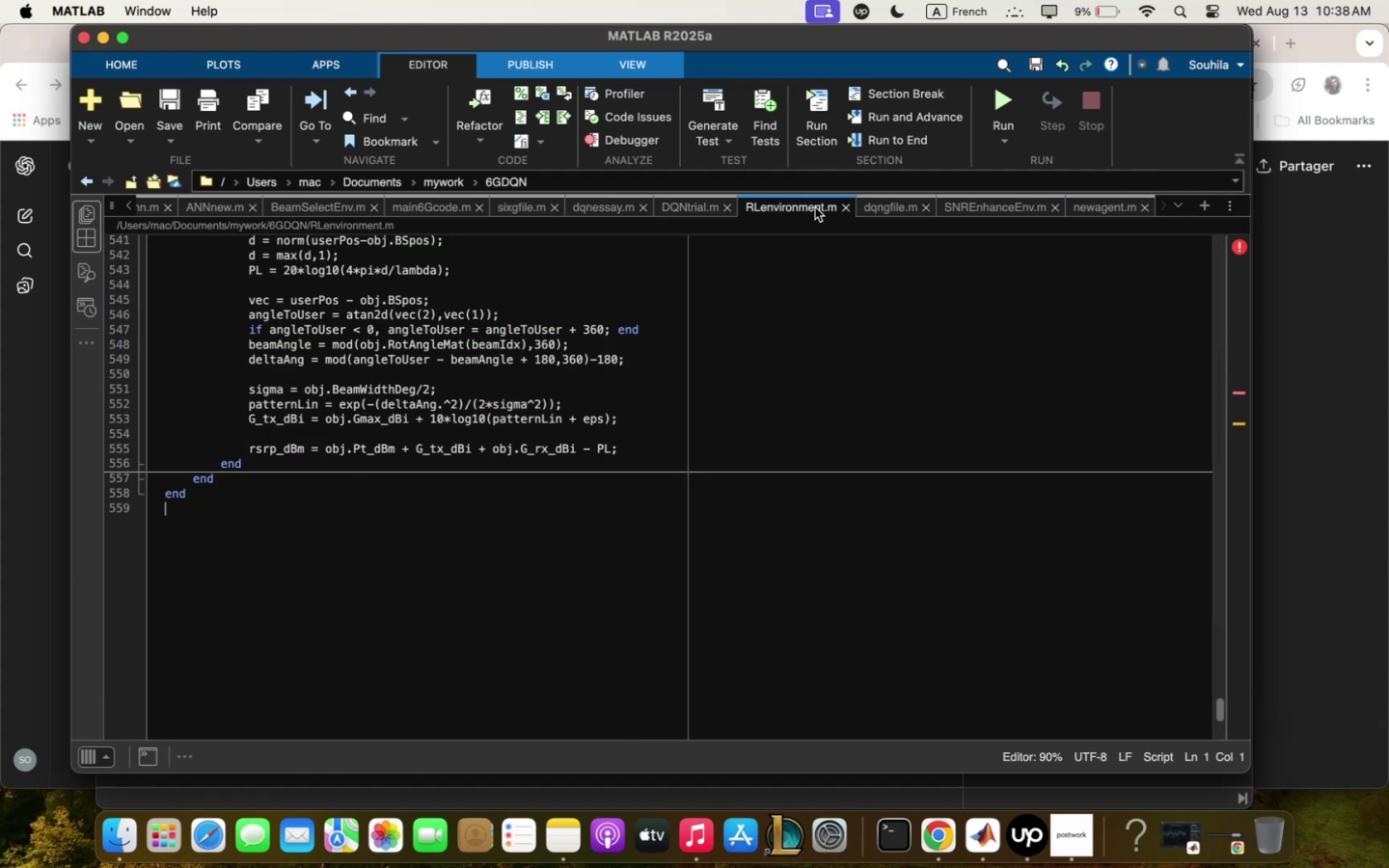 
left_click([140, 756])
 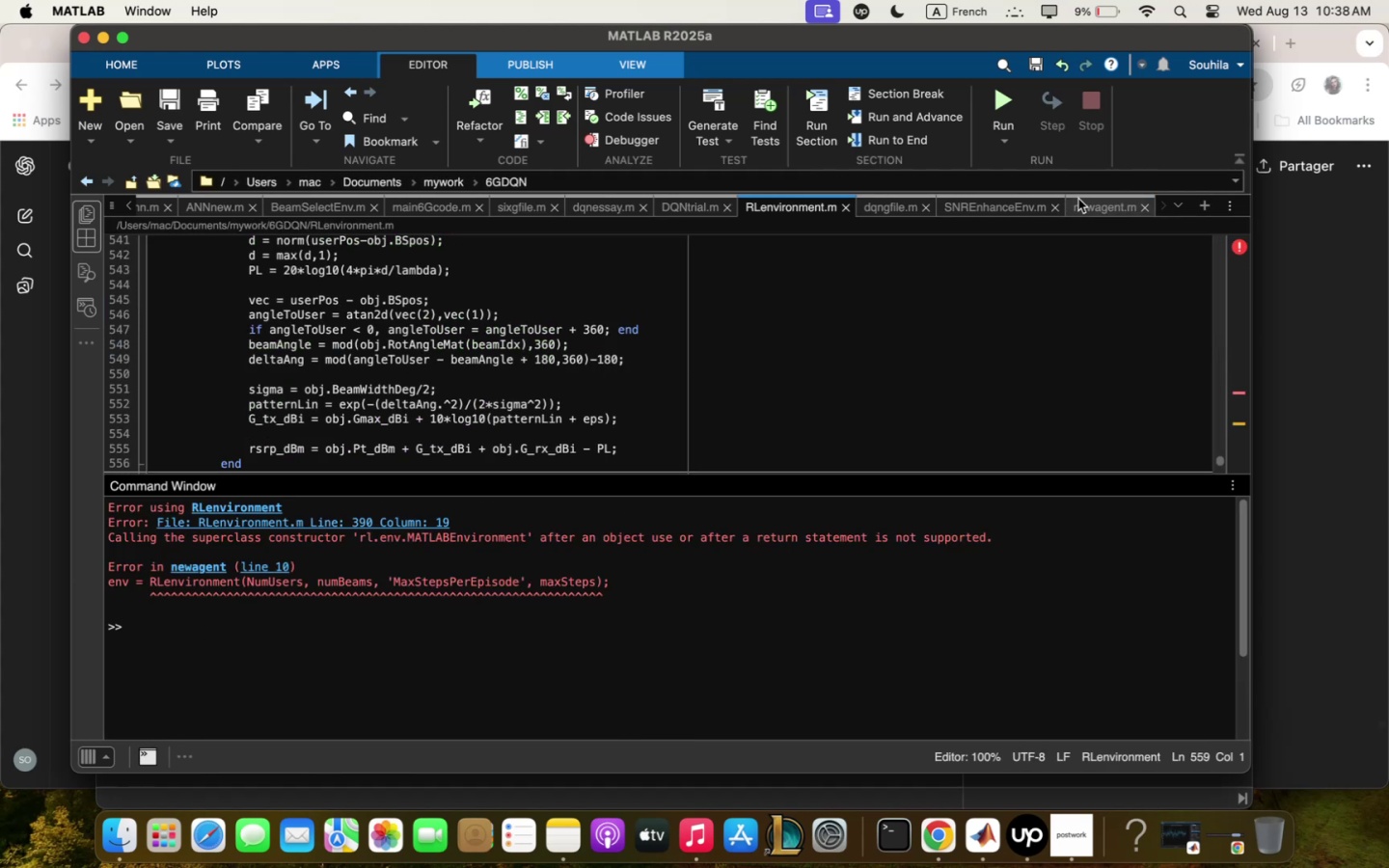 
left_click([1081, 202])
 